 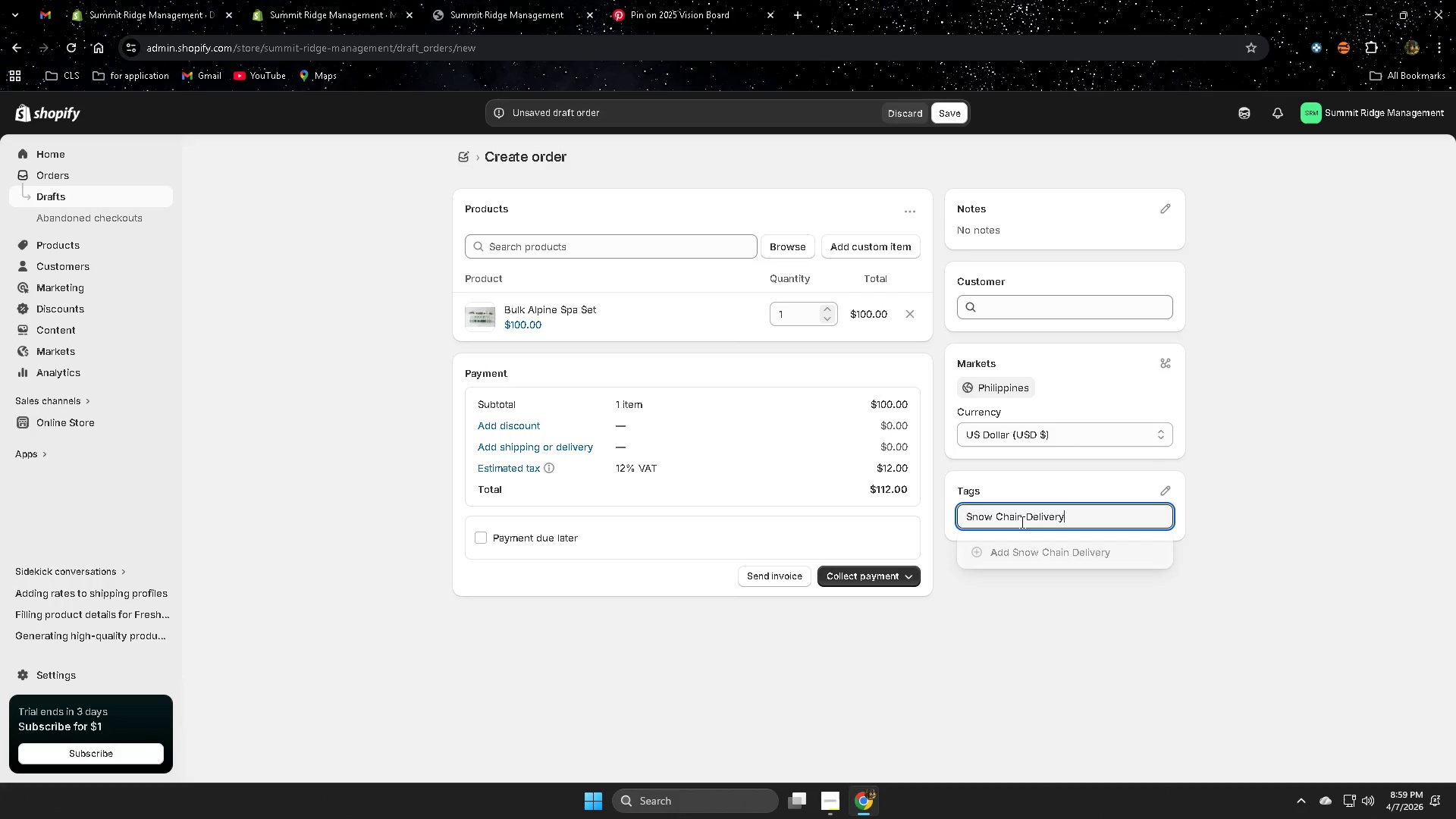 
key(Control+V)
 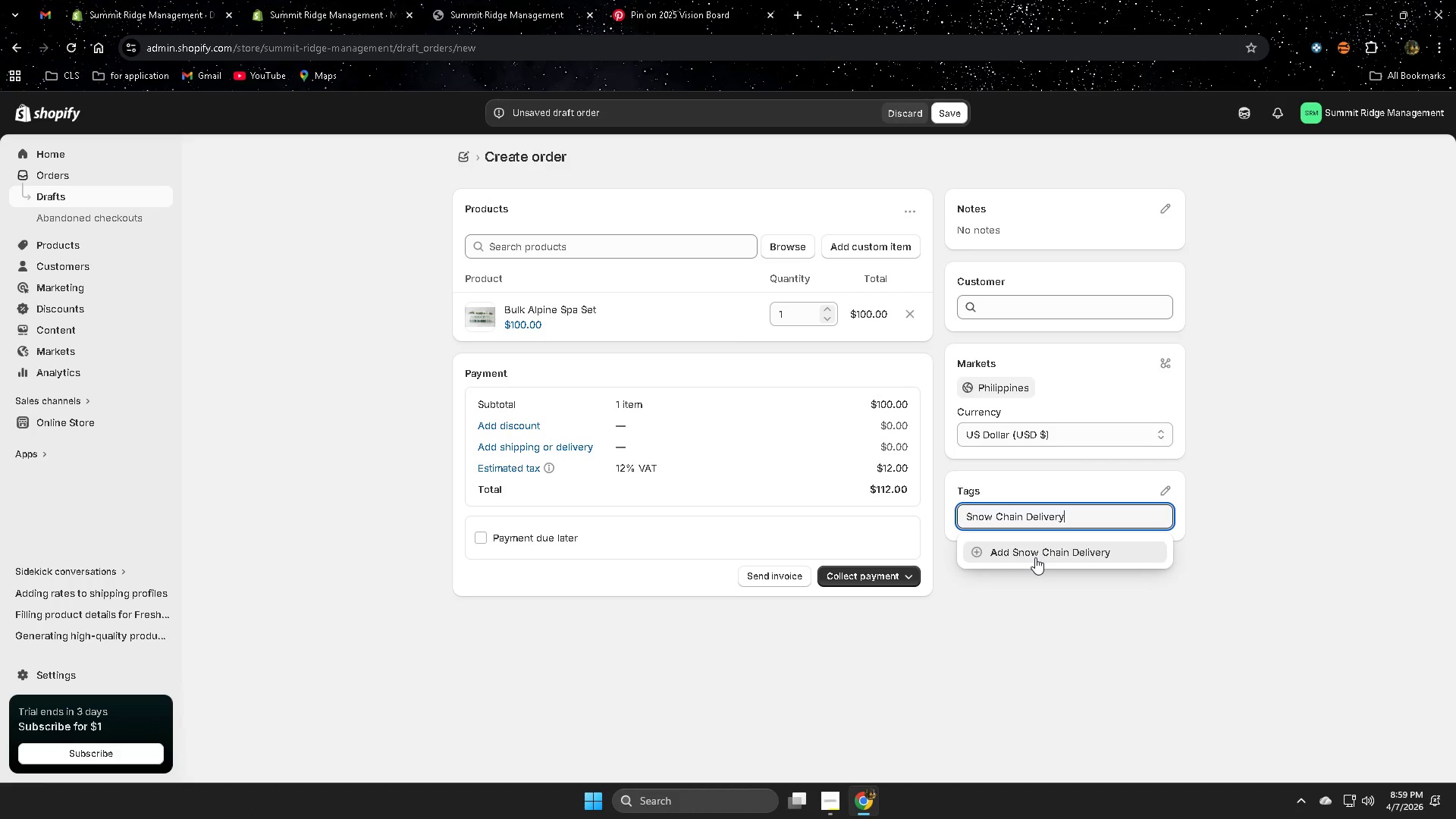 
left_click([1037, 553])
 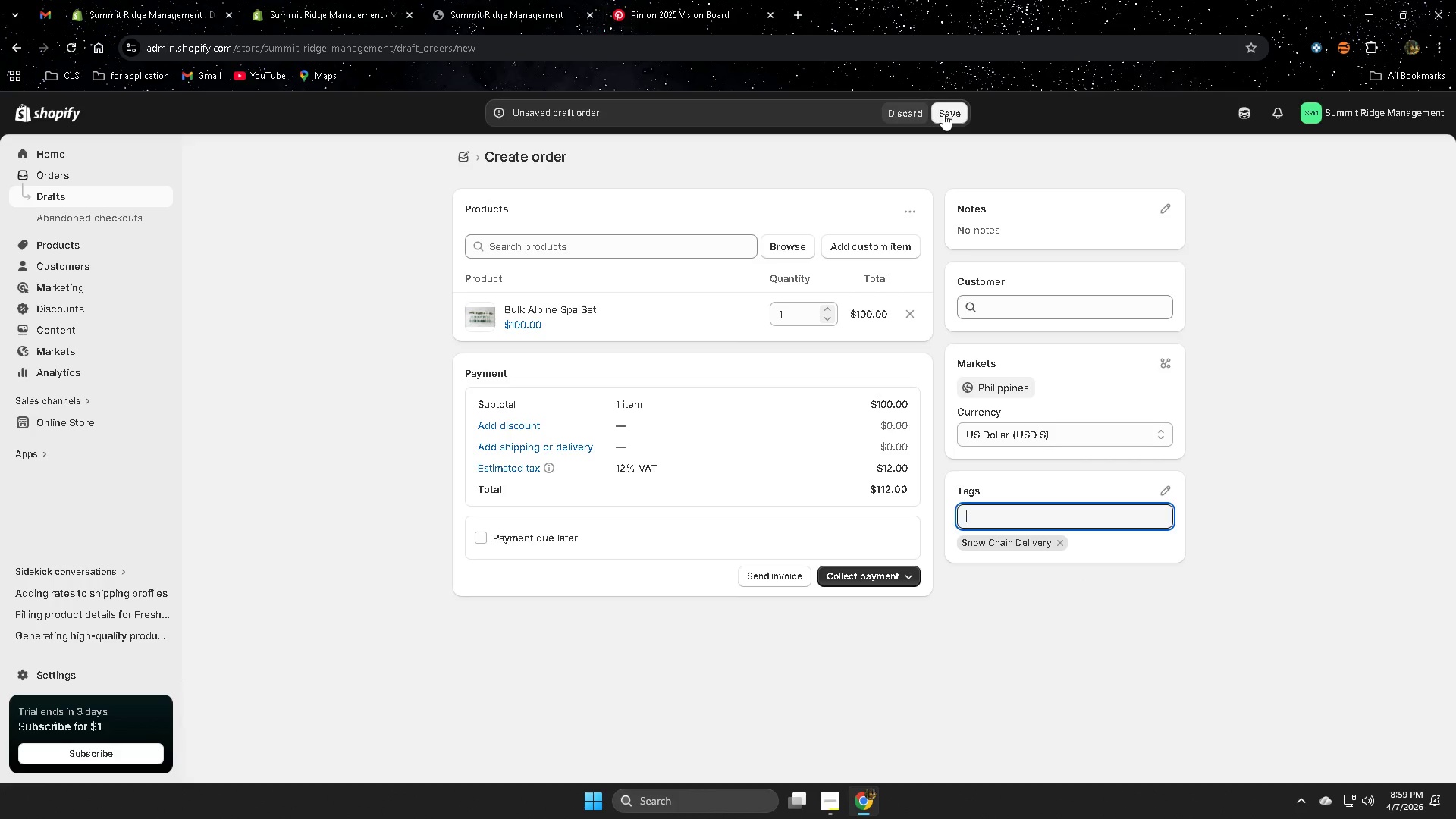 
left_click([944, 112])
 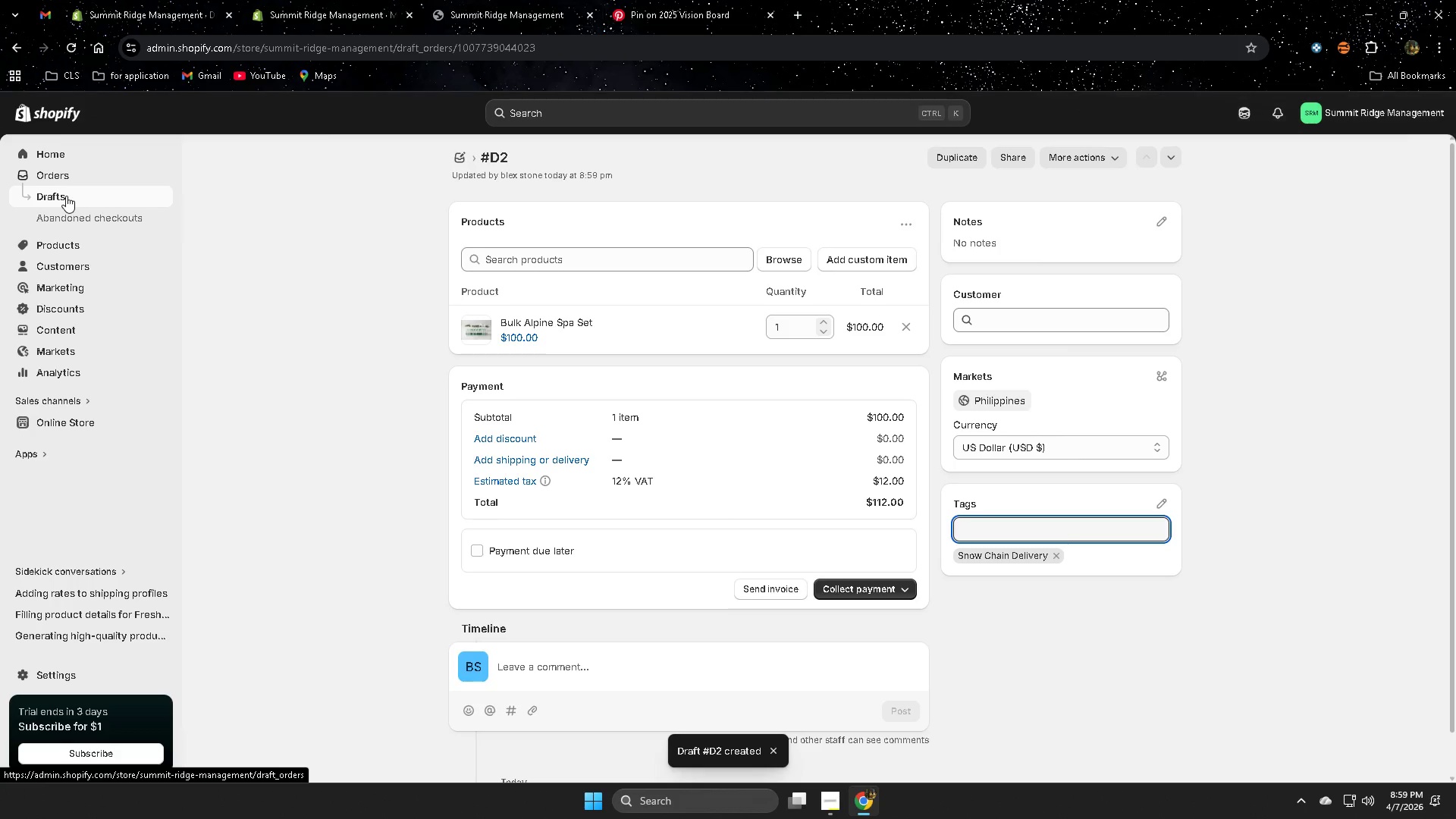 
wait(5.25)
 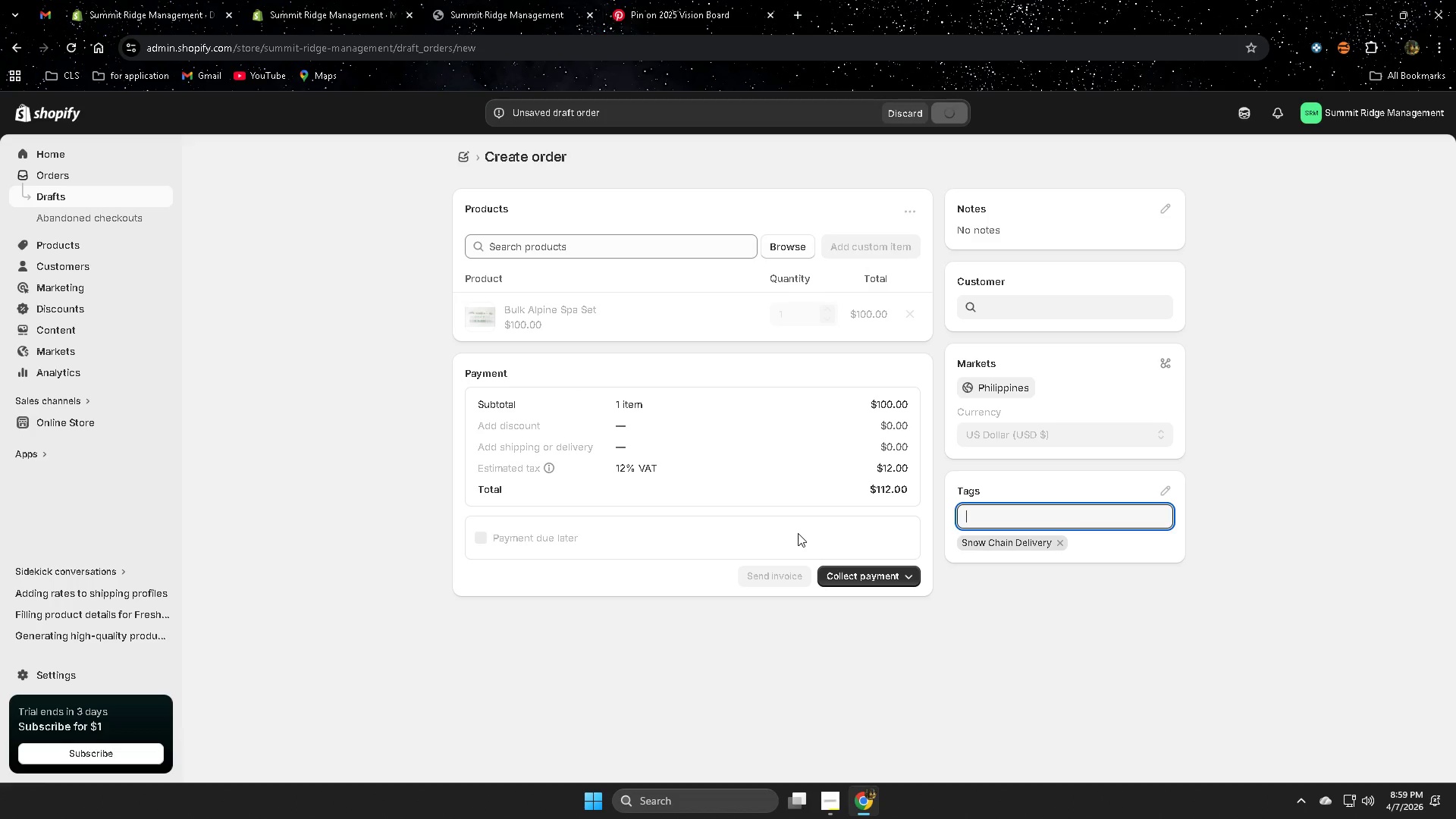 
left_click([58, 174])
 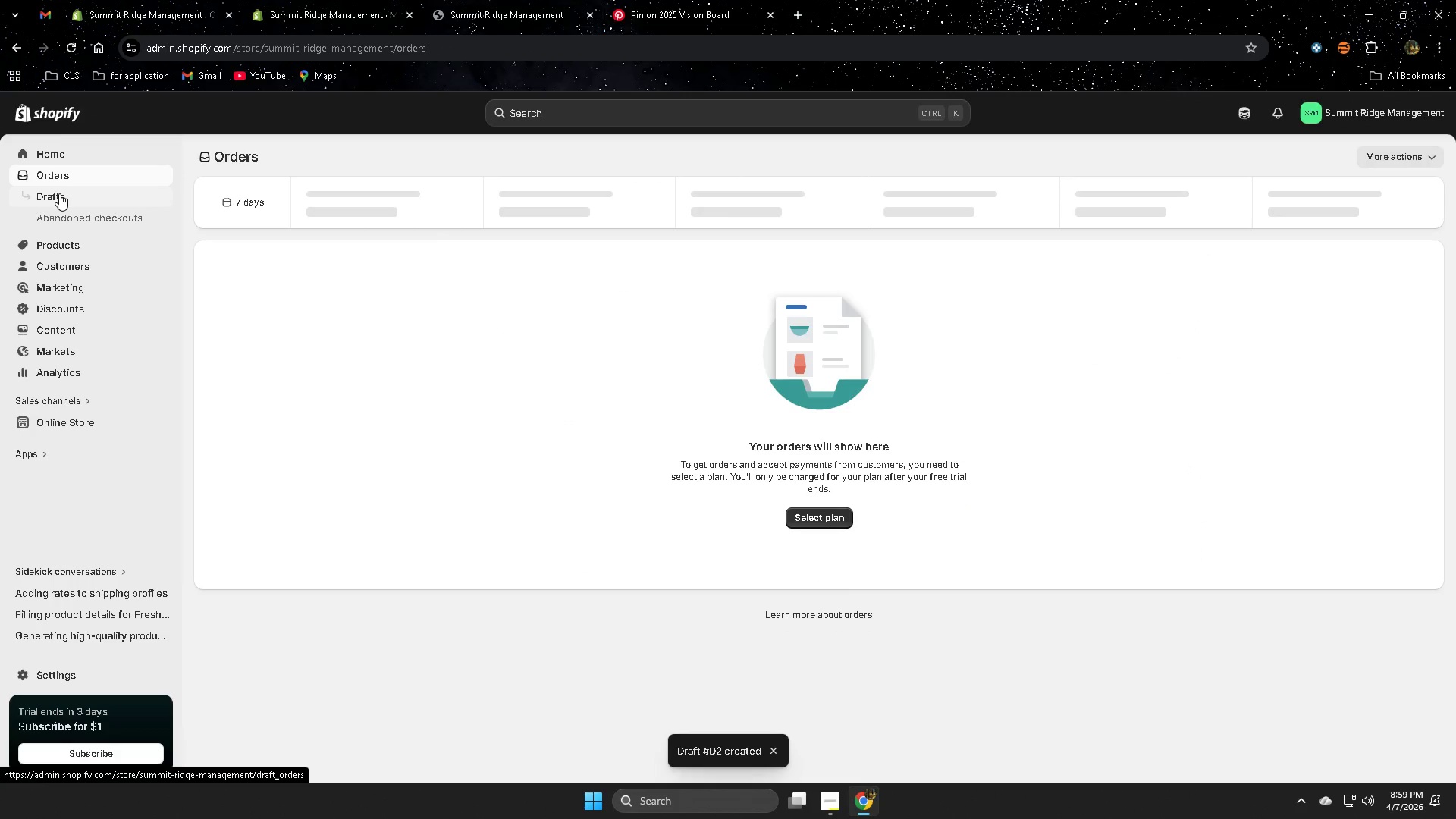 
left_click([59, 193])
 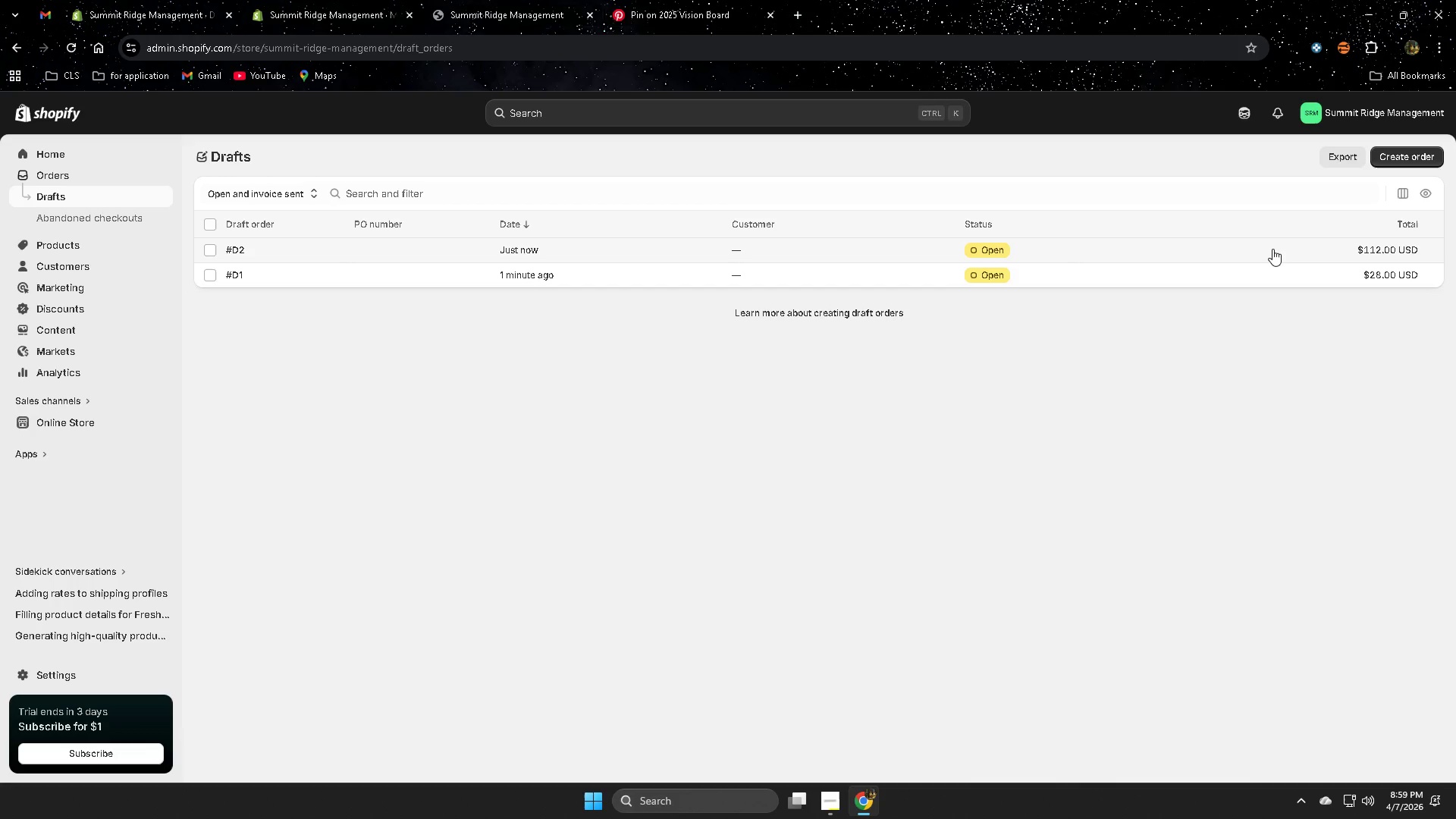 
wait(5.9)
 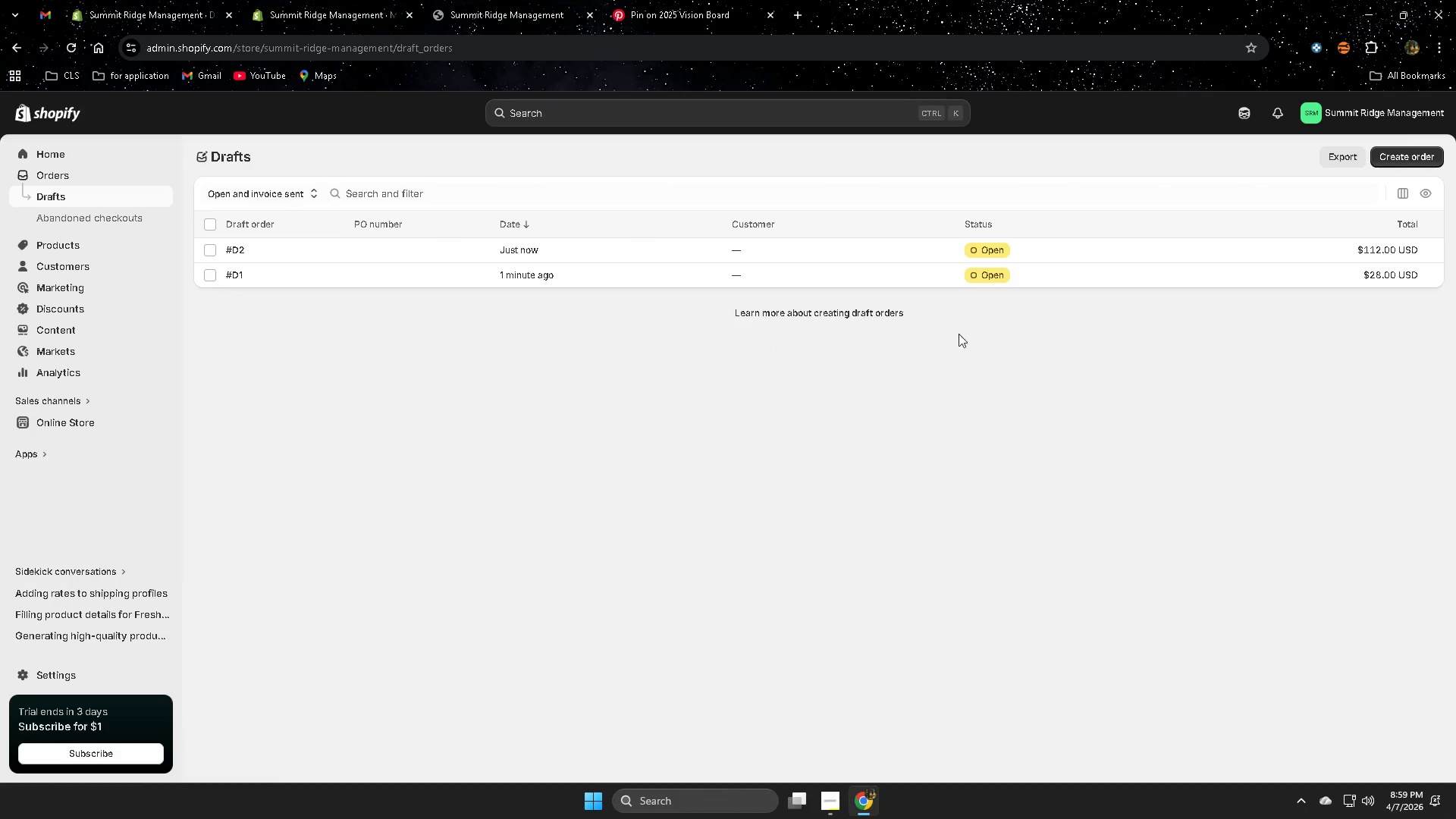 
mouse_move([322, 15])
 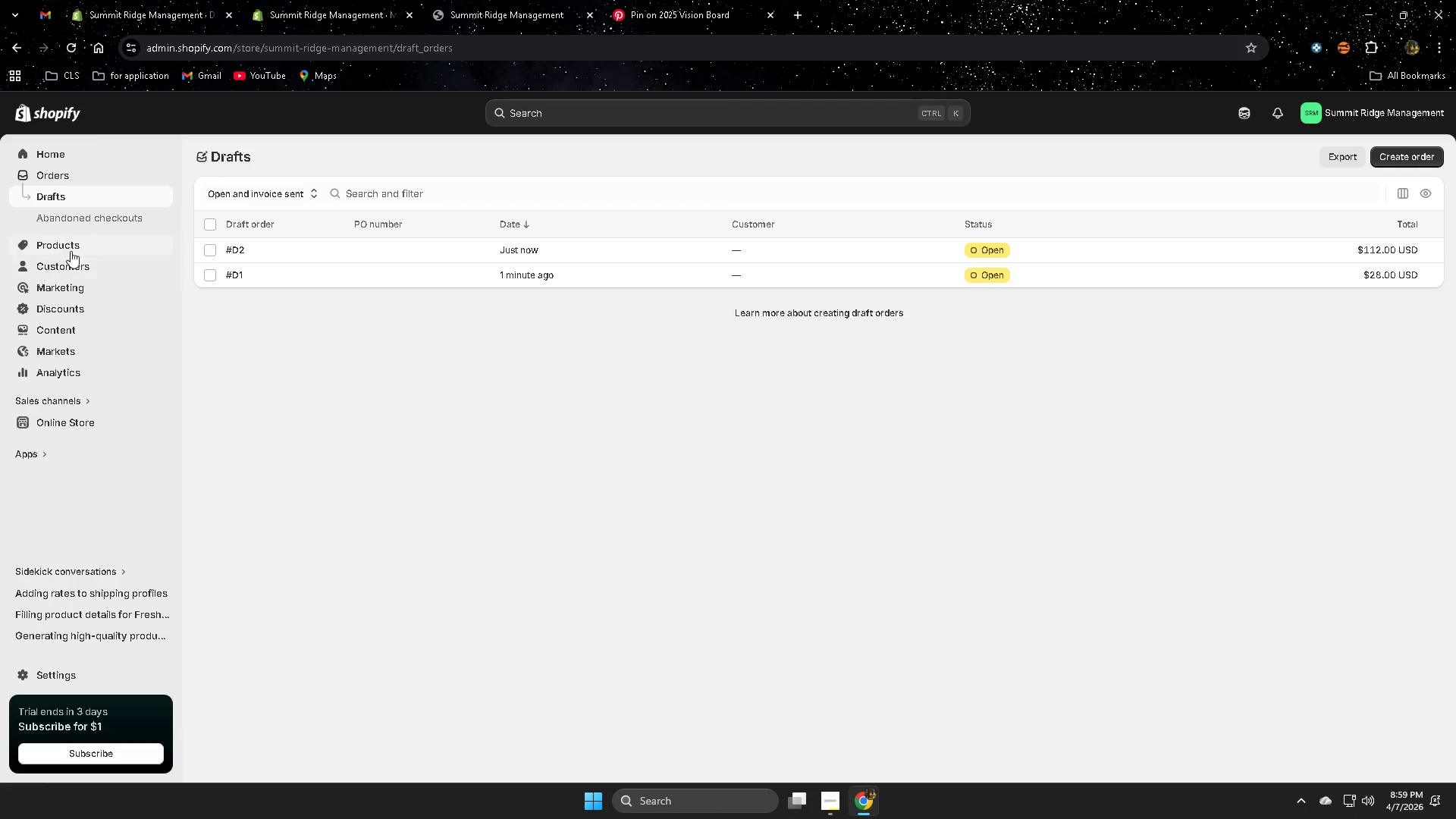 
left_click([71, 242])
 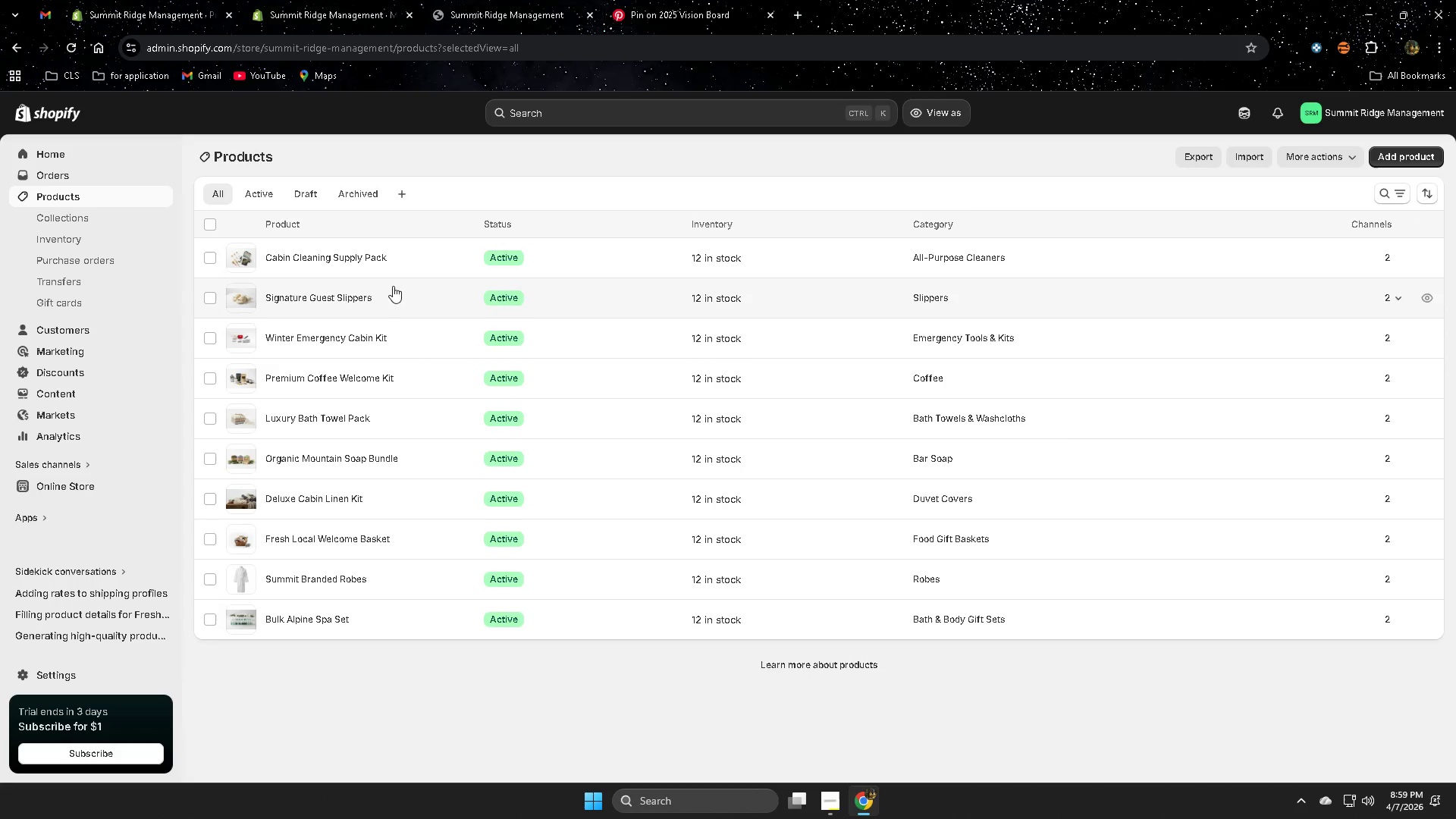 
wait(5.67)
 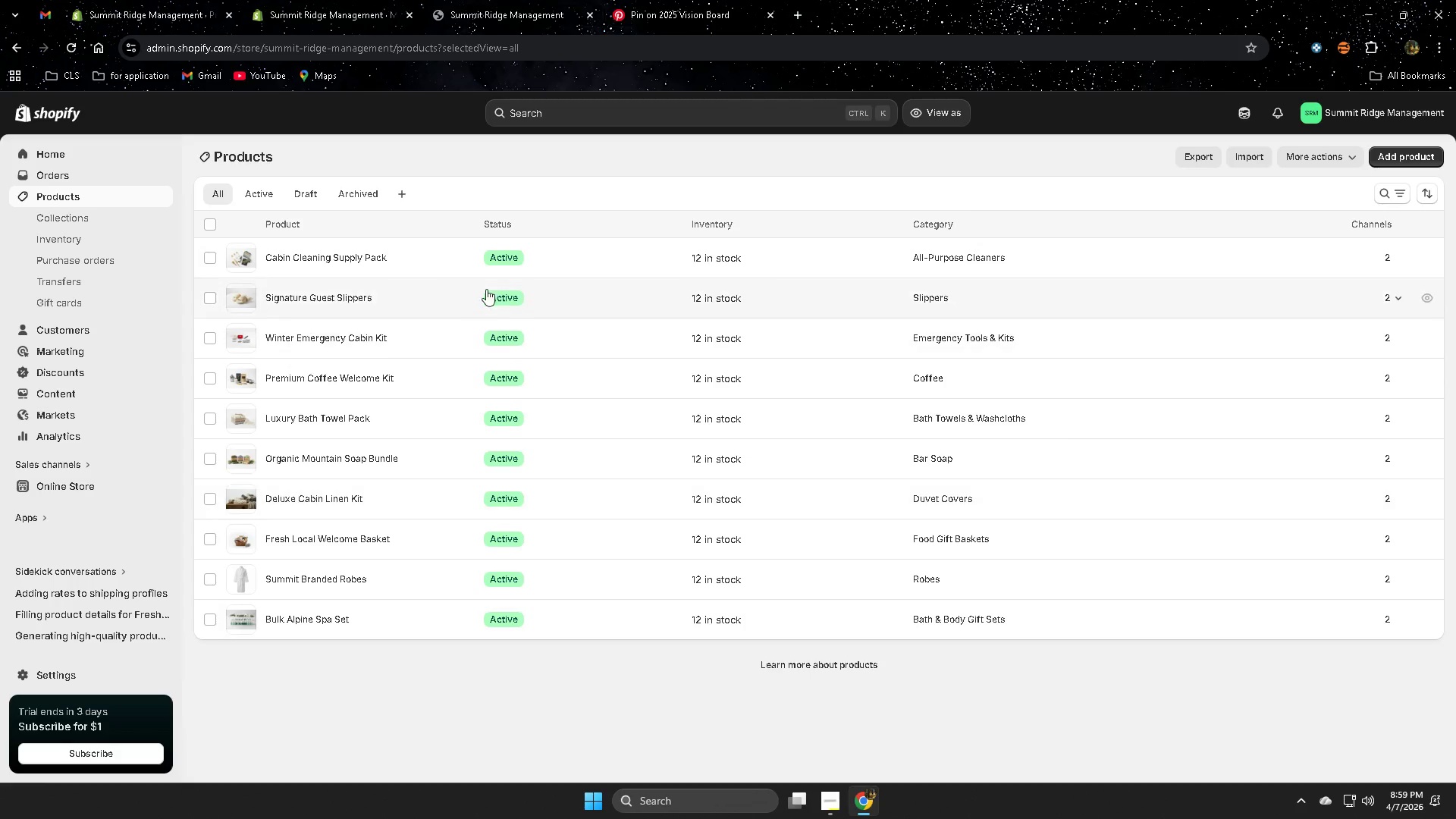 
left_click([507, 3])
 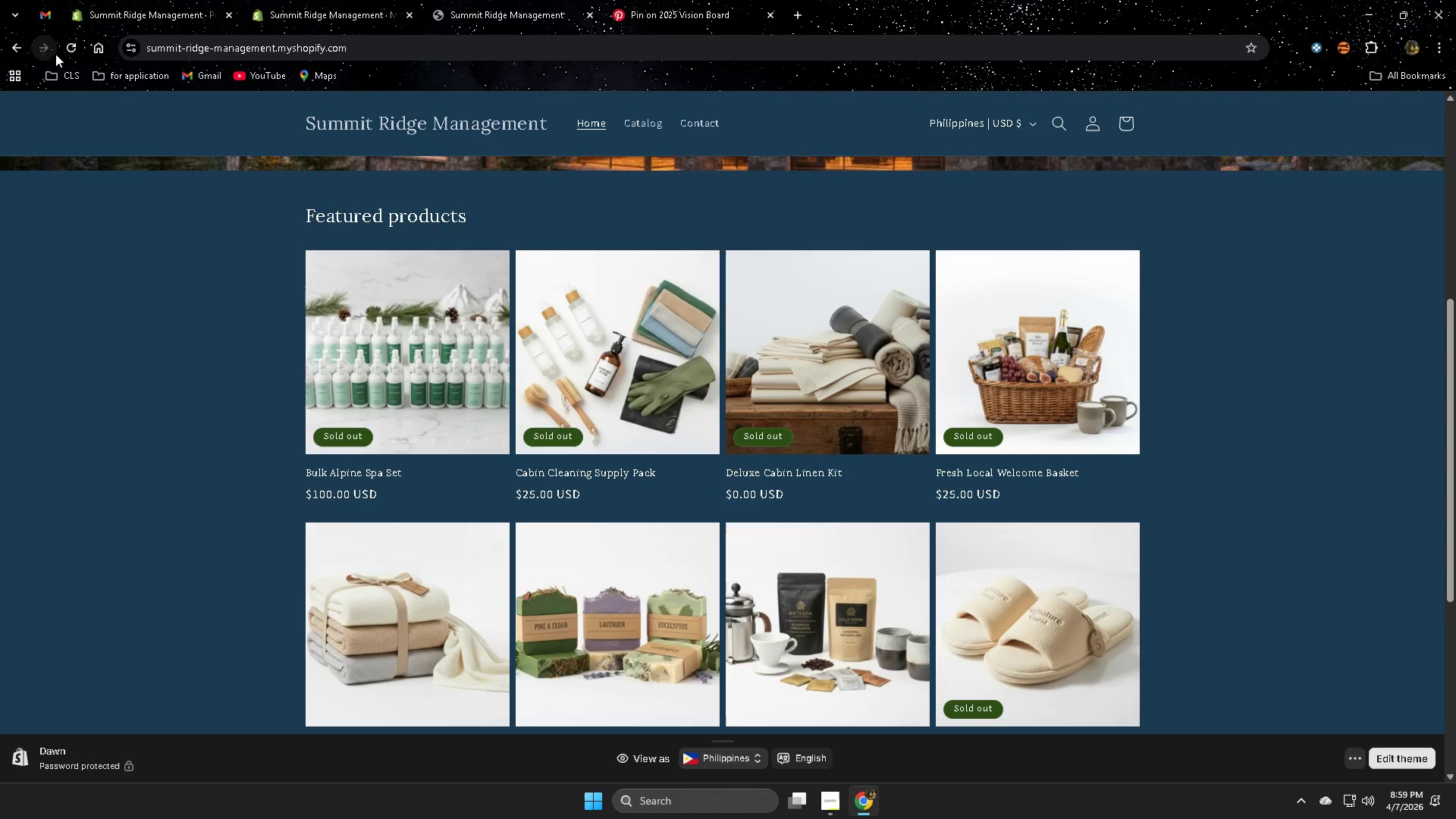 
left_click([72, 48])
 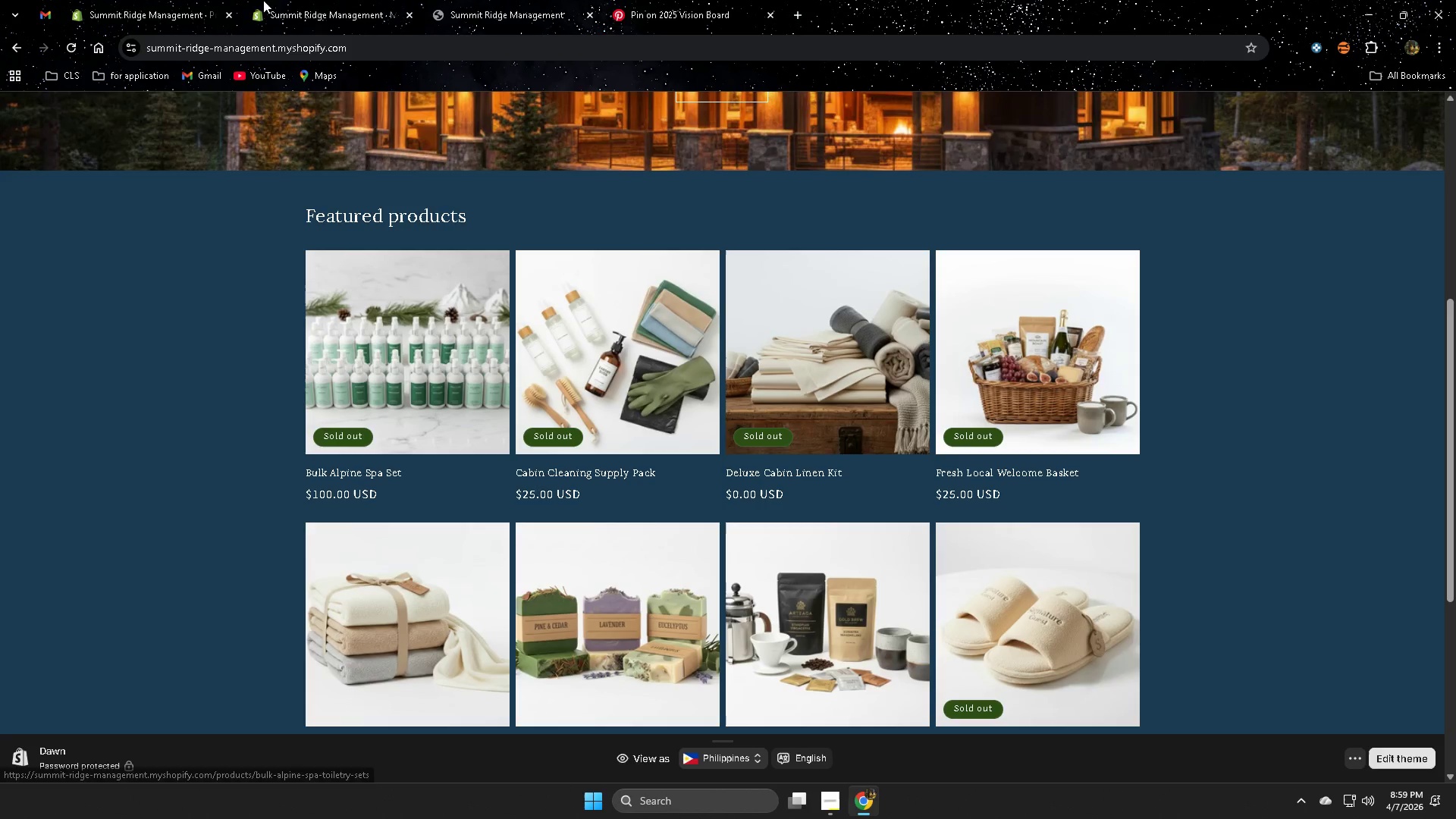 
left_click([394, 359])
 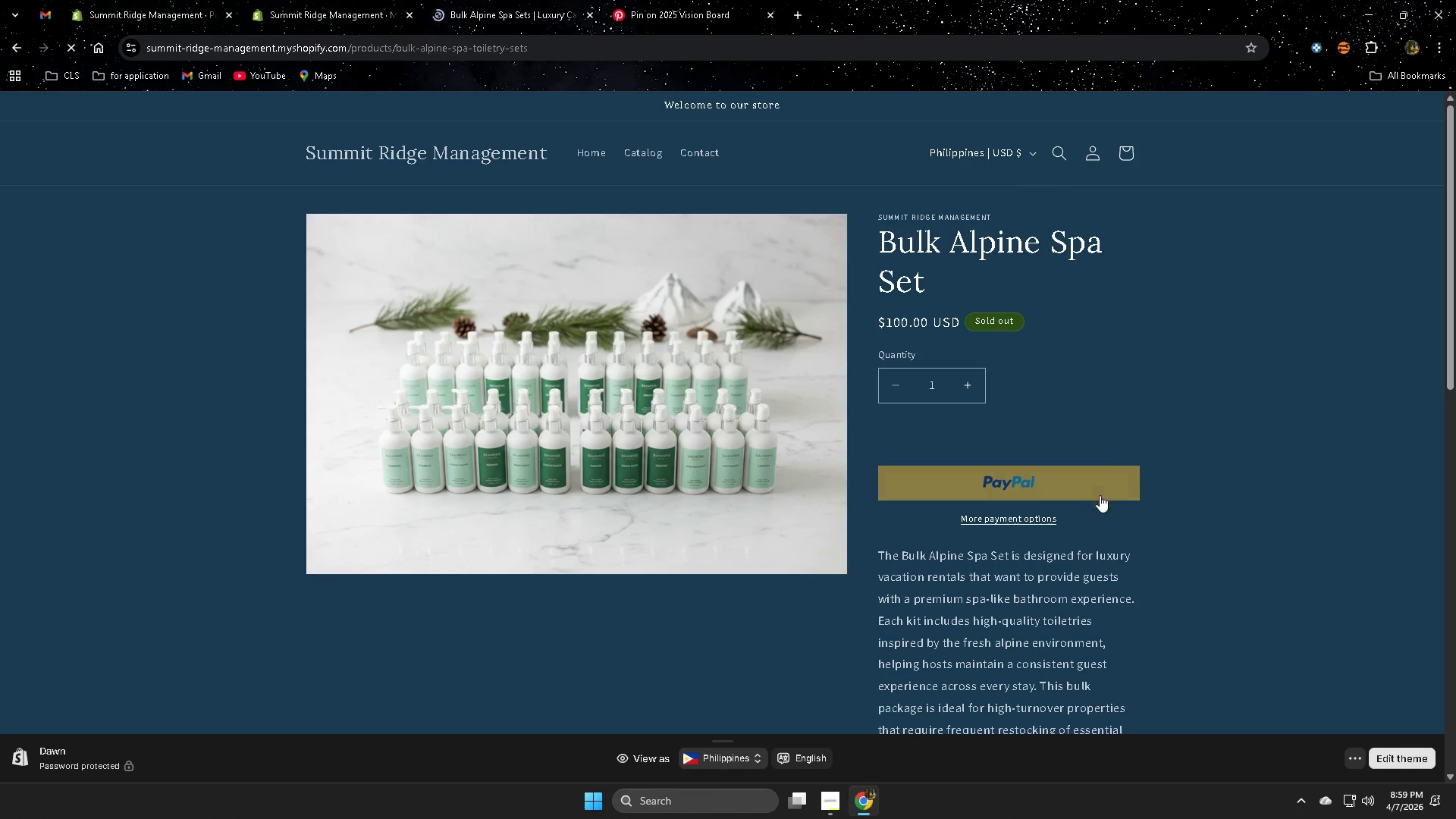 
scroll: coordinate [635, 533], scroll_direction: down, amount: 3.0
 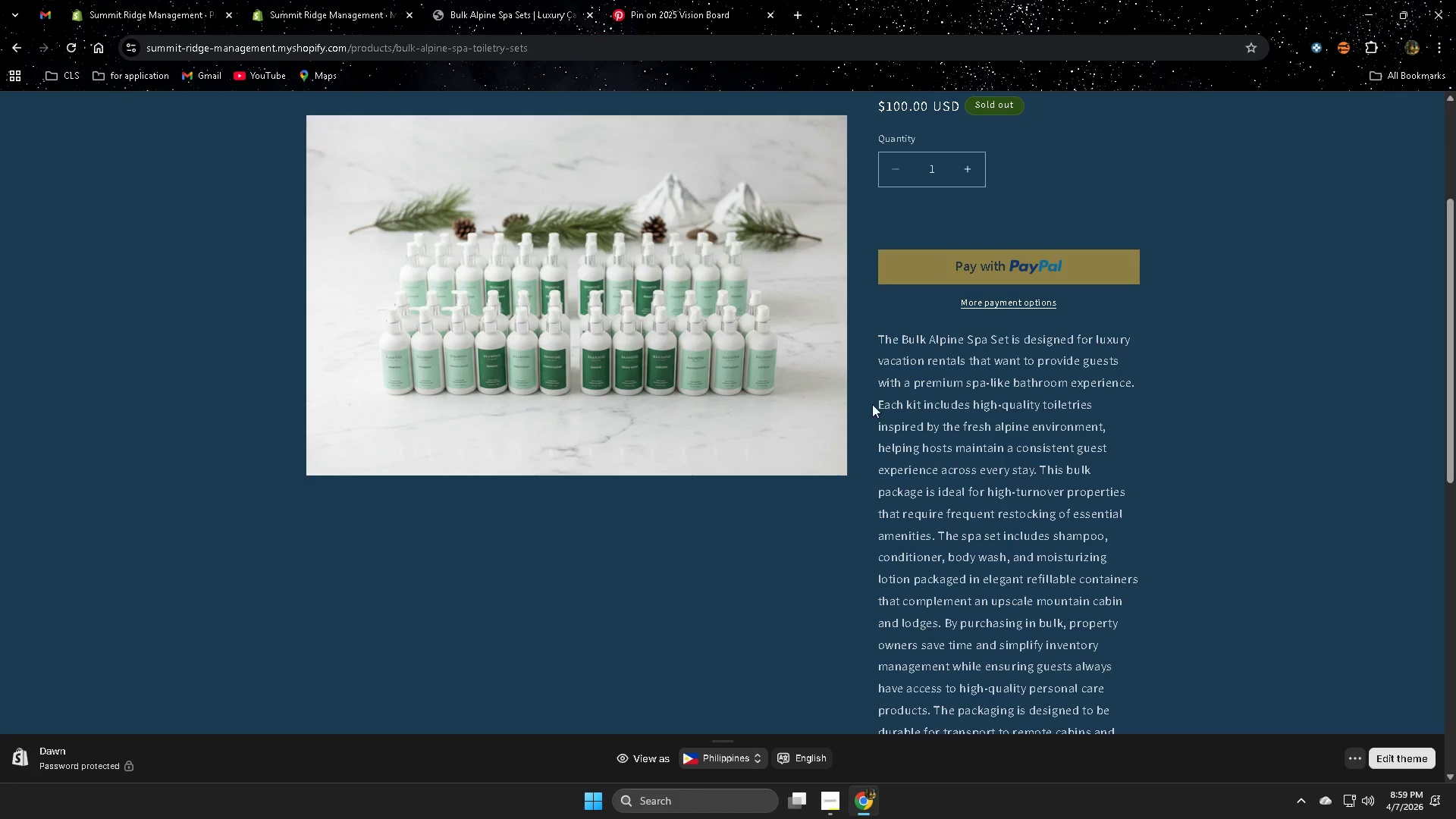 
scroll: coordinate [872, 404], scroll_direction: up, amount: 1.0
 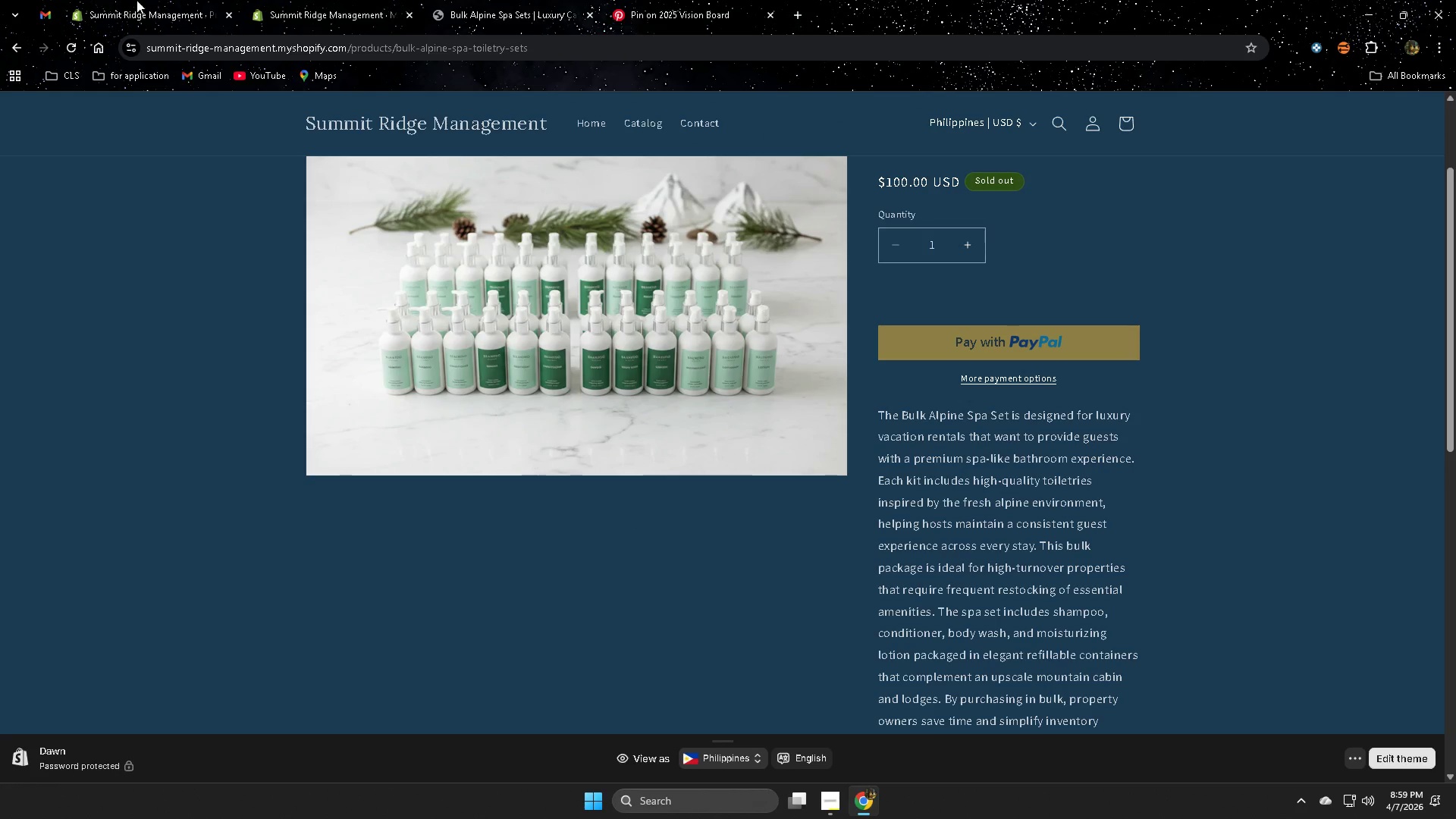 
left_click([285, 0])
 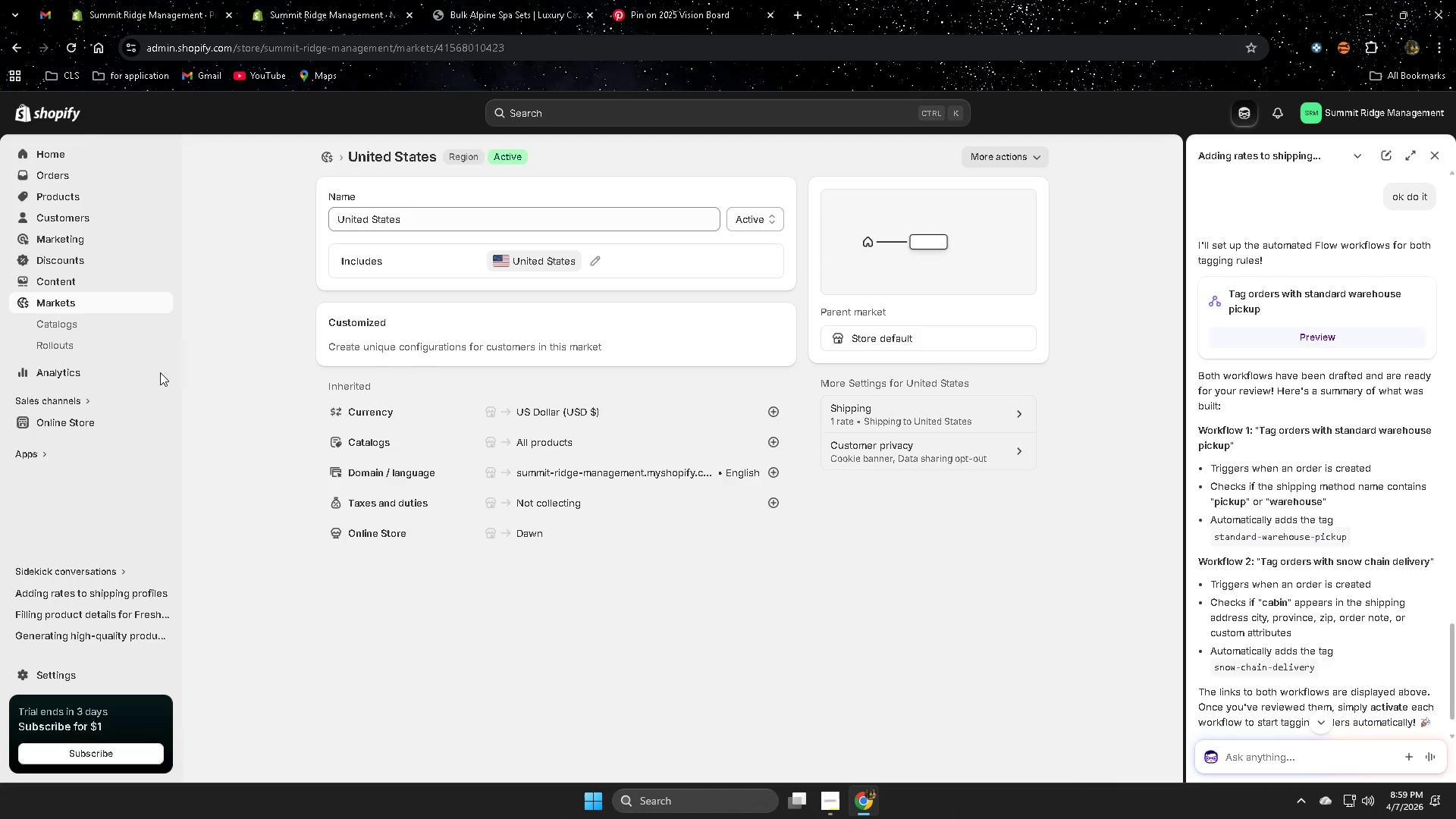 
left_click([145, 1])
 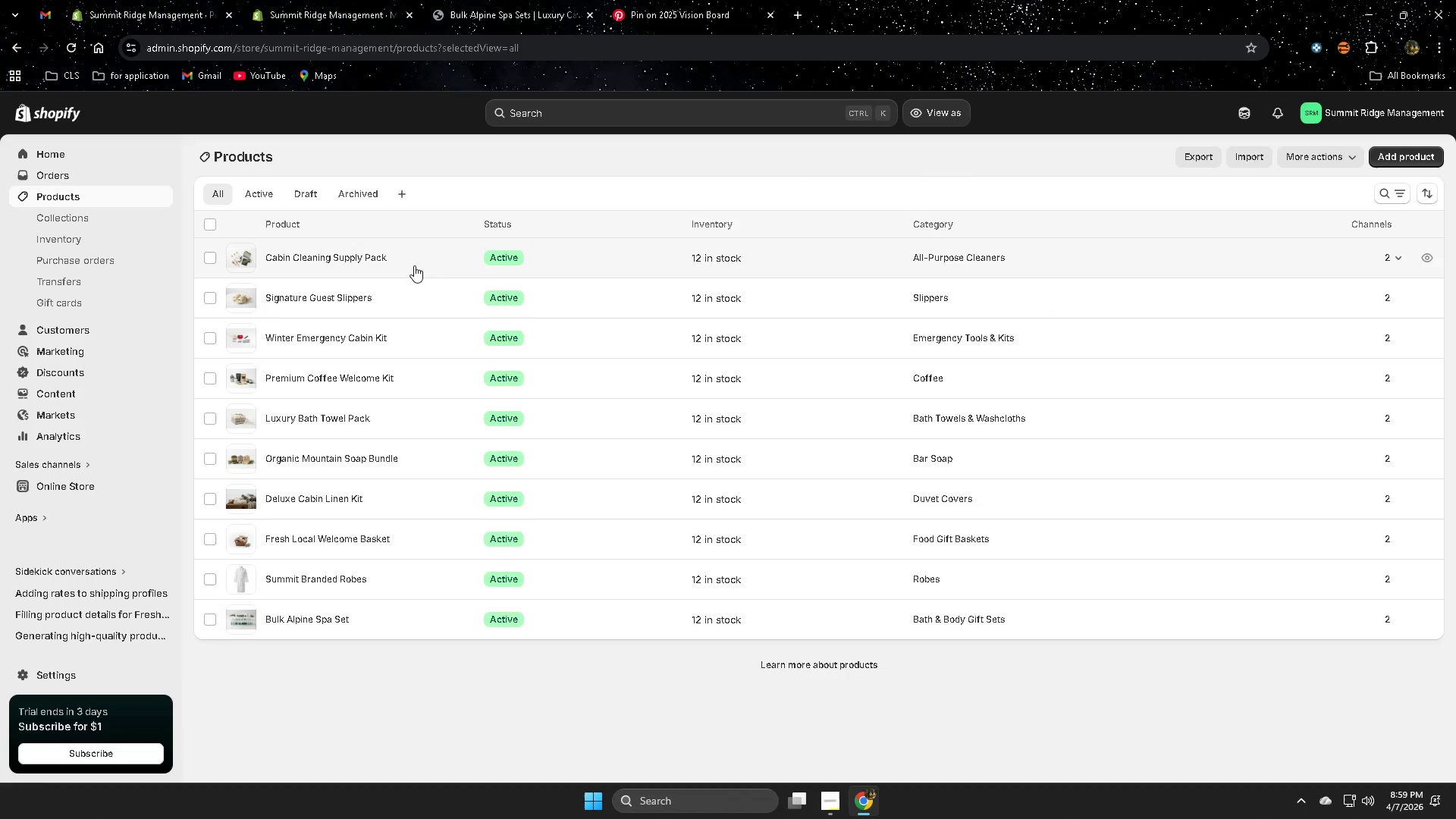 
left_click([422, 265])
 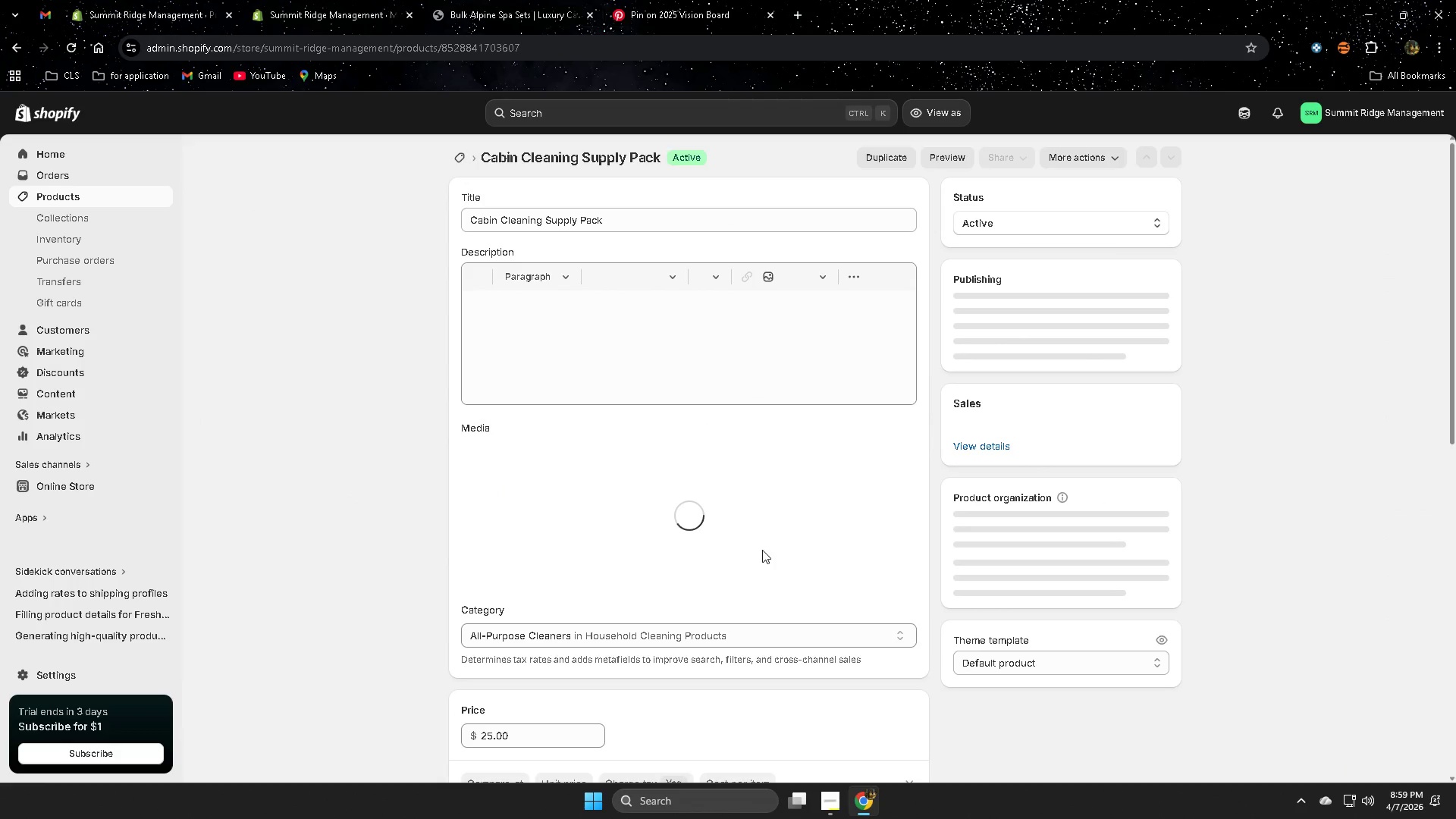 
scroll: coordinate [1015, 601], scroll_direction: down, amount: 5.0
 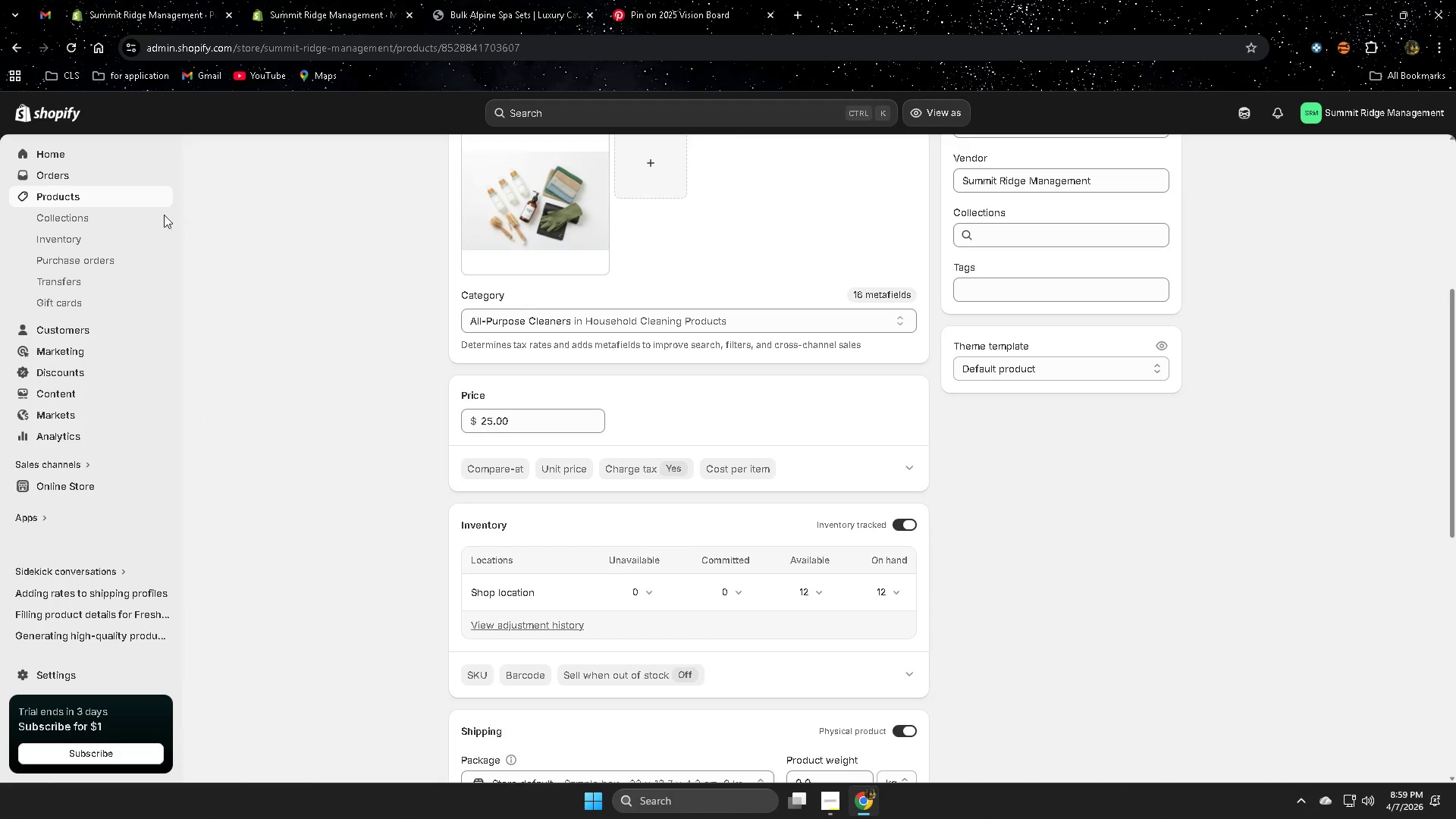 
left_click([52, 195])
 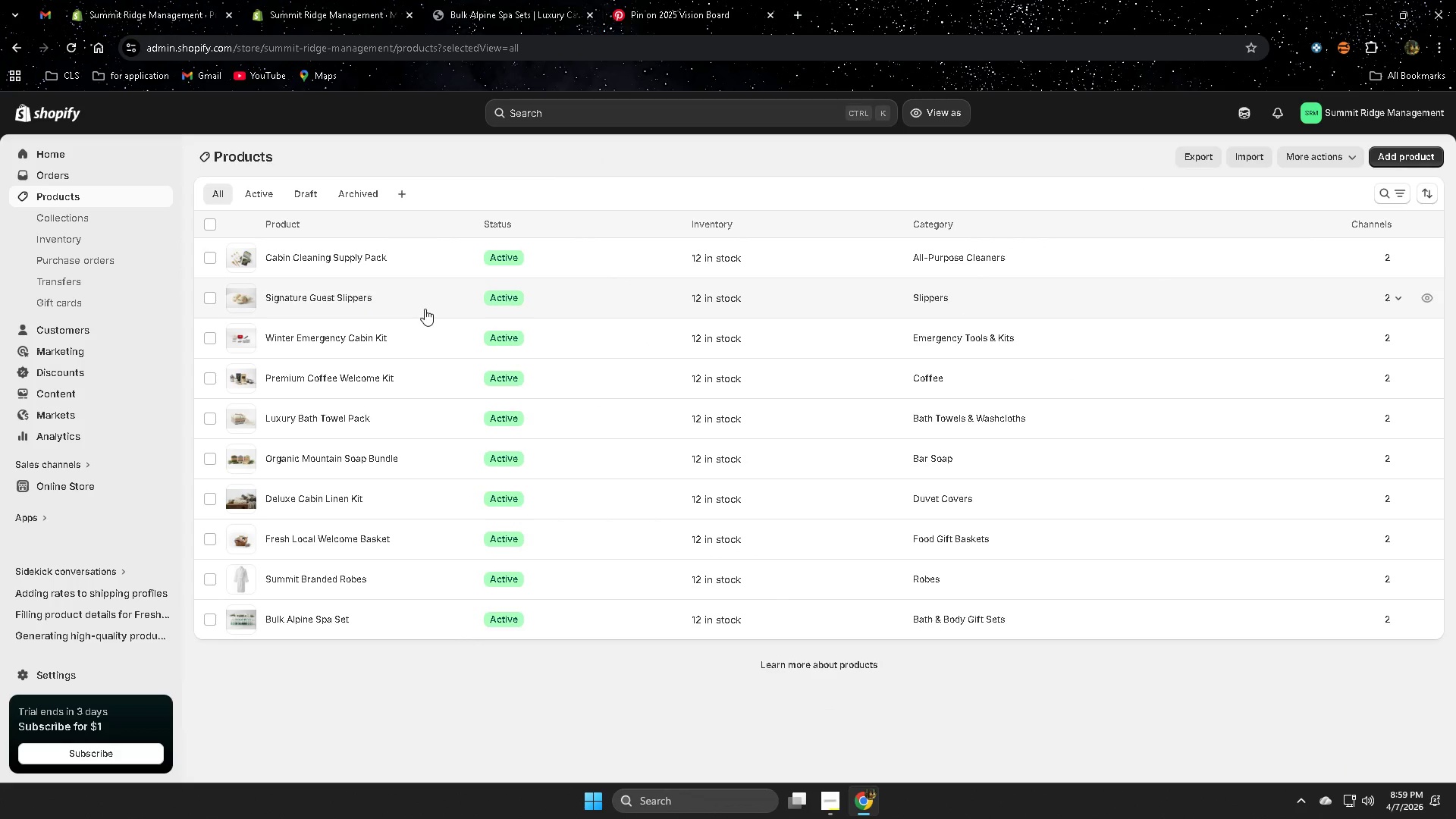 
left_click([425, 303])
 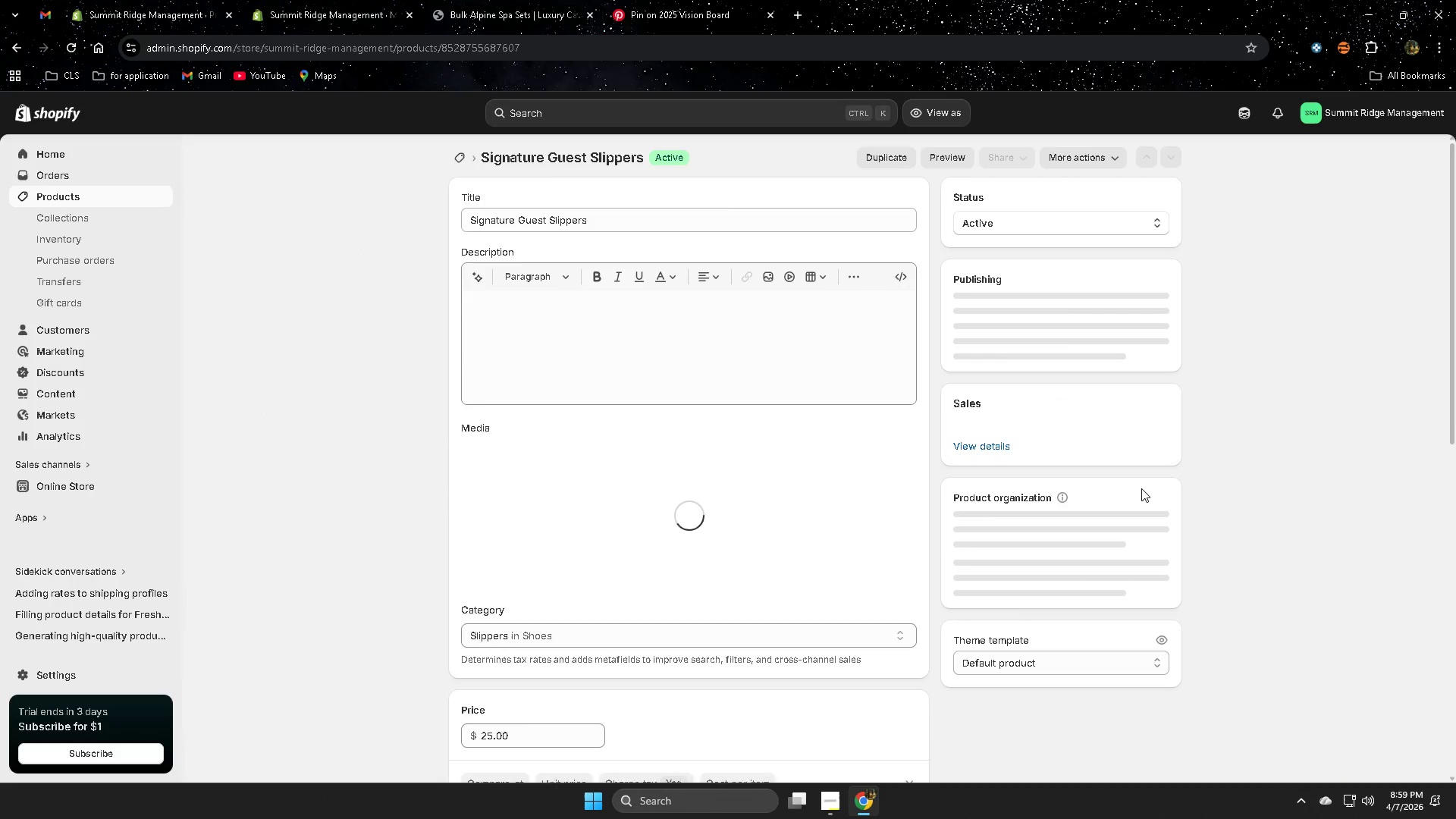 
scroll: coordinate [1141, 490], scroll_direction: down, amount: 3.0
 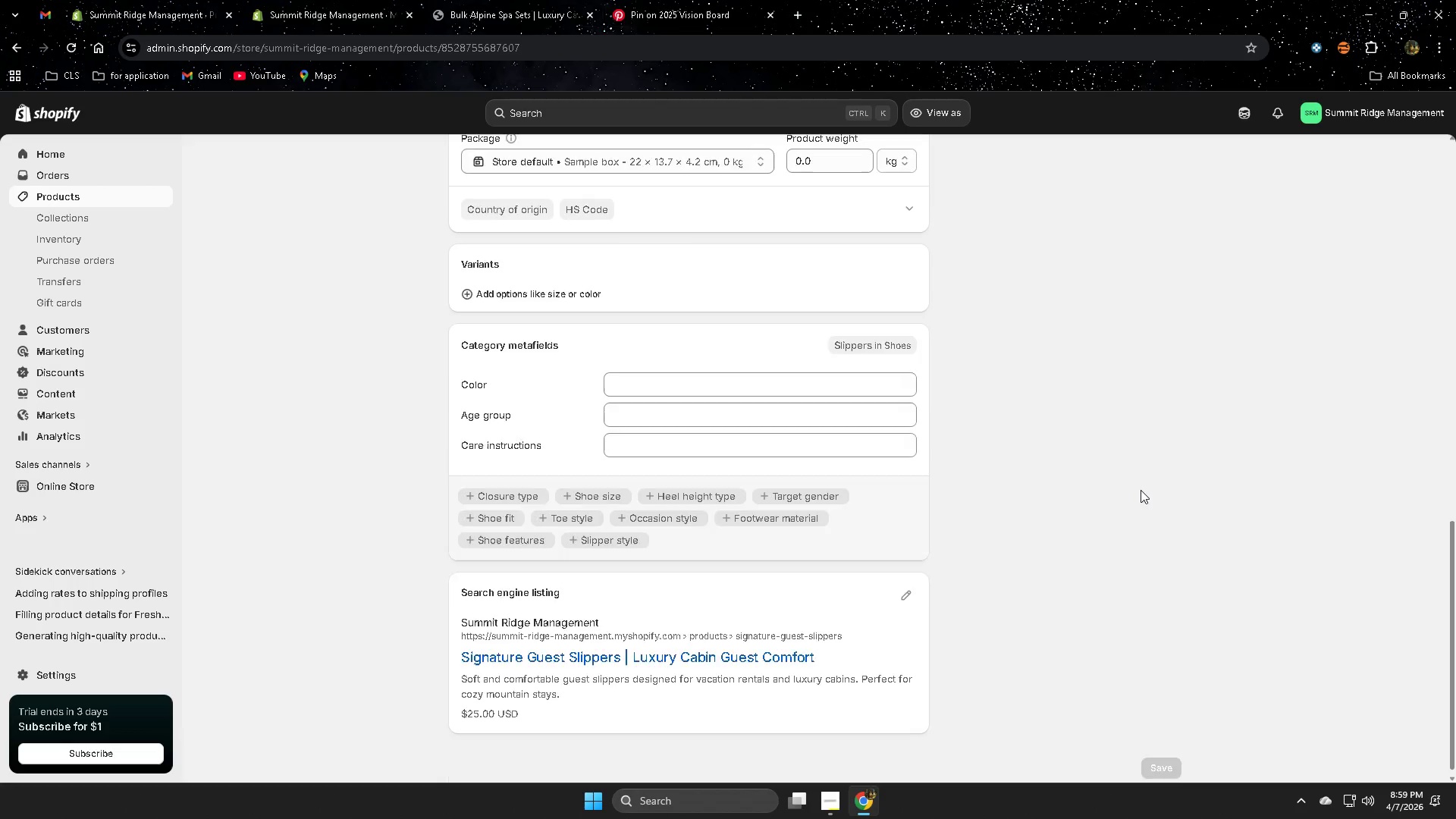 
left_click([87, 198])
 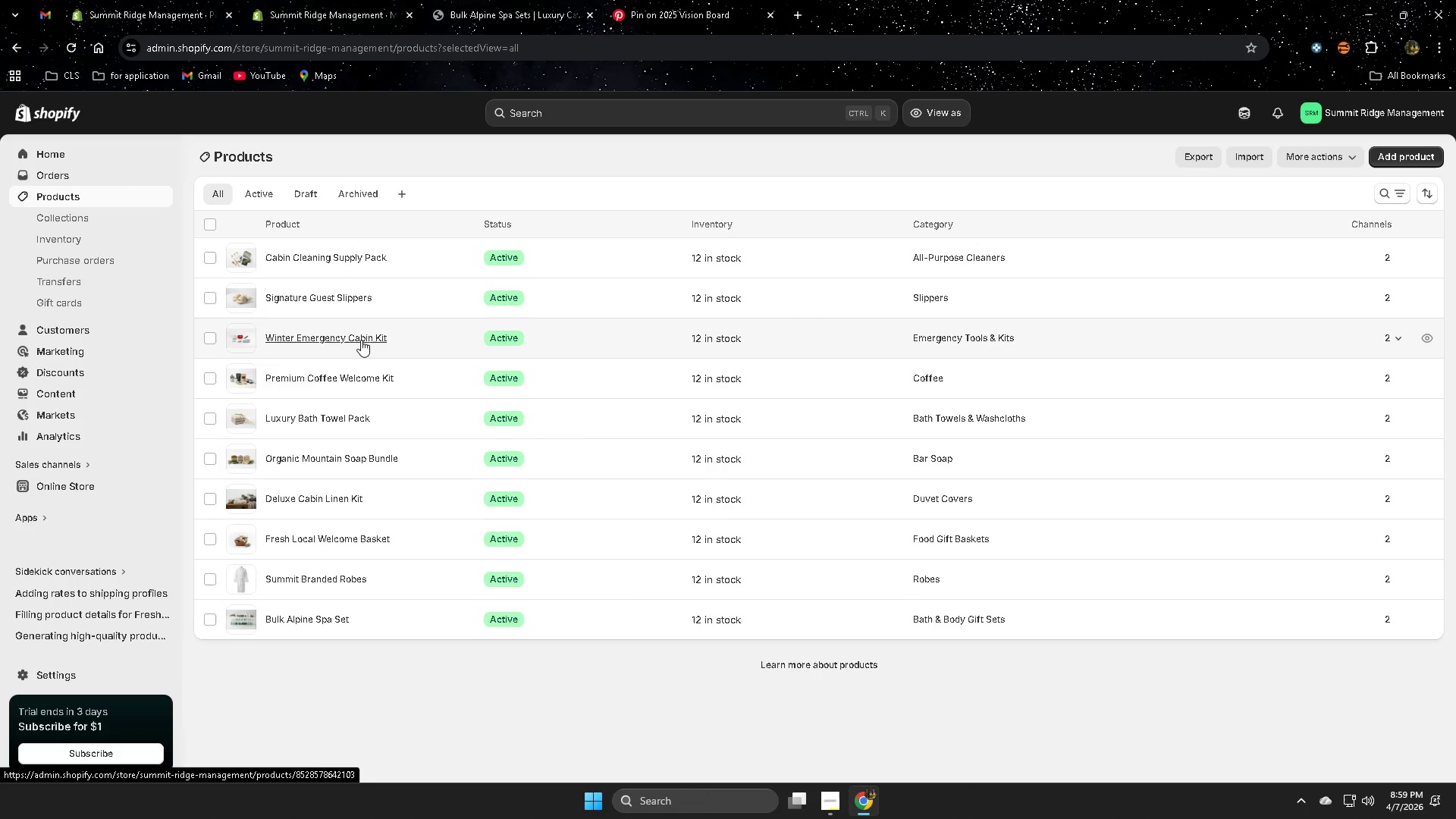 
left_click([427, 337])
 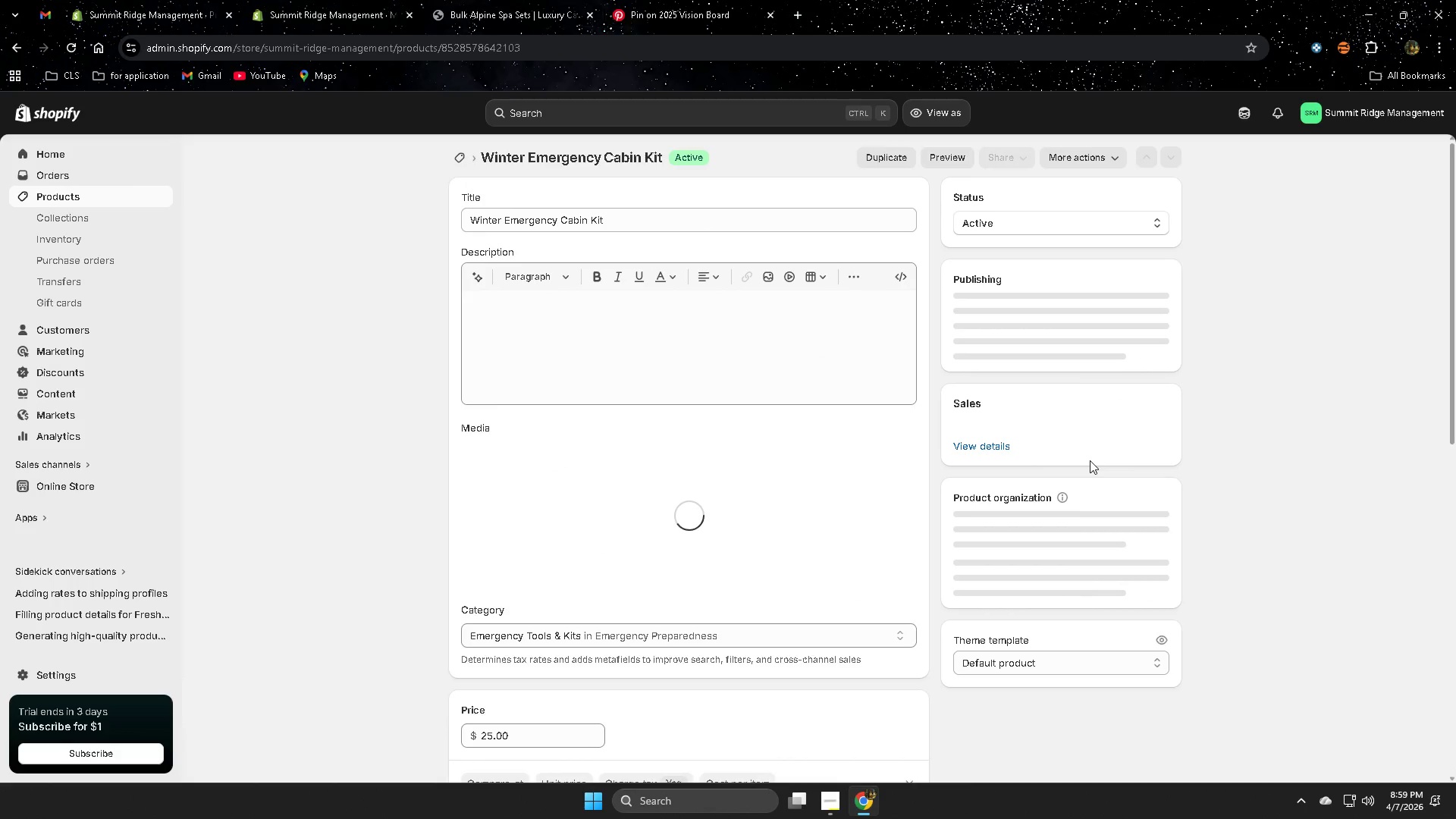 
scroll: coordinate [1090, 460], scroll_direction: down, amount: 6.0
 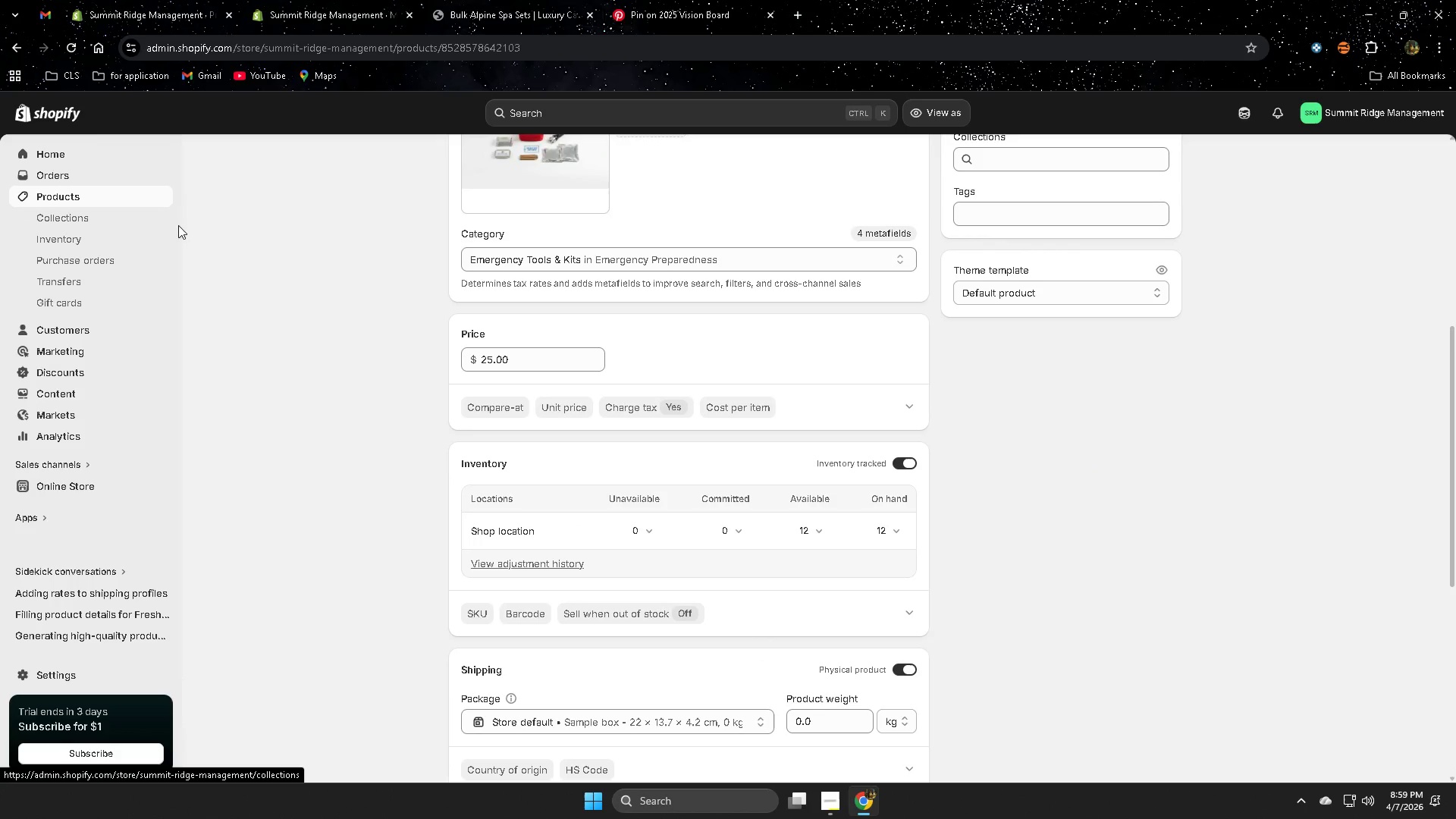 
left_click([110, 206])
 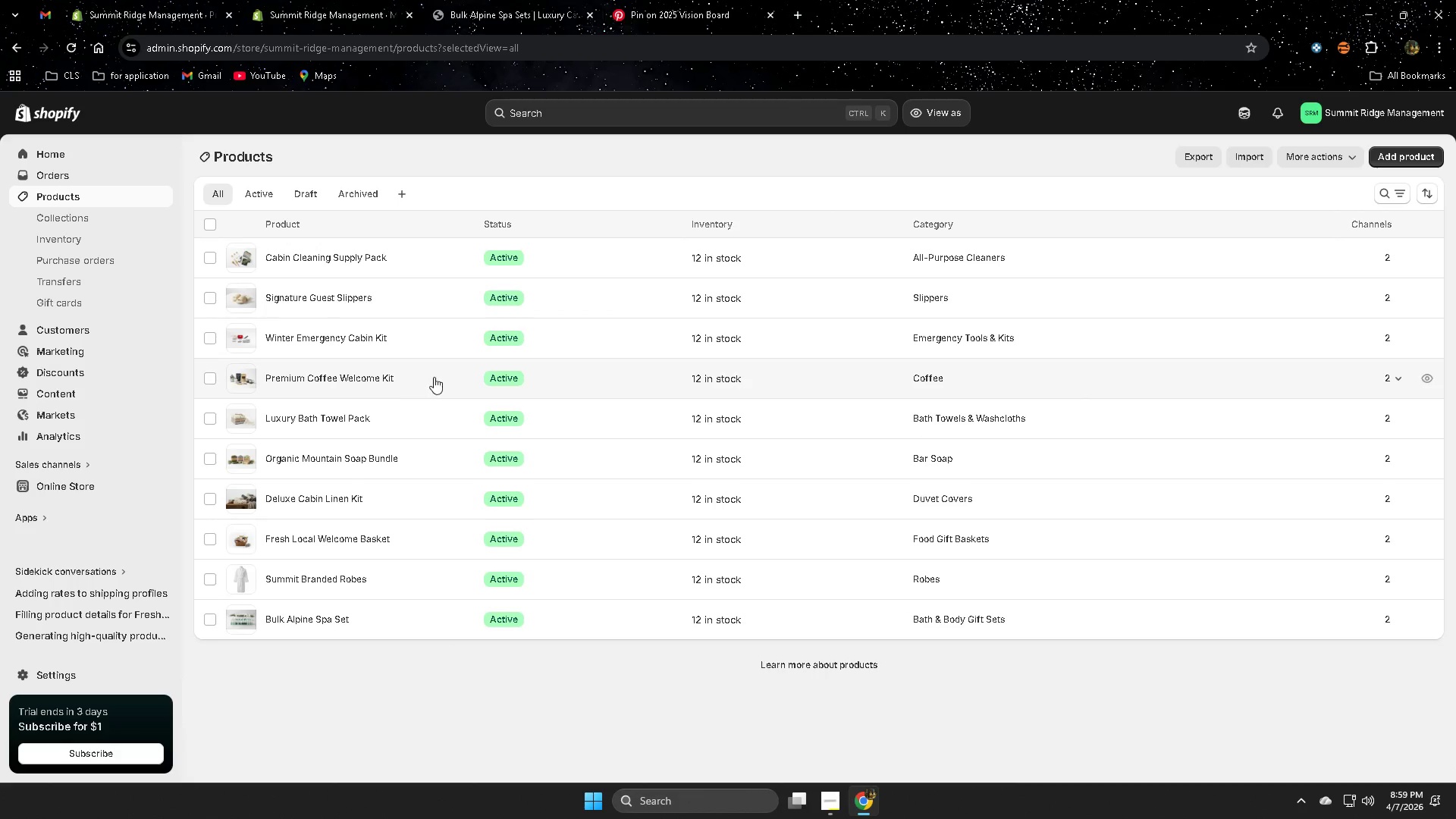 
left_click([485, 0])
 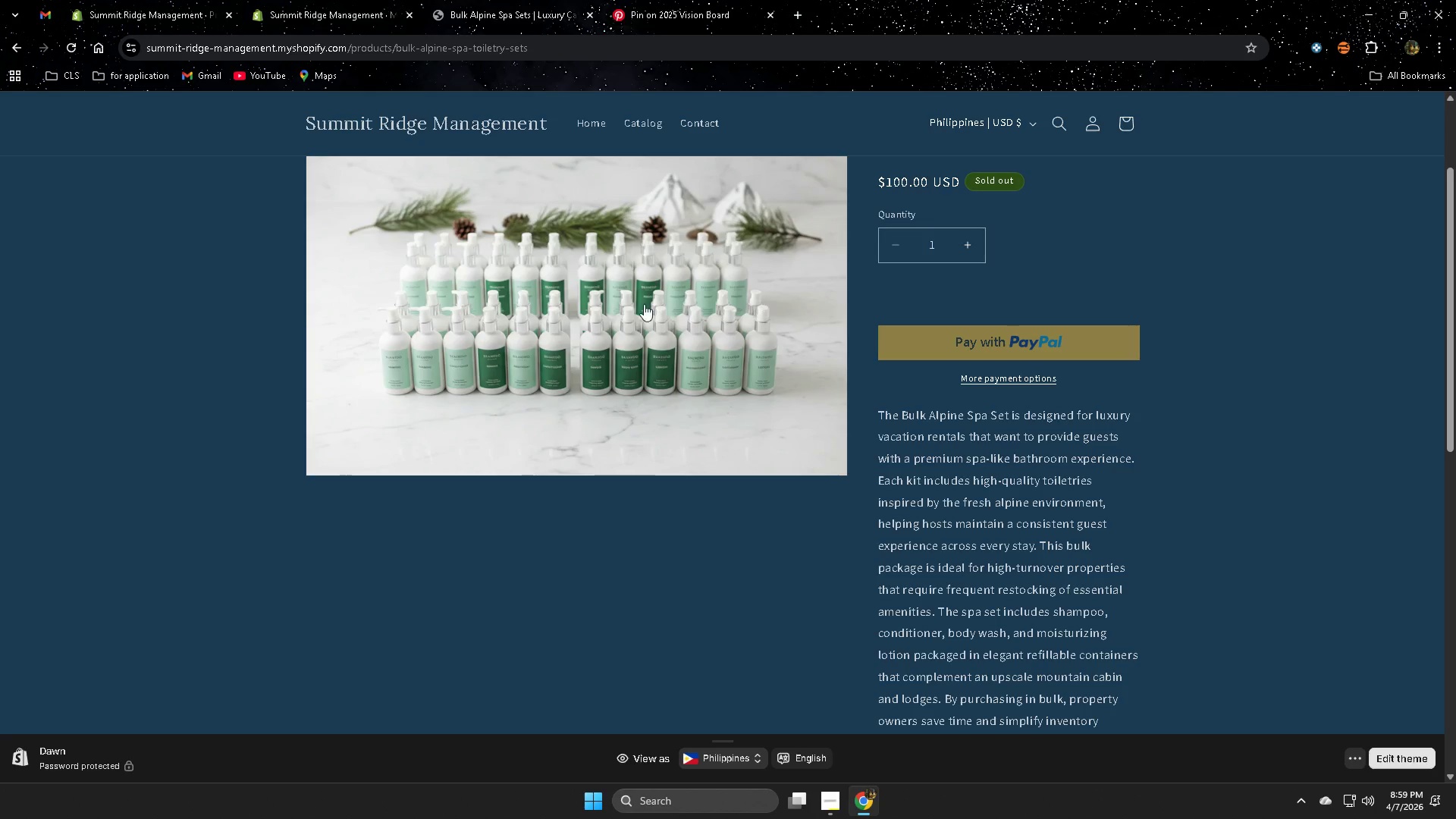 
scroll: coordinate [602, 571], scroll_direction: up, amount: 4.0
 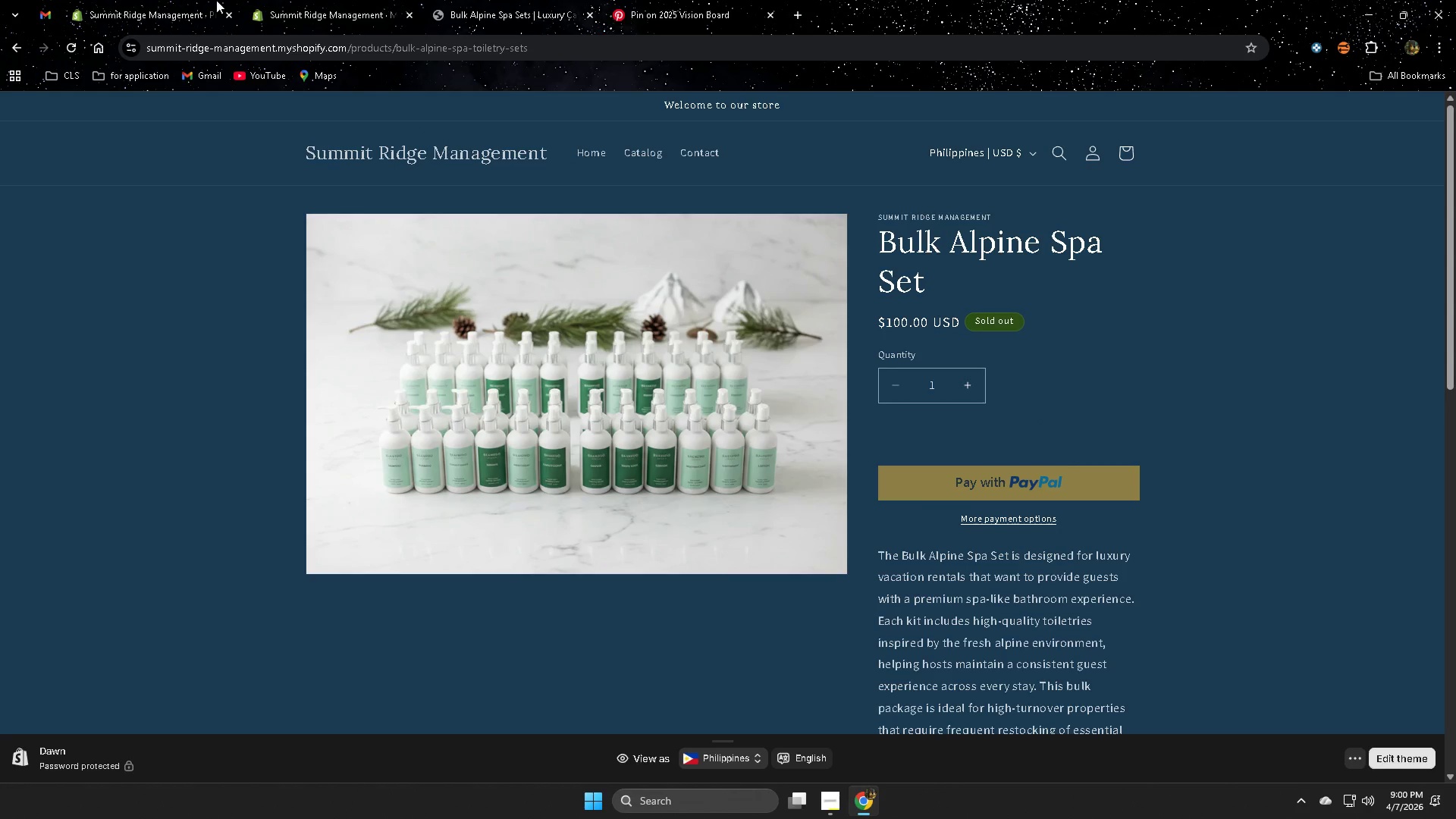 
left_click([209, 0])
 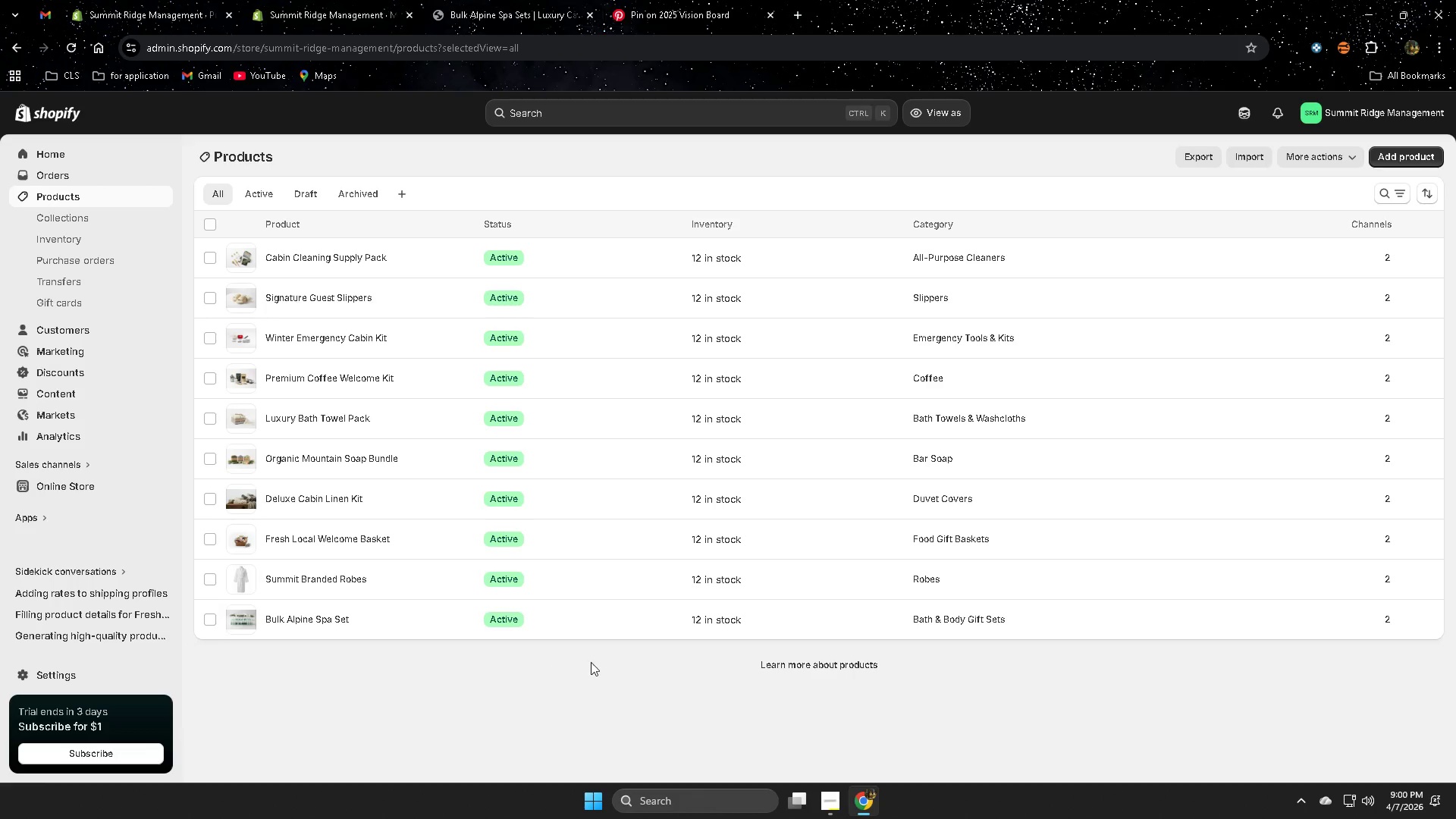 
left_click([586, 617])
 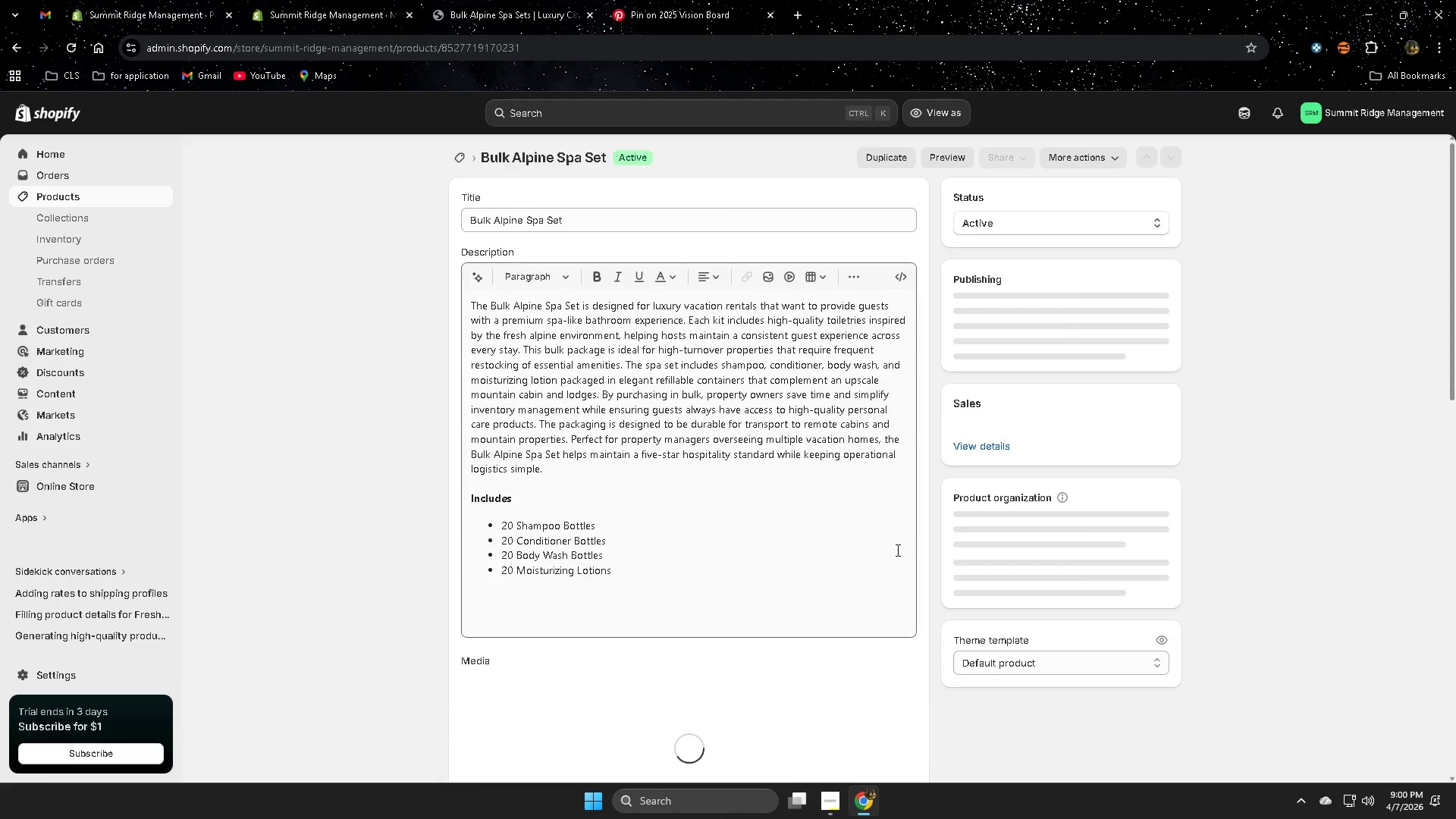 
scroll: coordinate [1014, 570], scroll_direction: down, amount: 9.0
 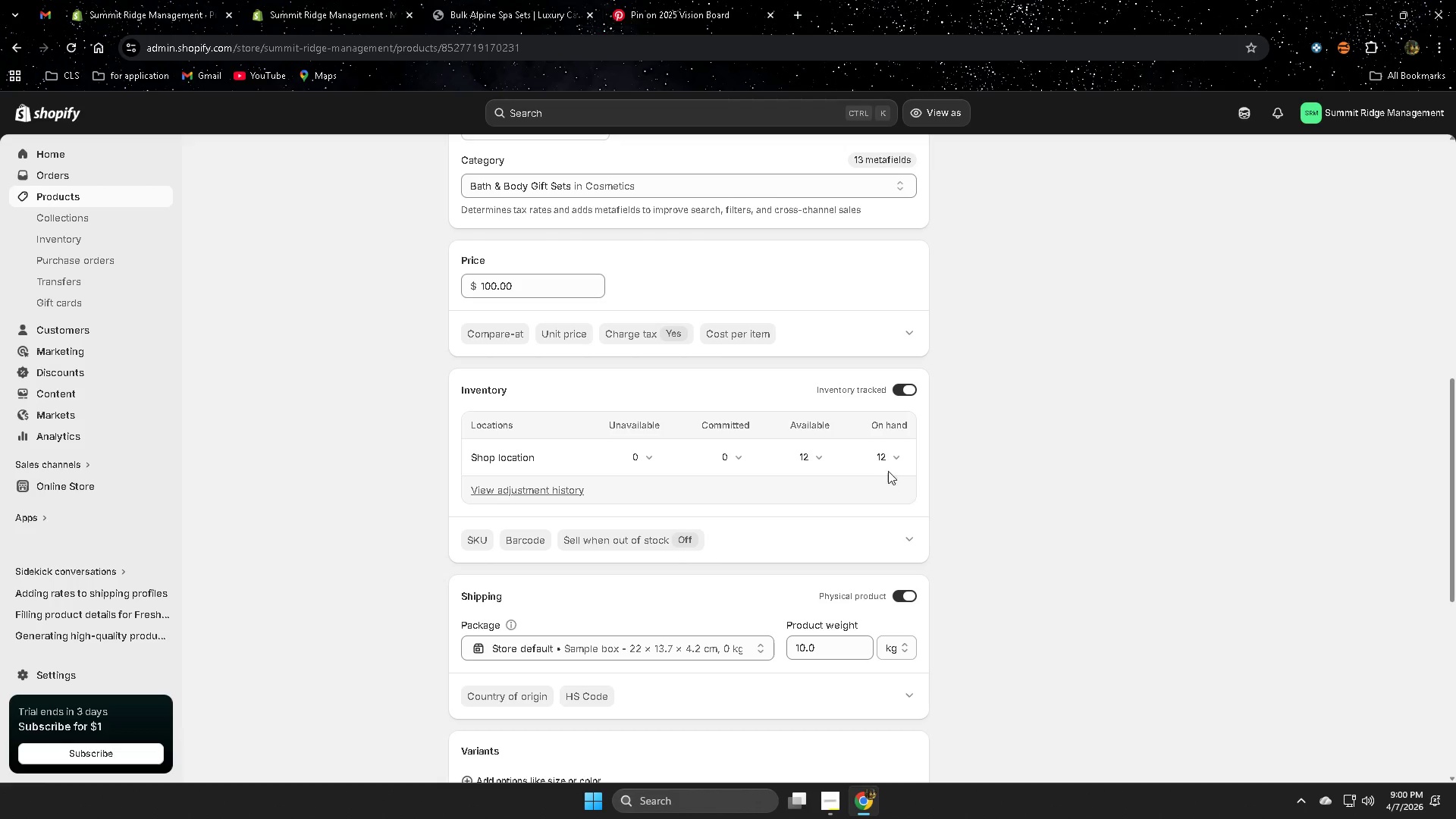 
left_click([898, 459])
 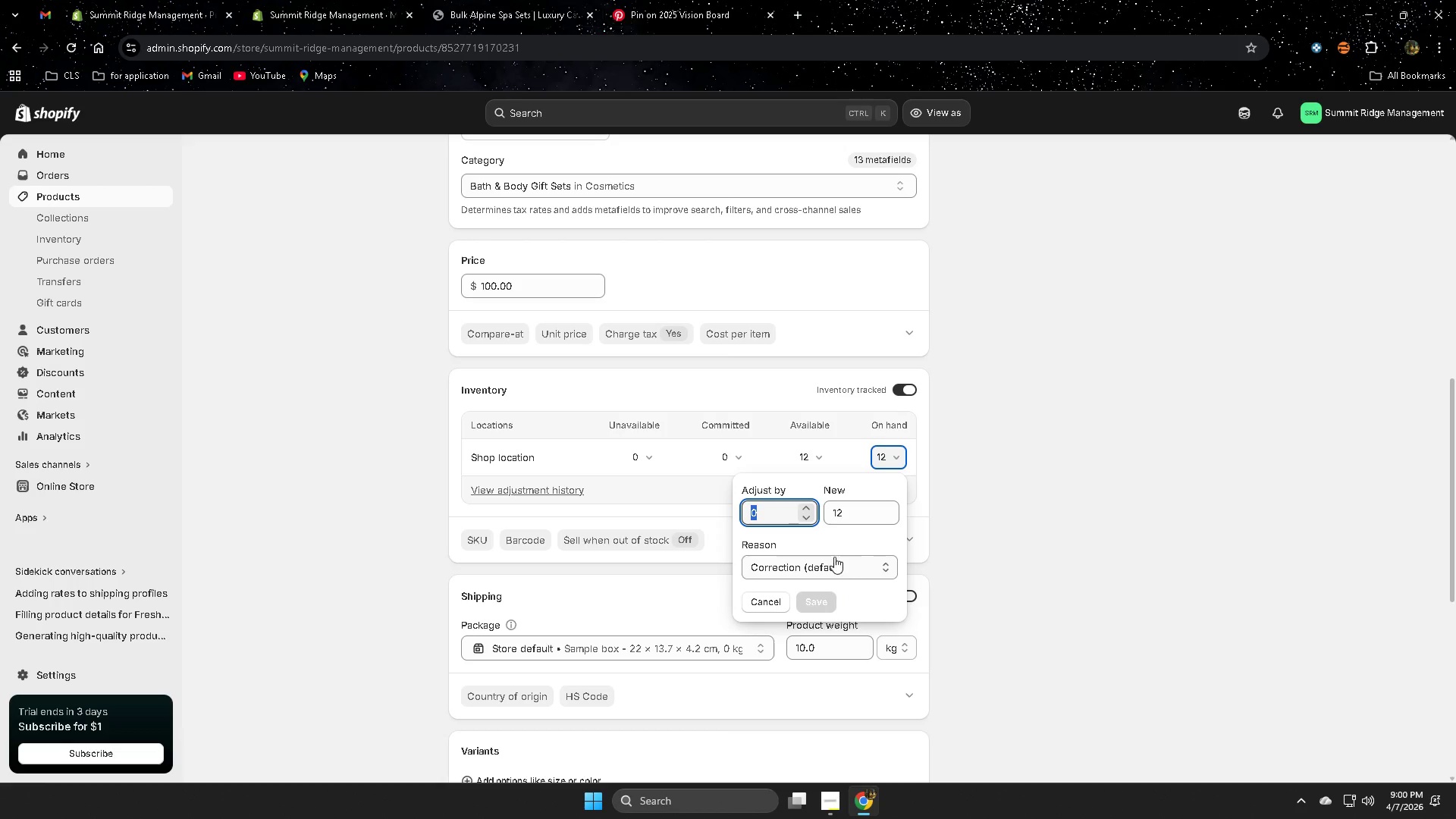 
left_click([773, 507])
 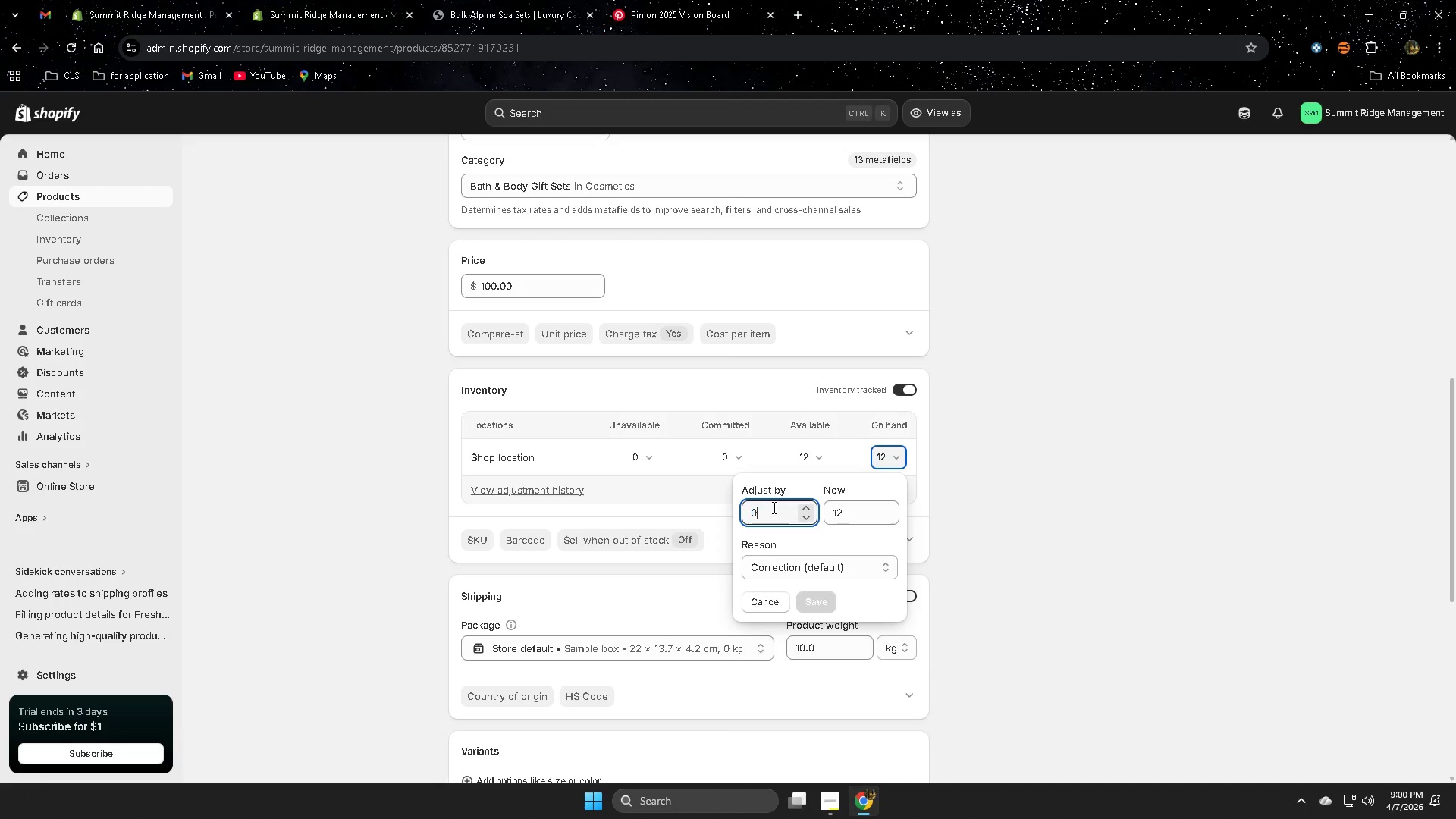 
type(12)
 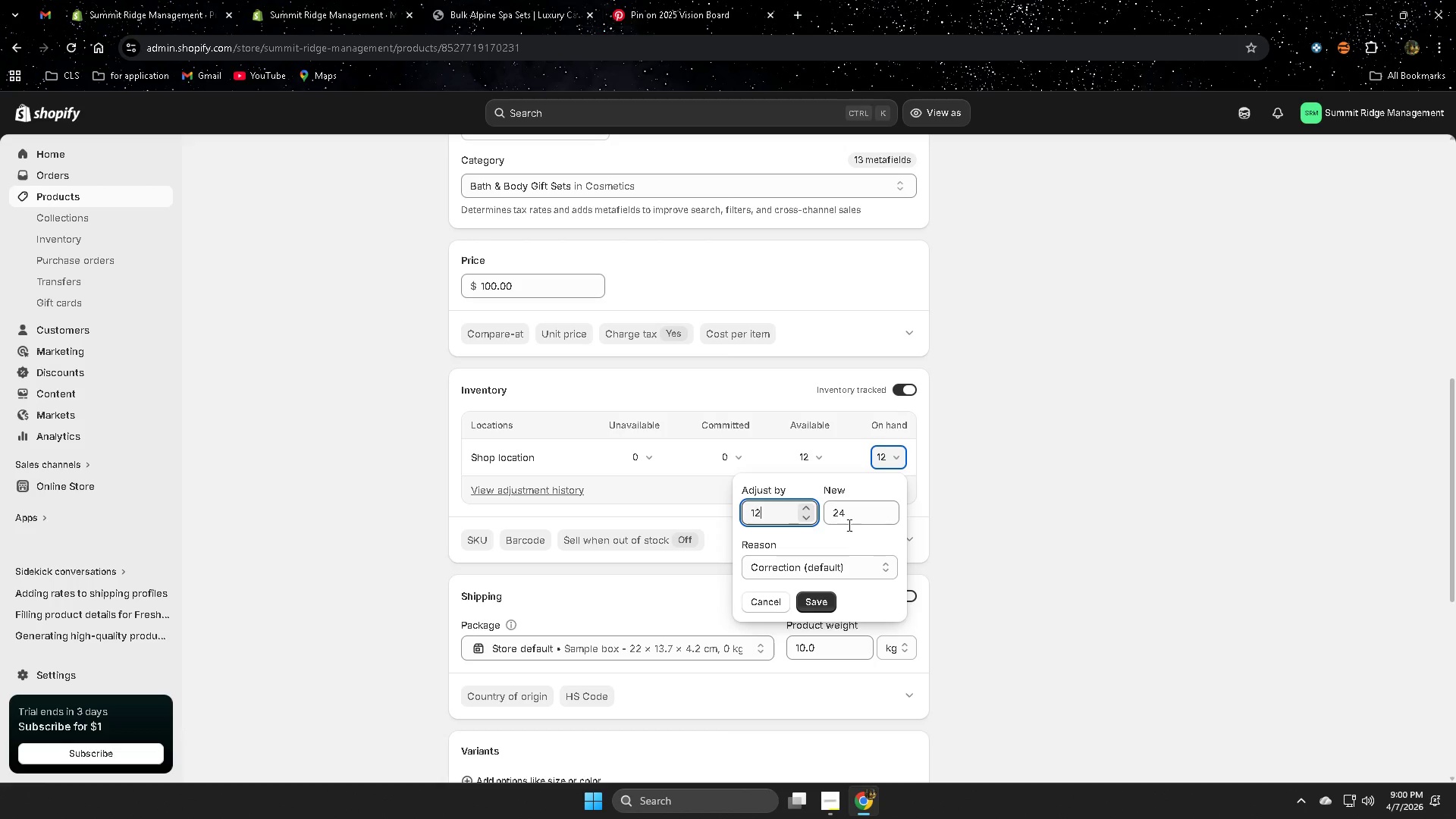 
double_click([849, 512])
 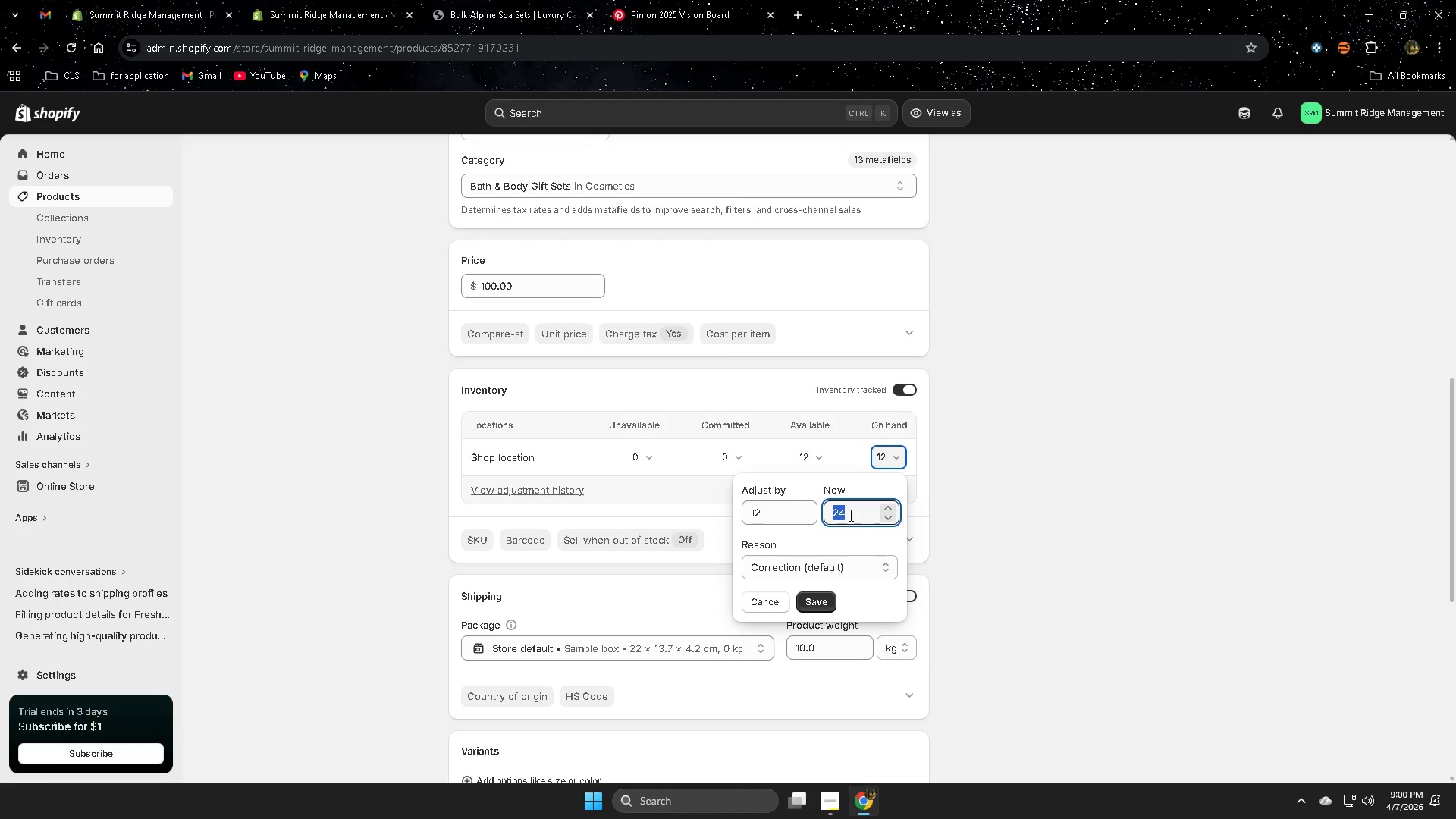 
key(Backspace)
 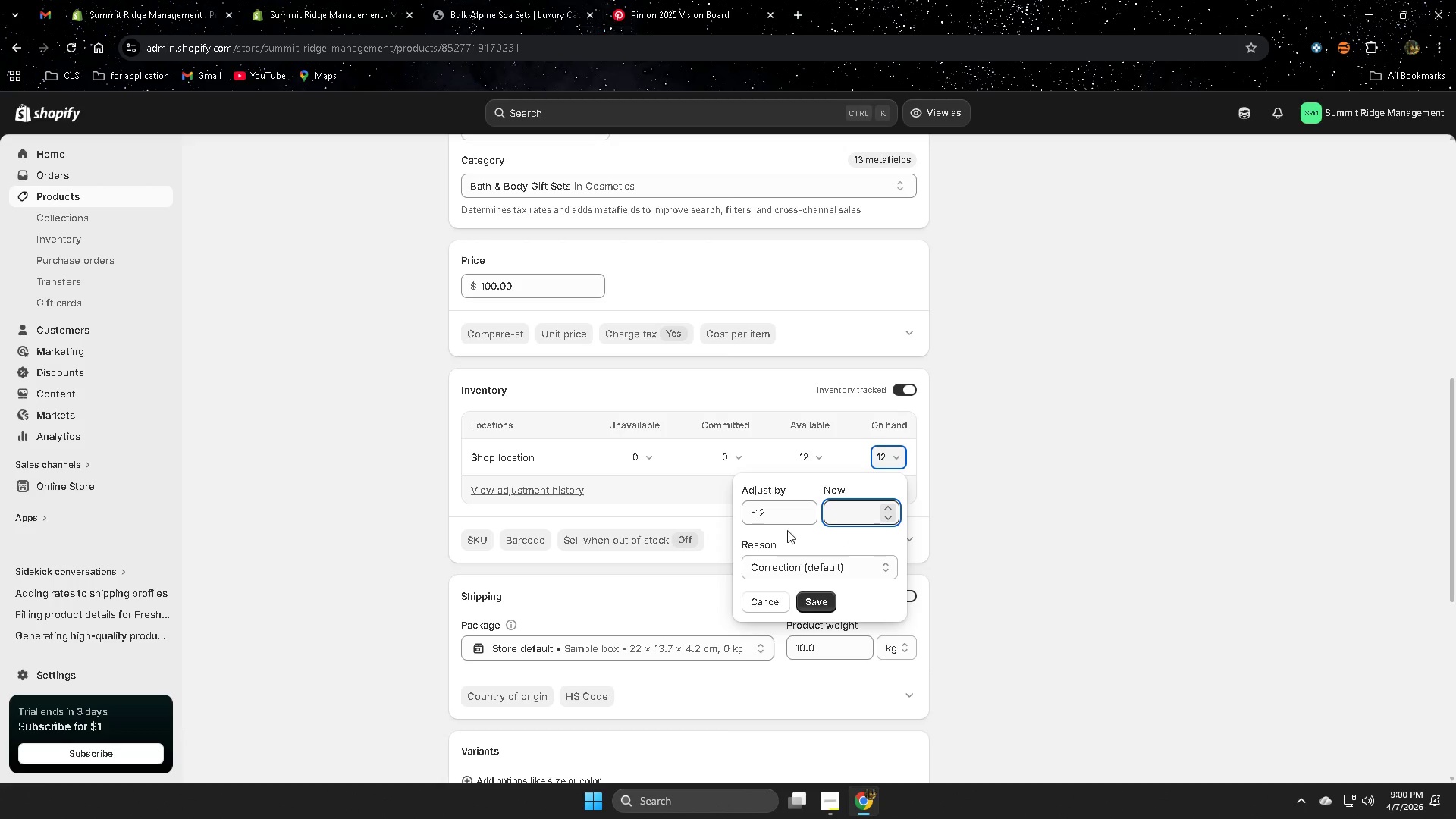 
double_click([786, 519])
 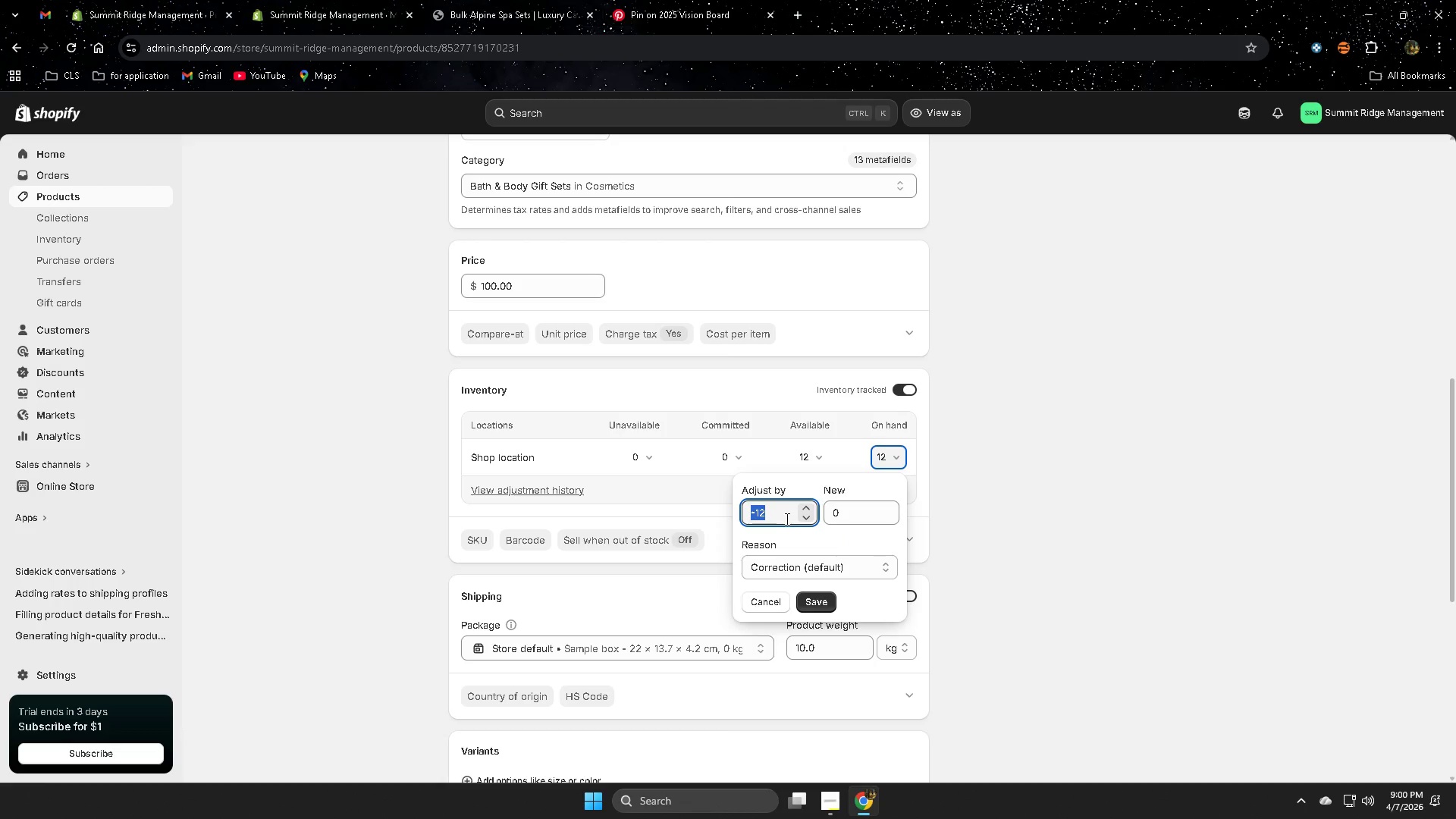 
triple_click([786, 519])
 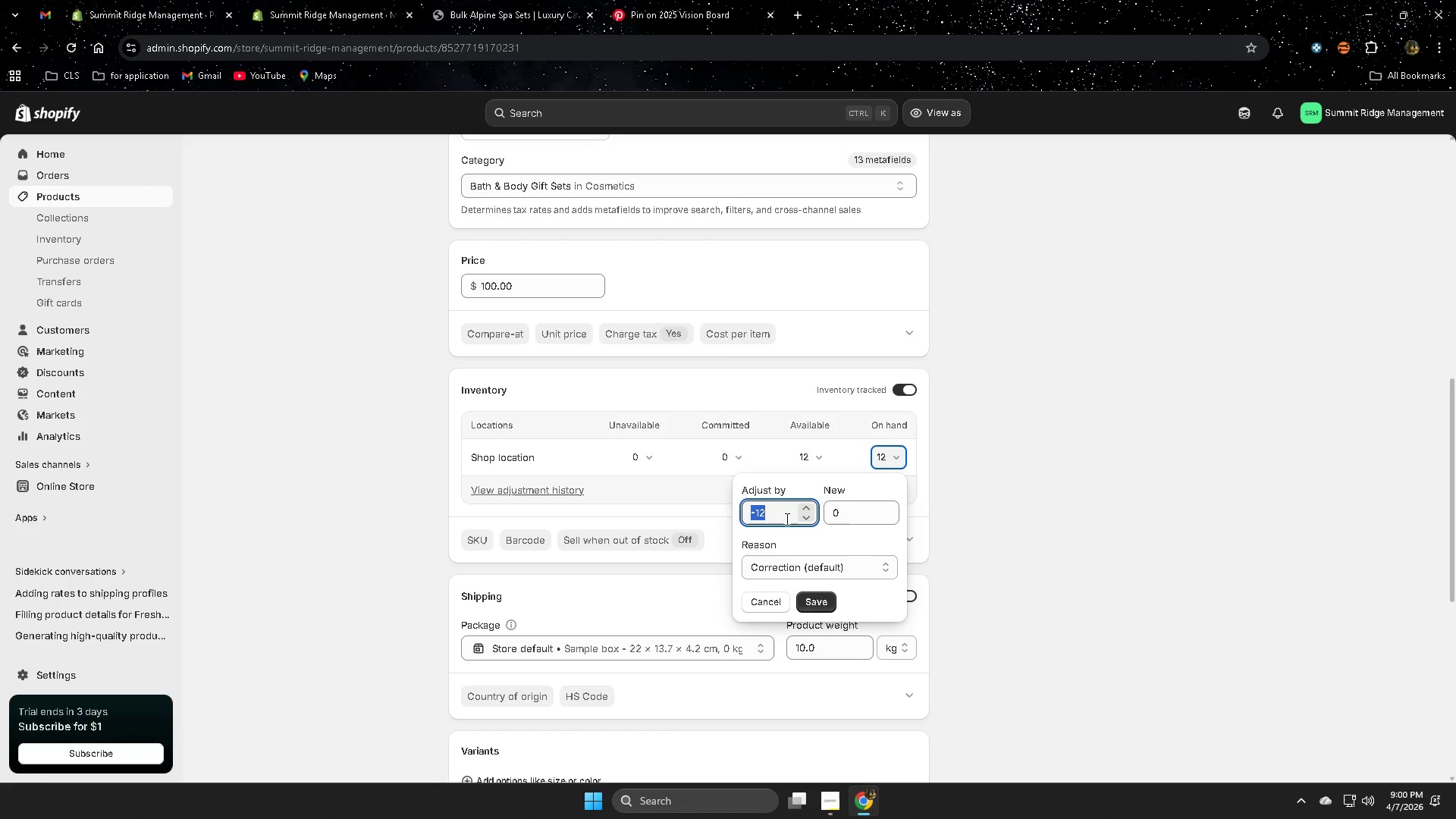 
type(12)
 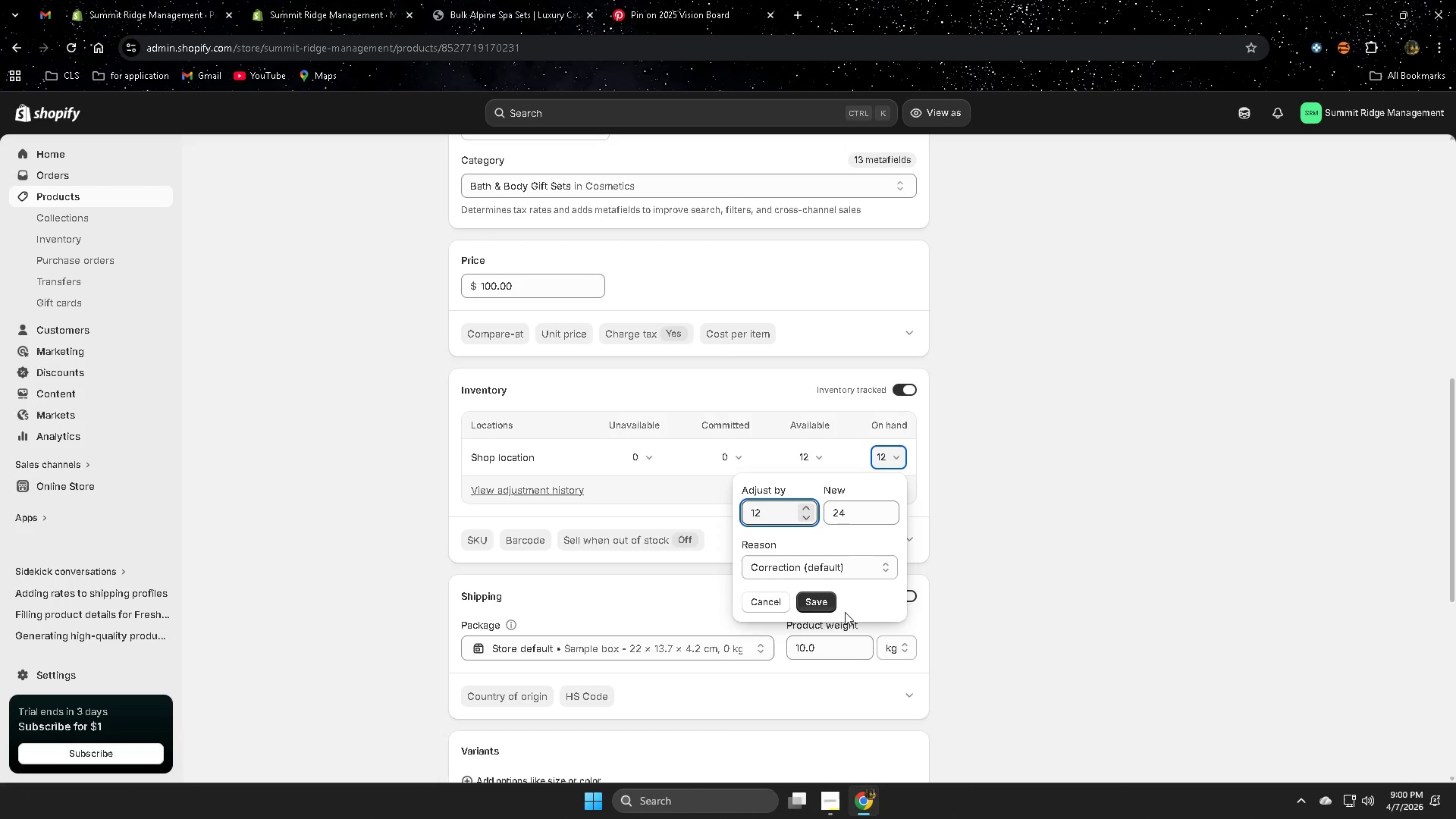 
left_click([830, 604])
 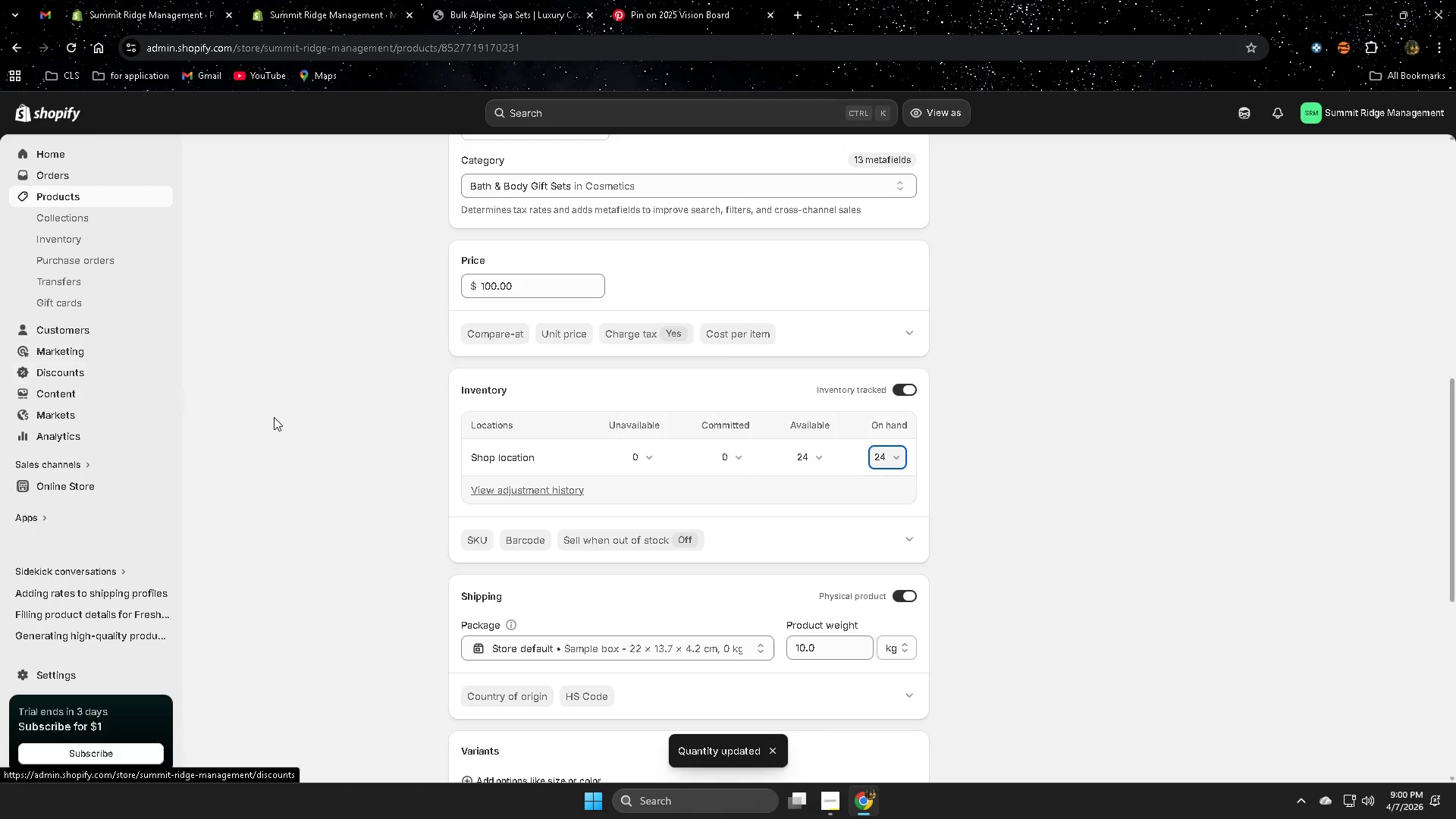 
left_click([509, 5])
 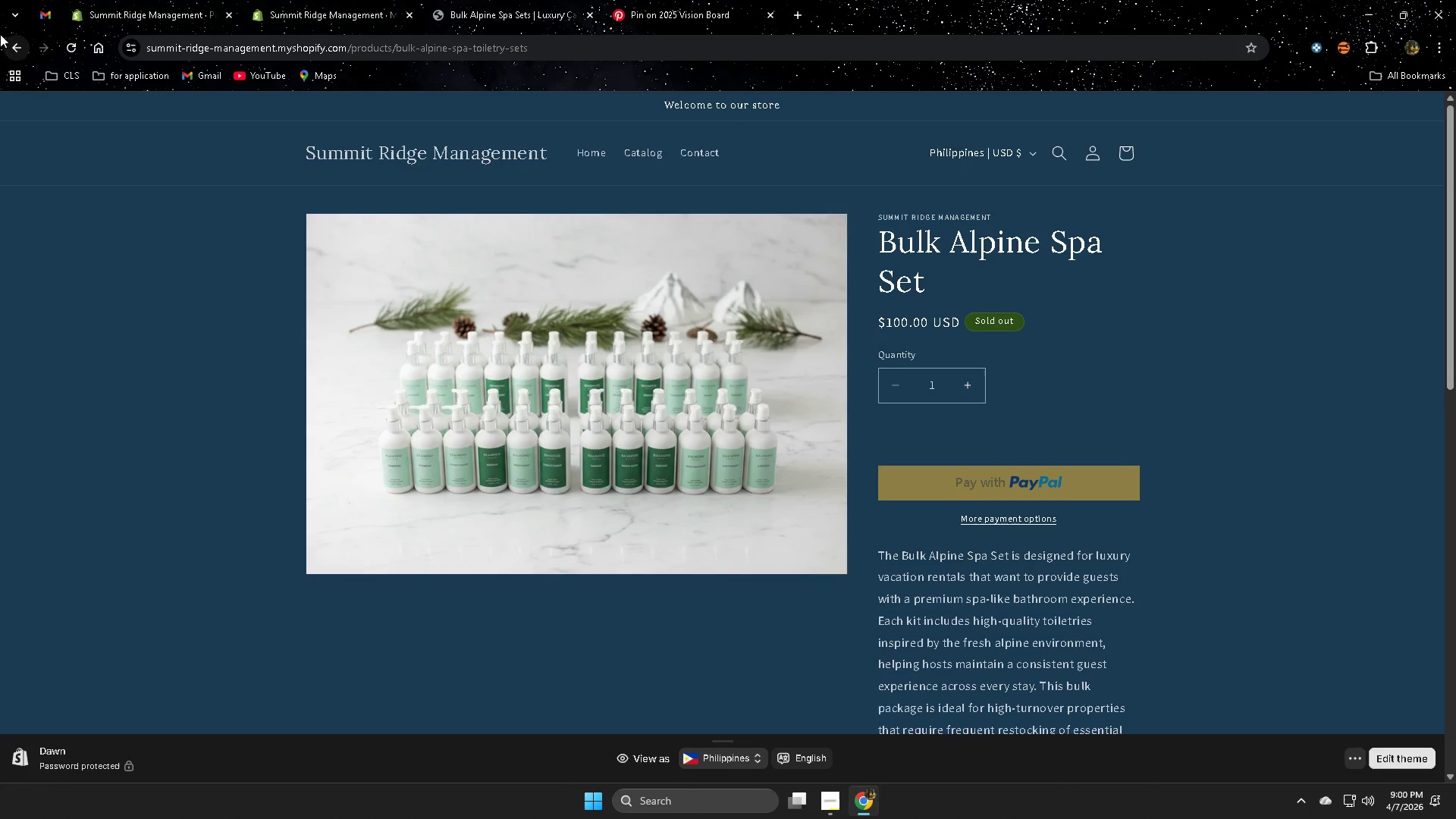 
left_click([409, 154])
 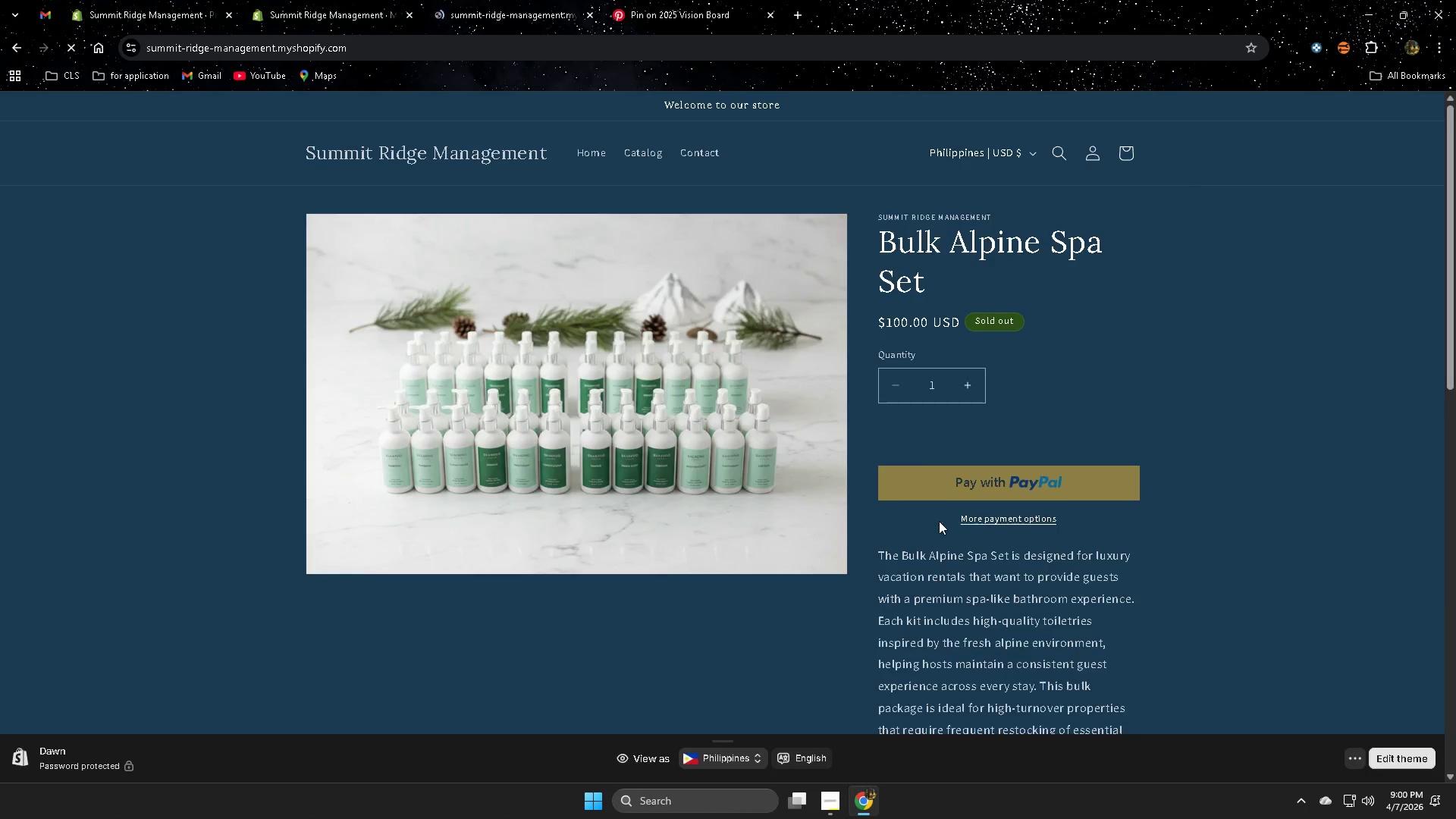 
scroll: coordinate [903, 525], scroll_direction: down, amount: 6.0
 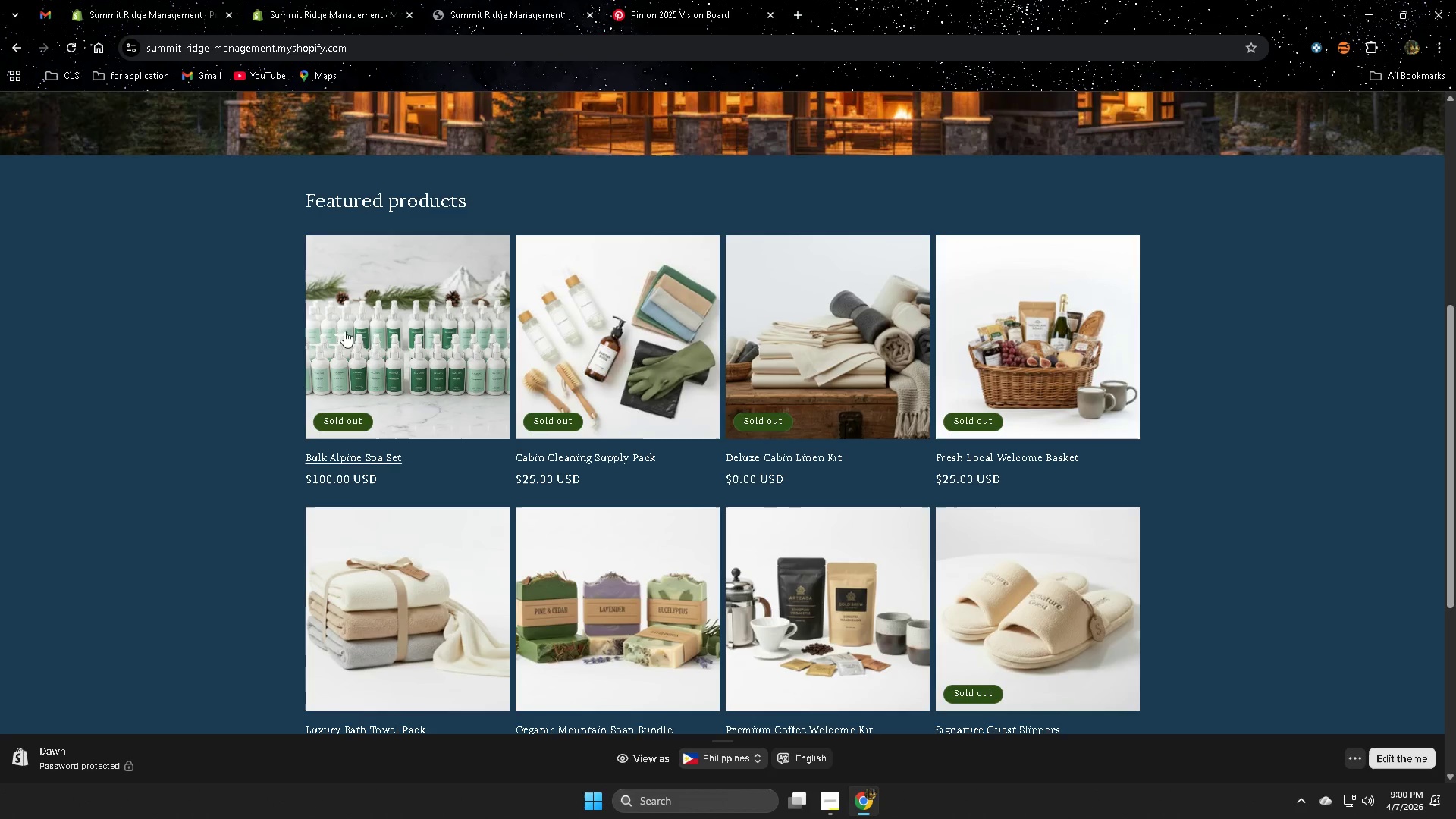 
left_click([74, 46])
 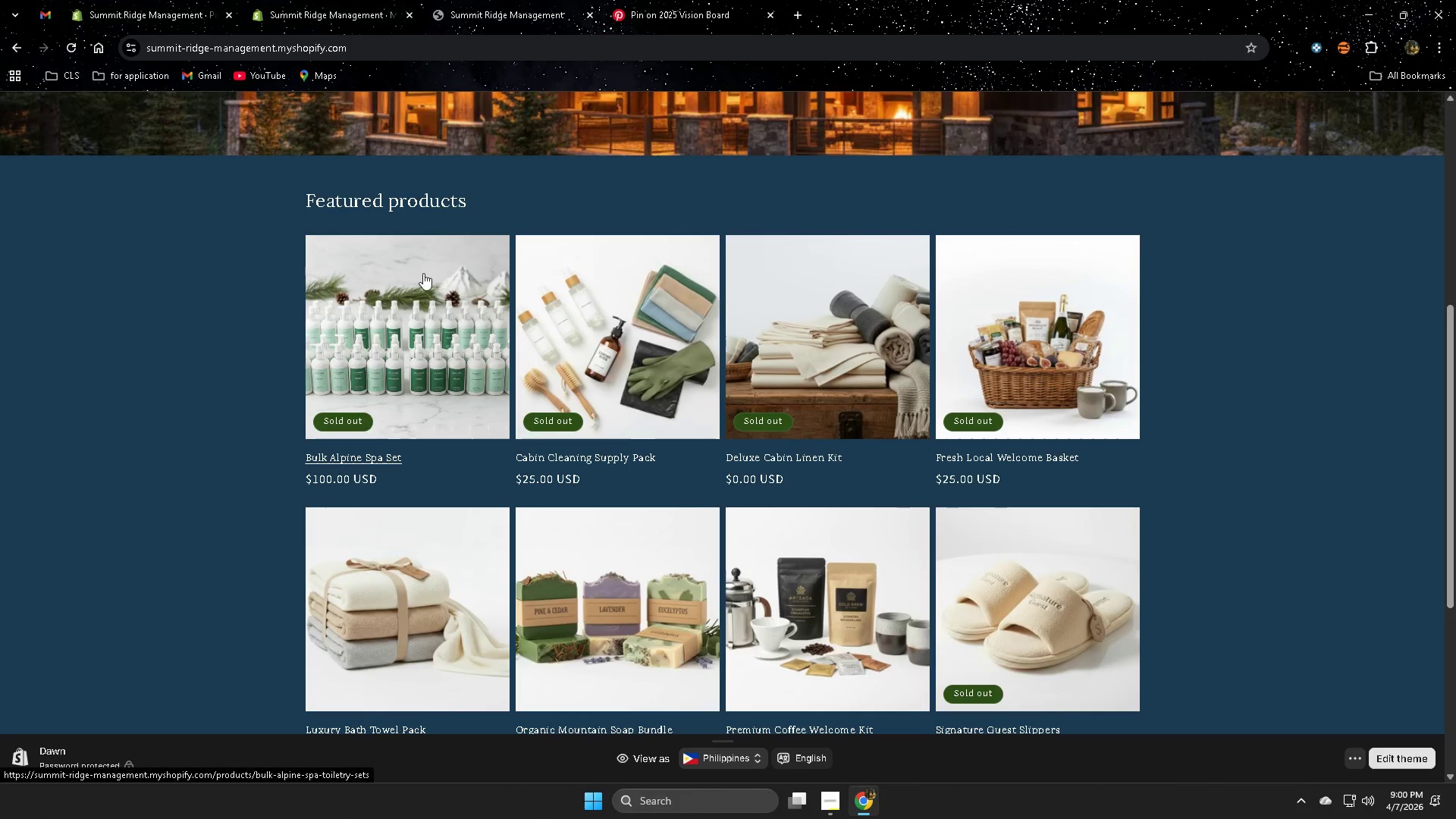 
left_click([334, 0])
 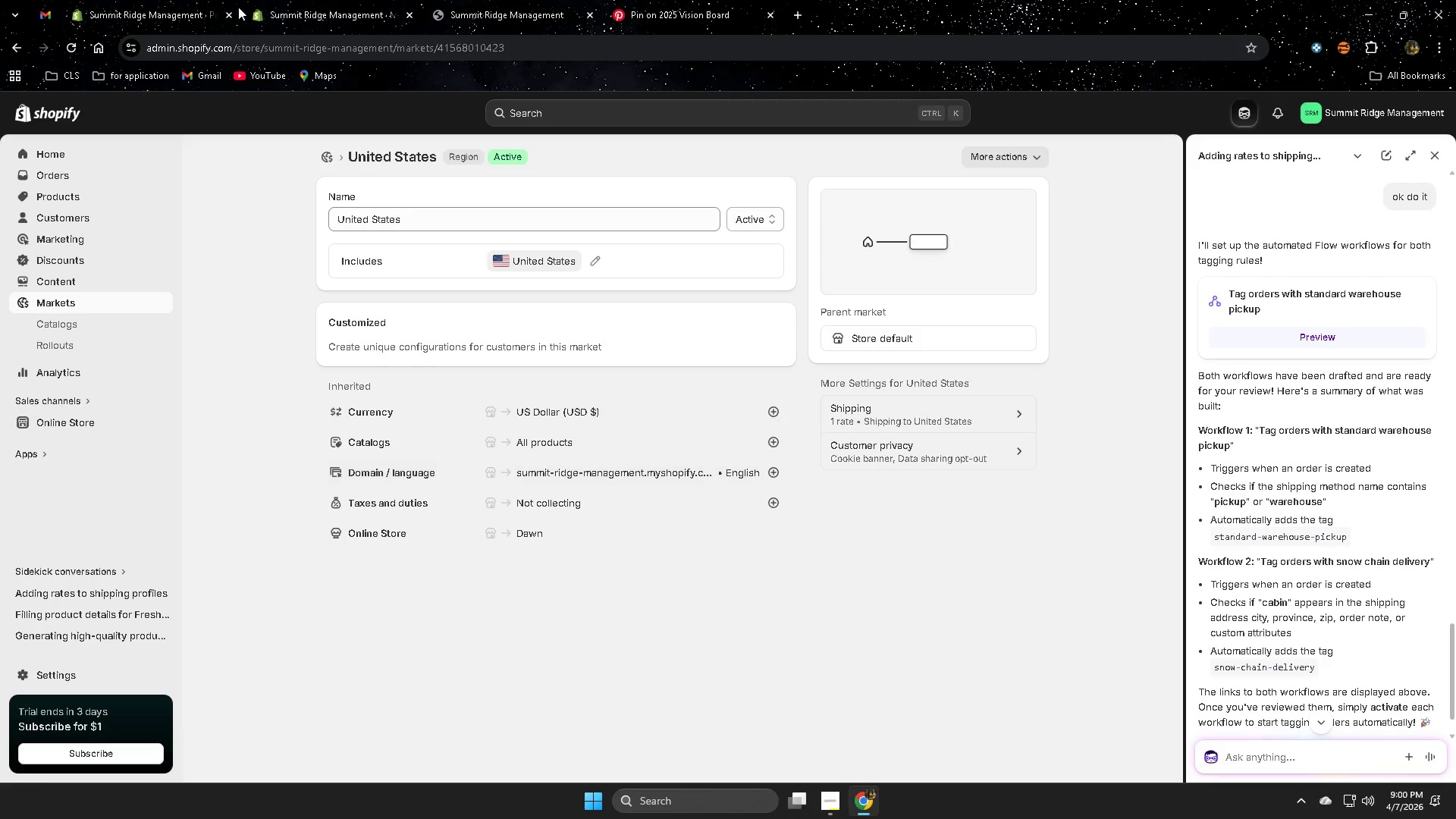 
left_click([122, 0])
 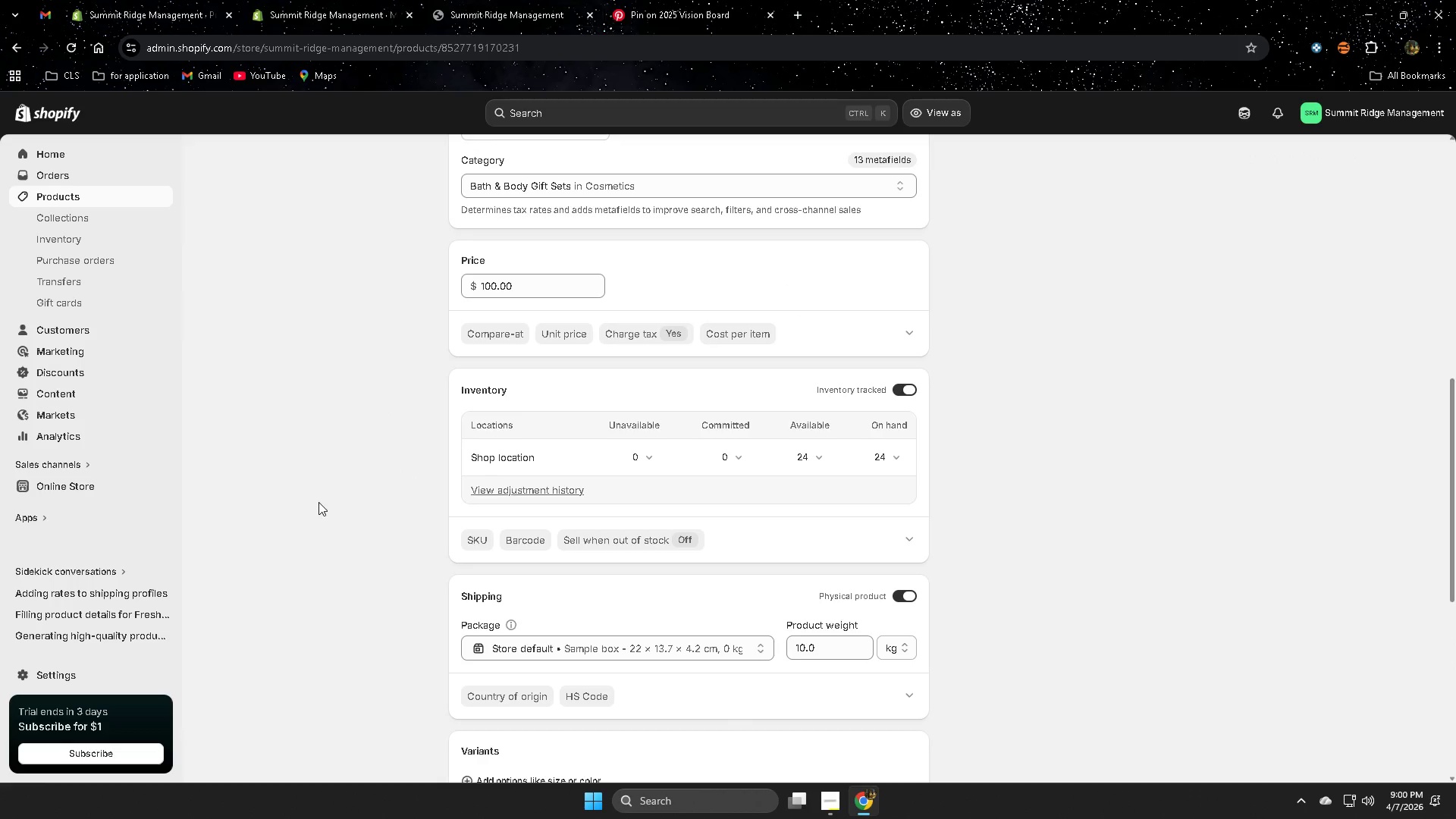 
scroll: coordinate [1054, 543], scroll_direction: up, amount: 11.0
 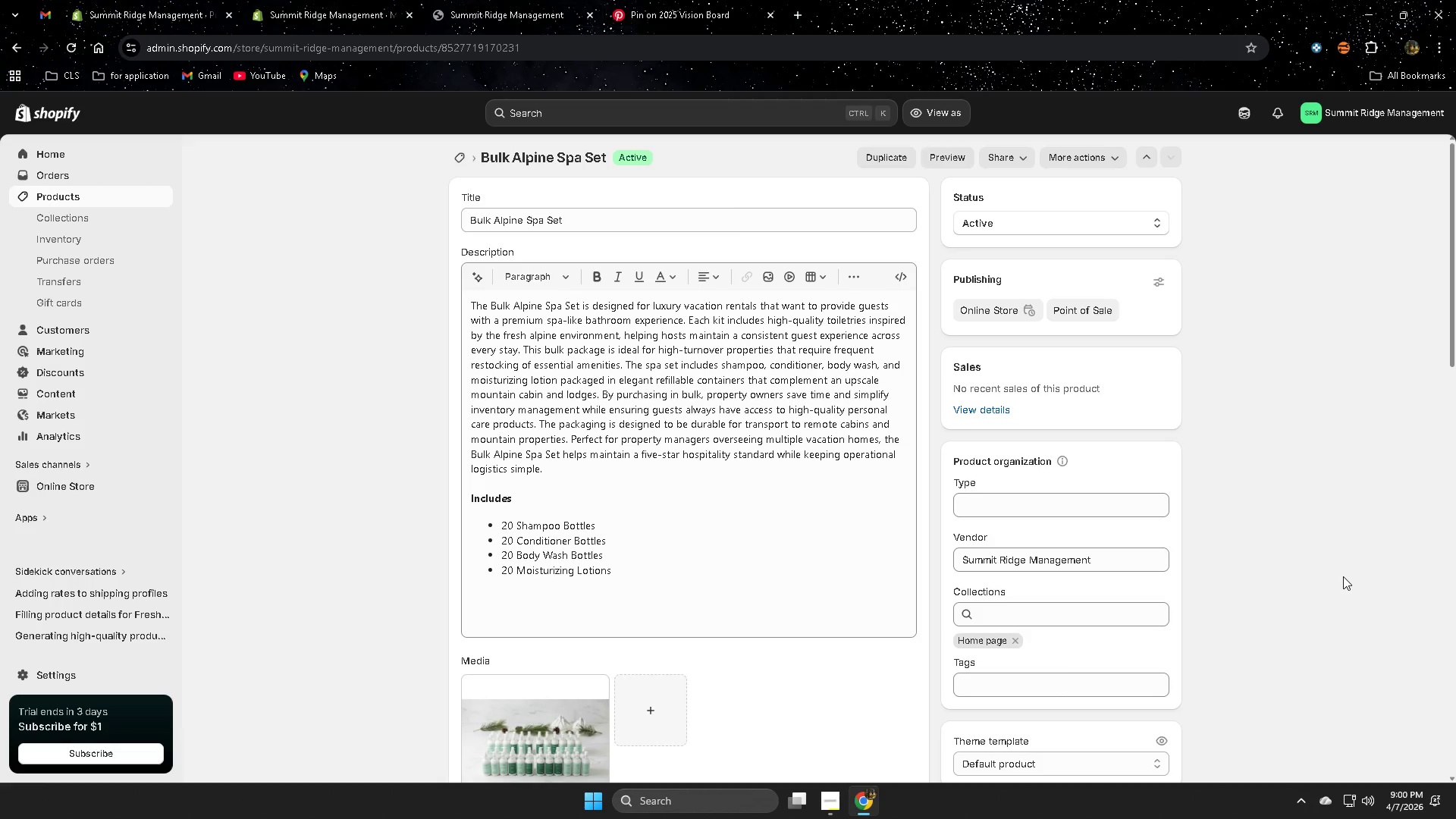 
scroll: coordinate [1329, 571], scroll_direction: down, amount: 8.0
 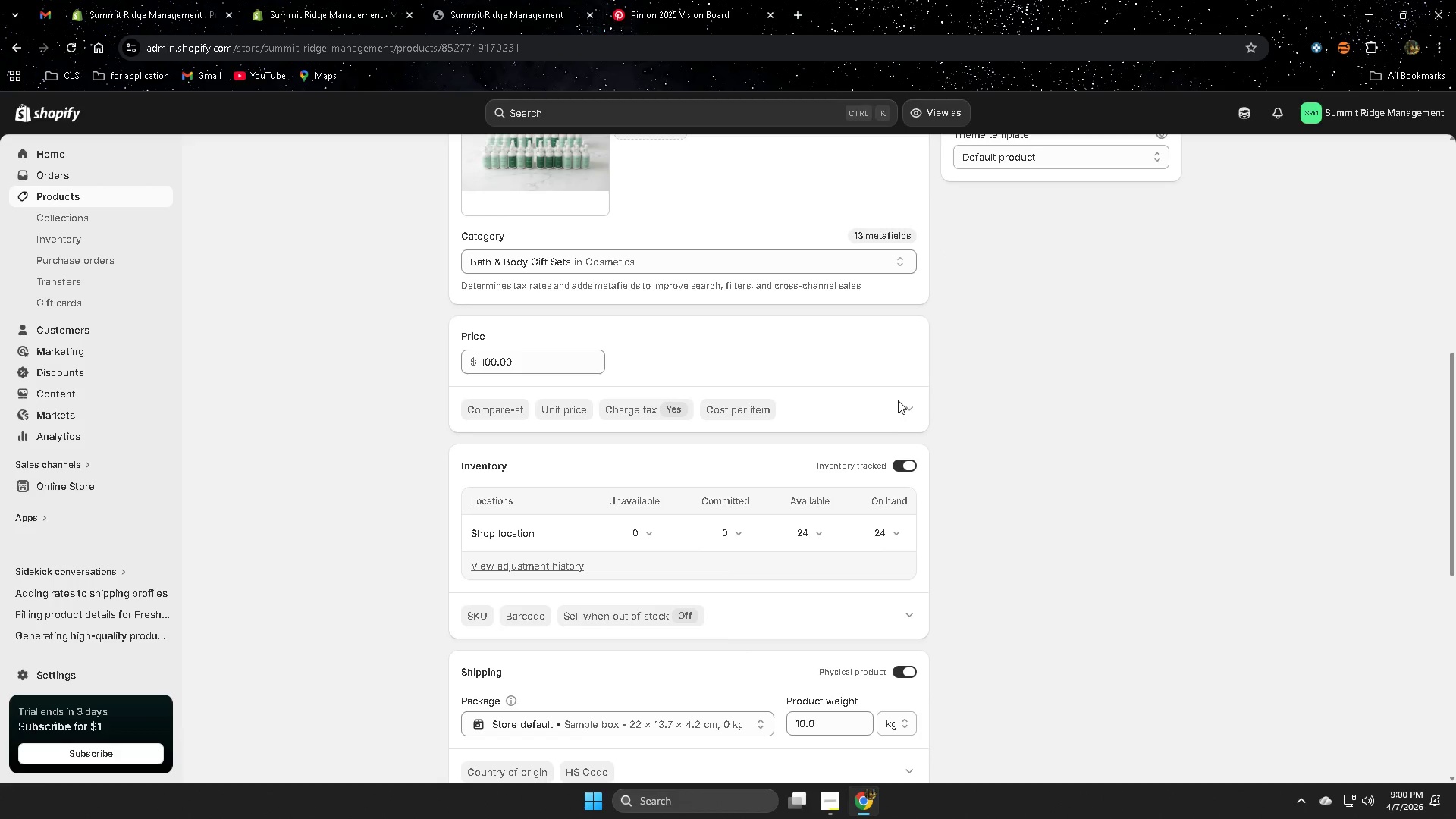 
left_click([906, 413])
 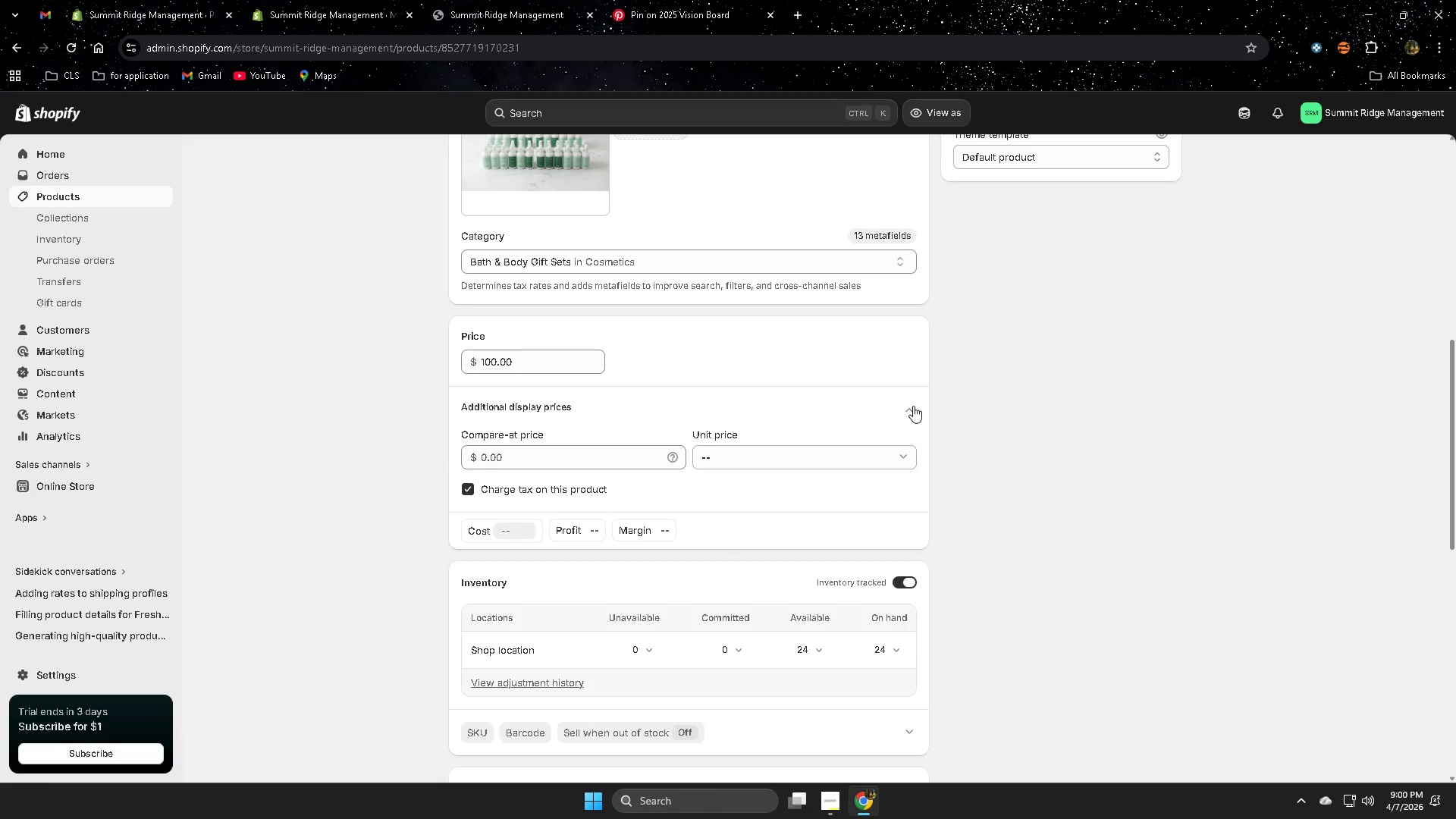 
left_click([912, 408])
 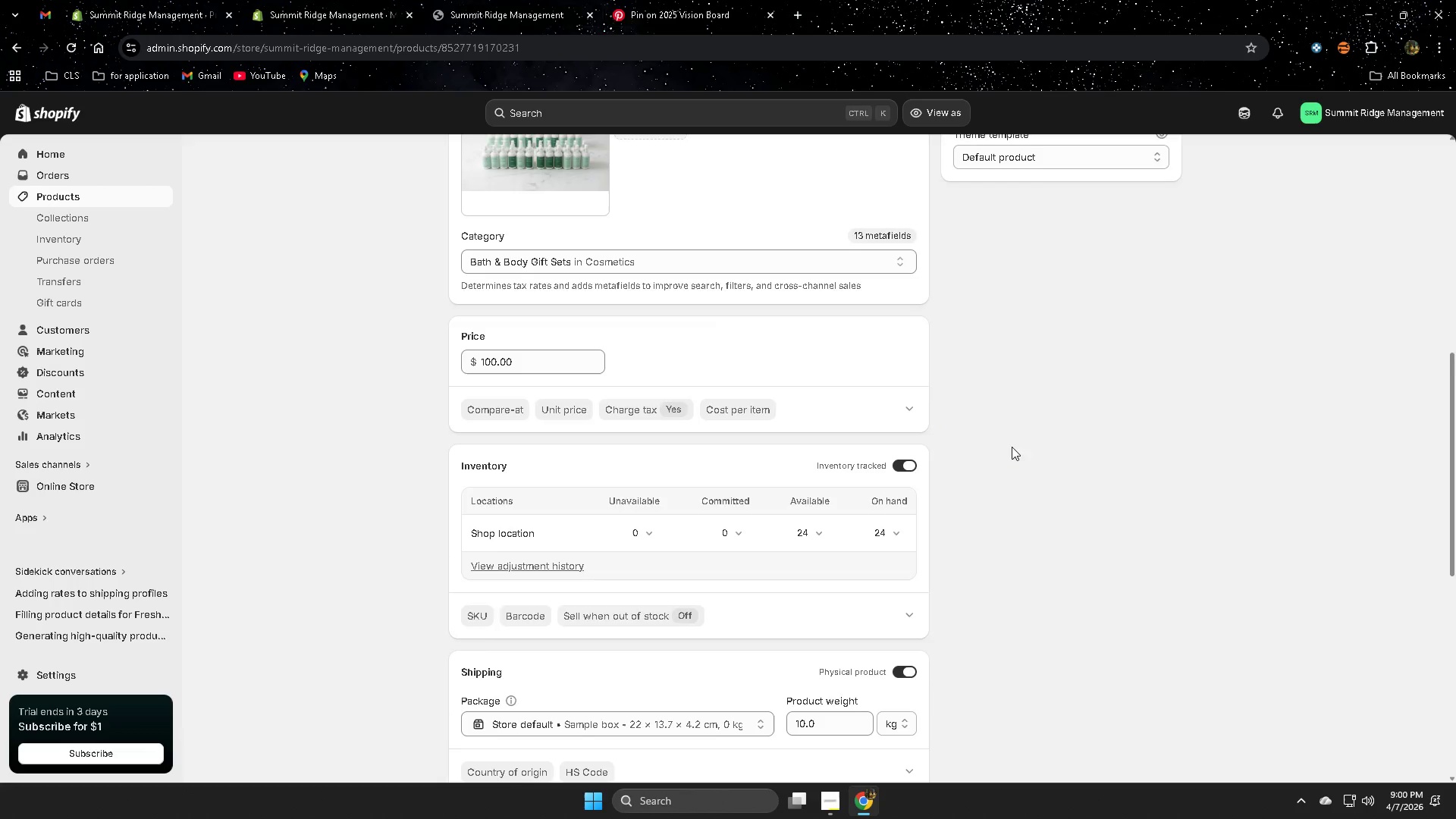 
scroll: coordinate [999, 573], scroll_direction: down, amount: 12.0
 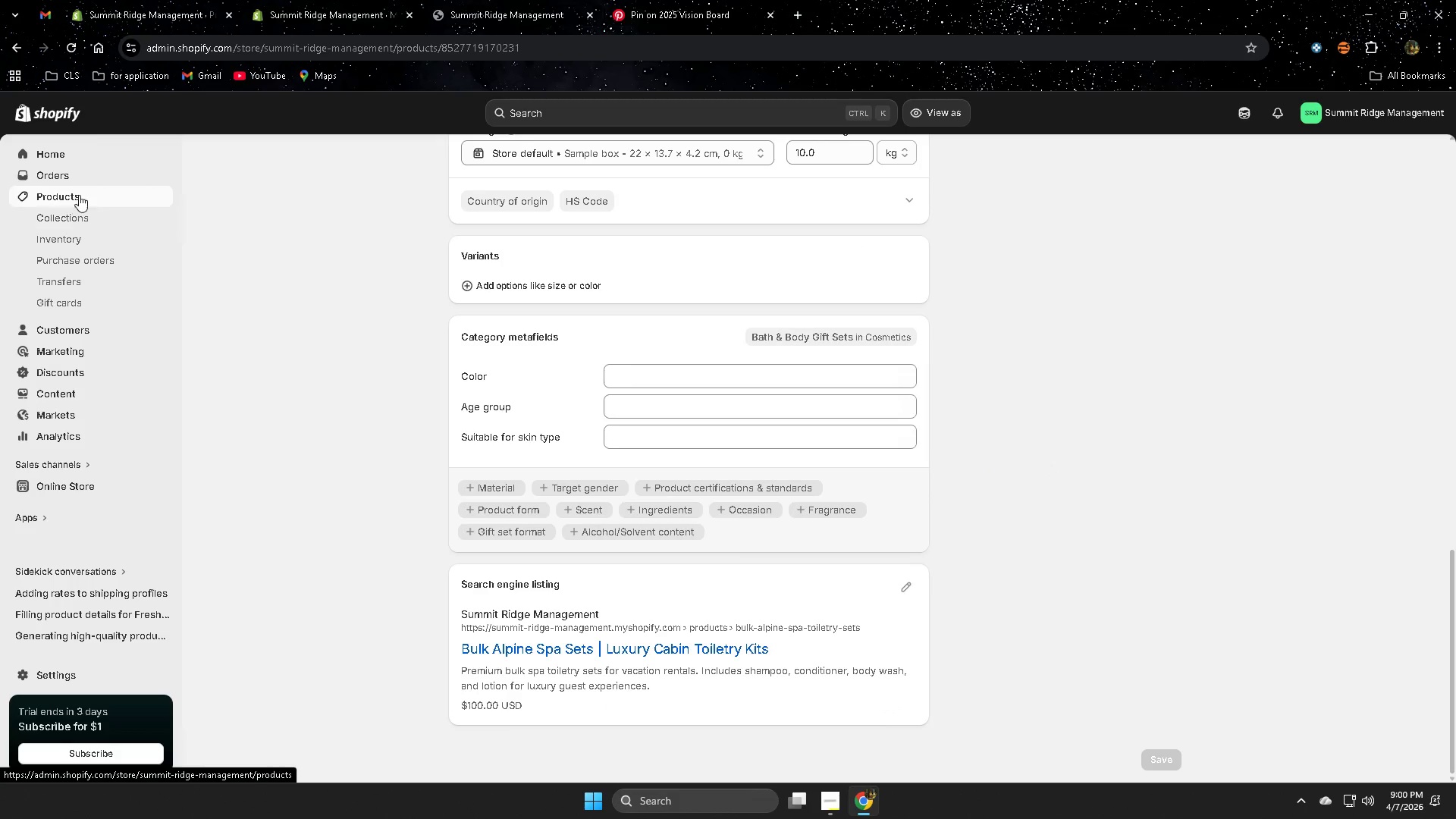 
left_click([80, 197])
 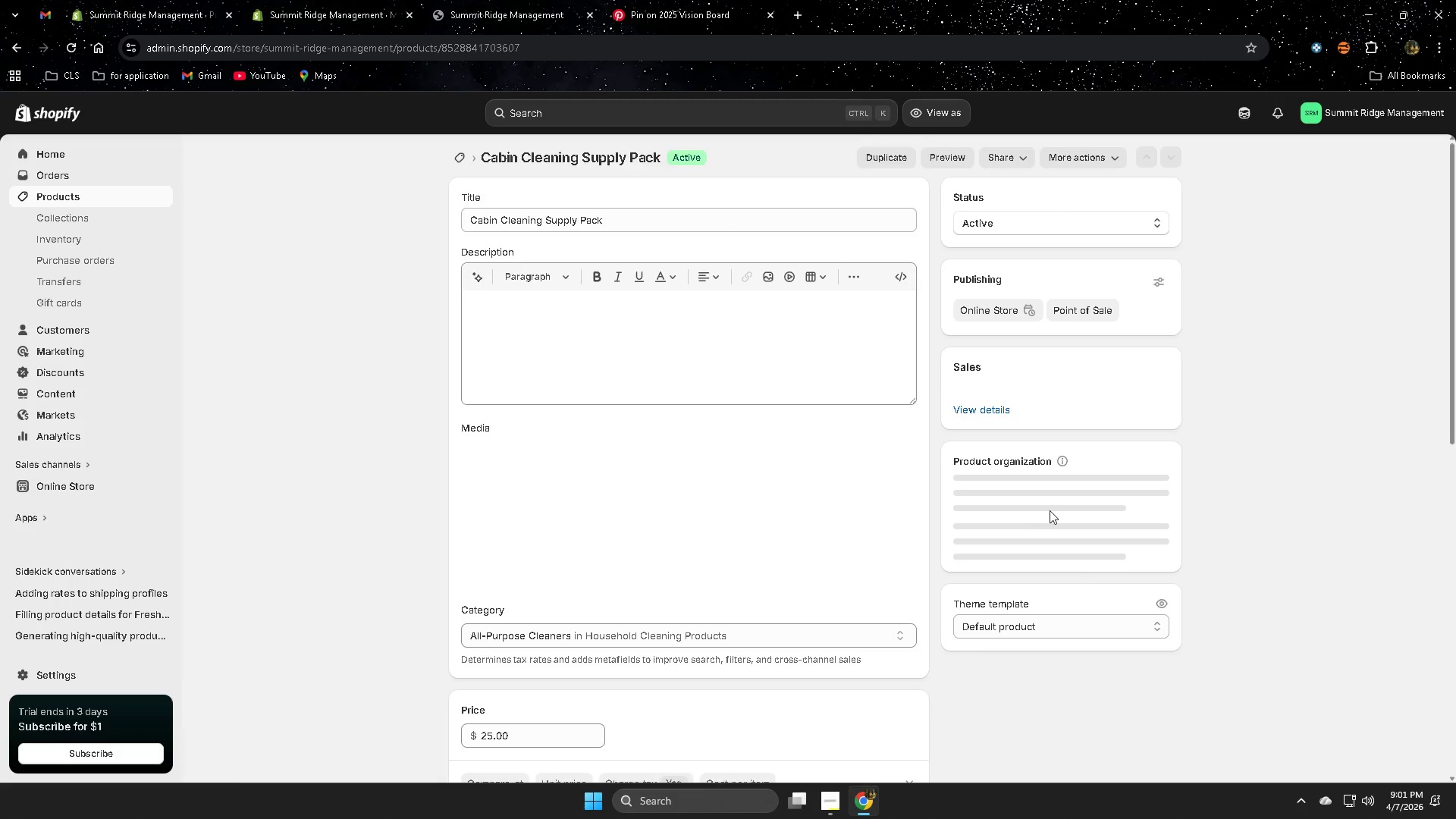 
scroll: coordinate [881, 470], scroll_direction: down, amount: 6.0
 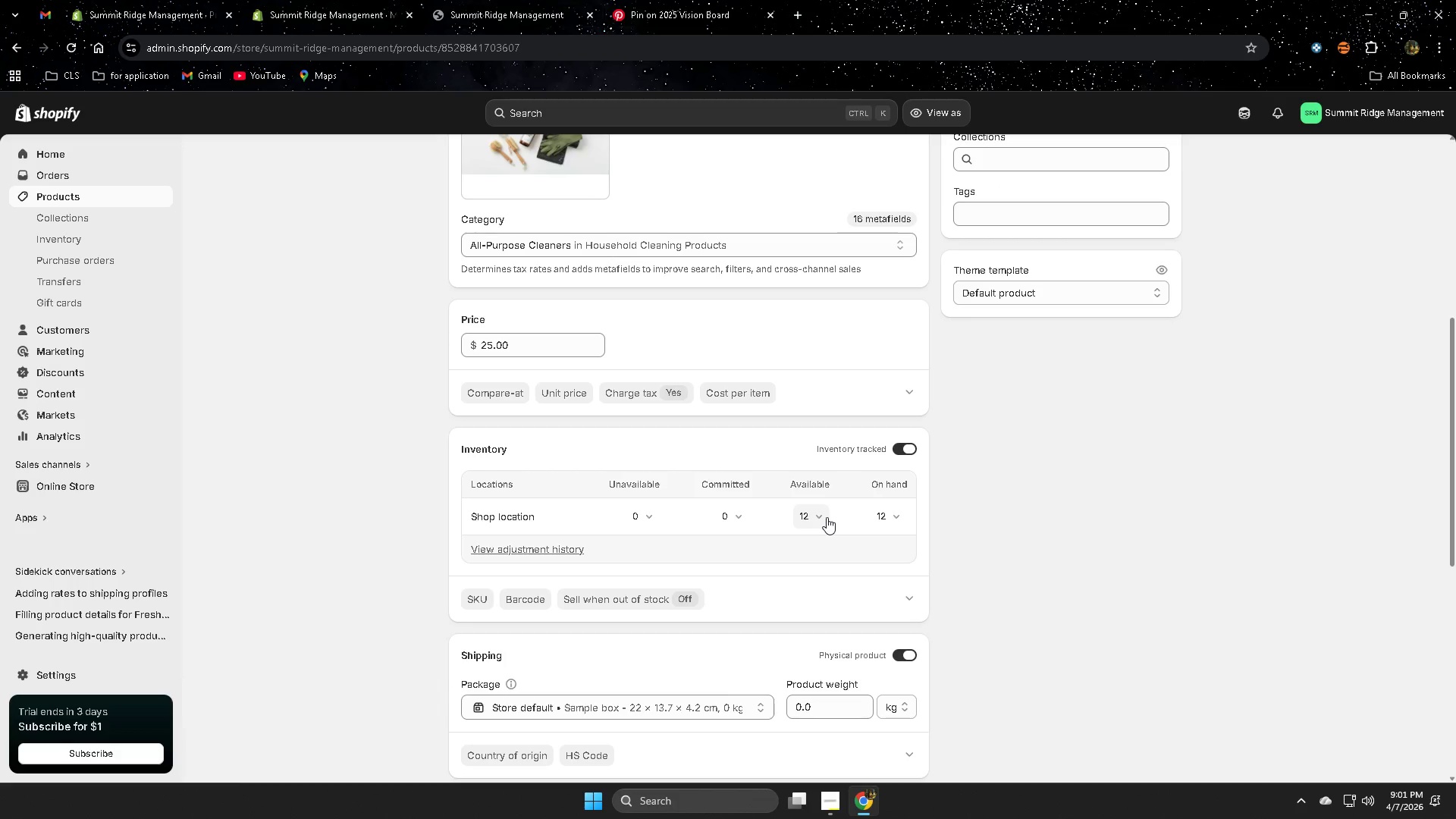 
left_click([821, 513])
 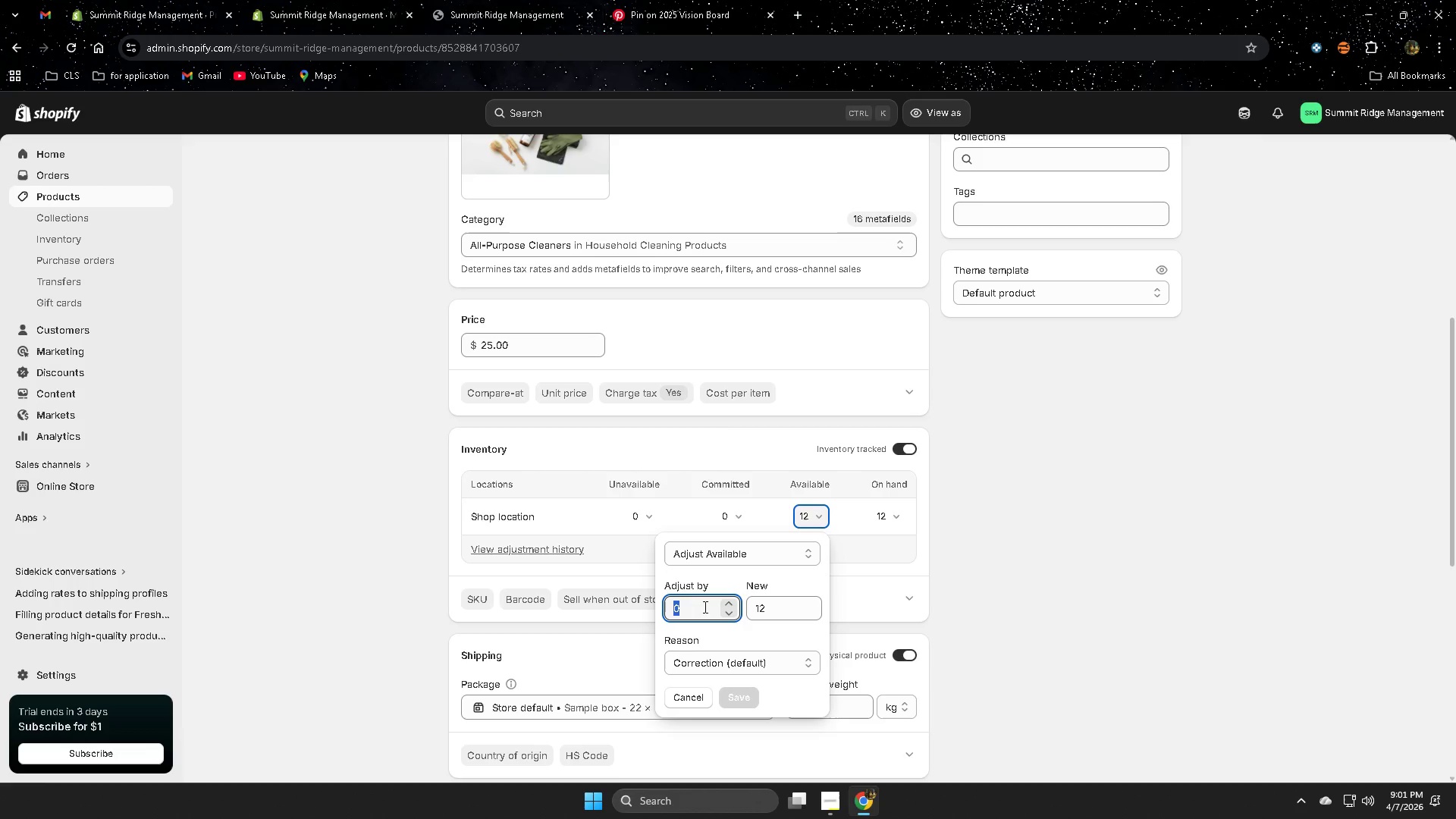 
left_click([704, 607])
 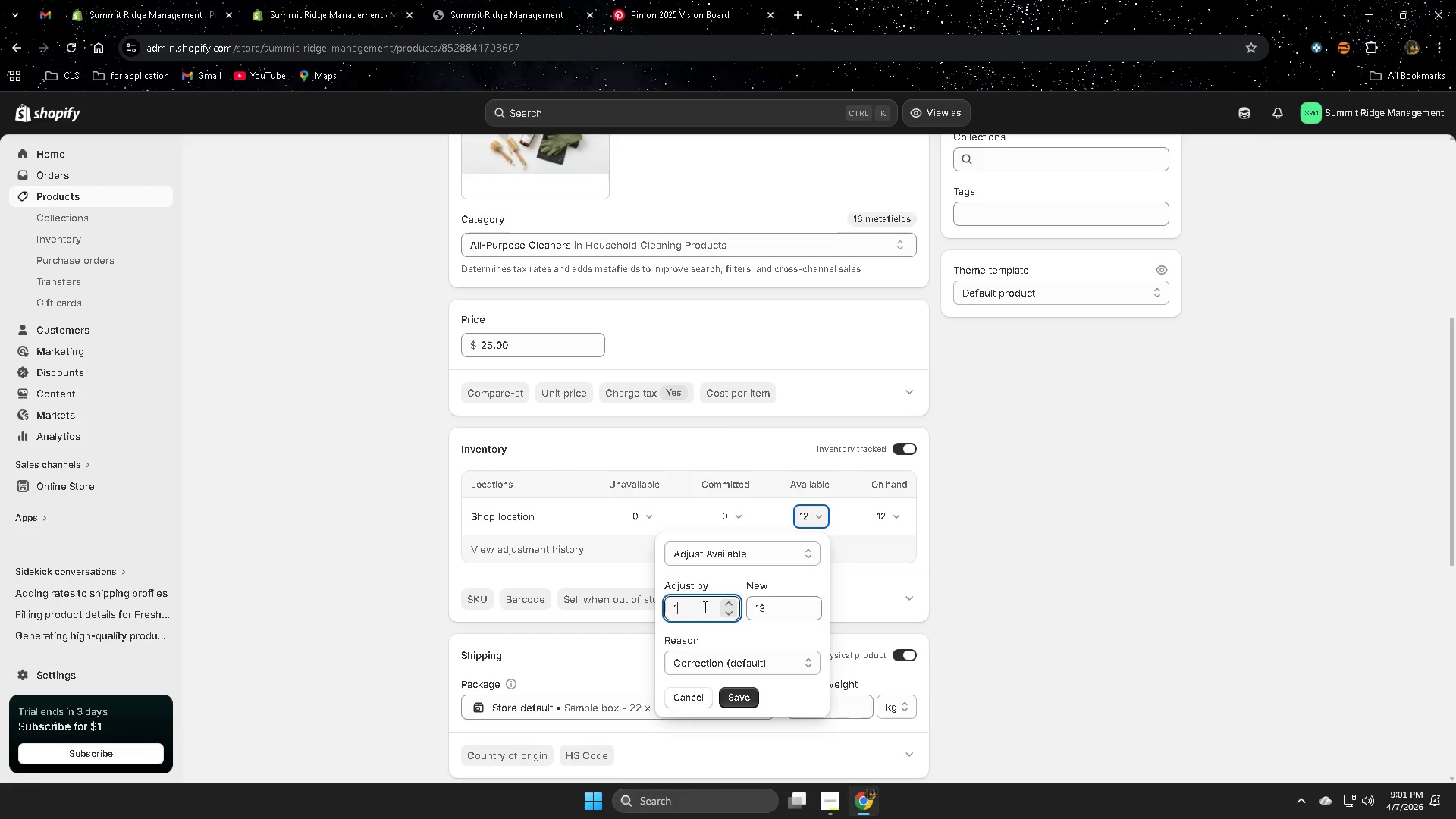 
type(12)
 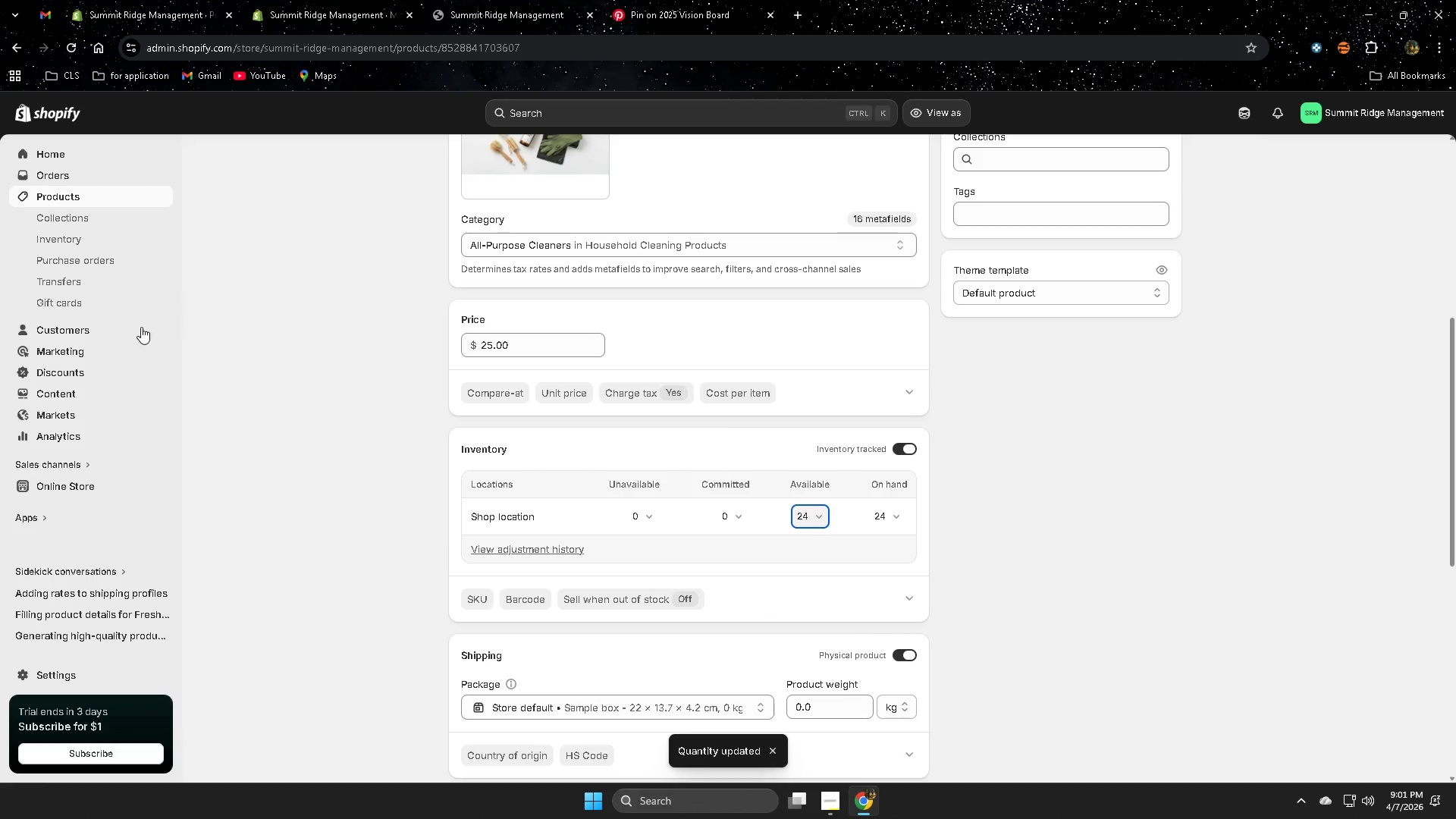 
left_click([64, 196])
 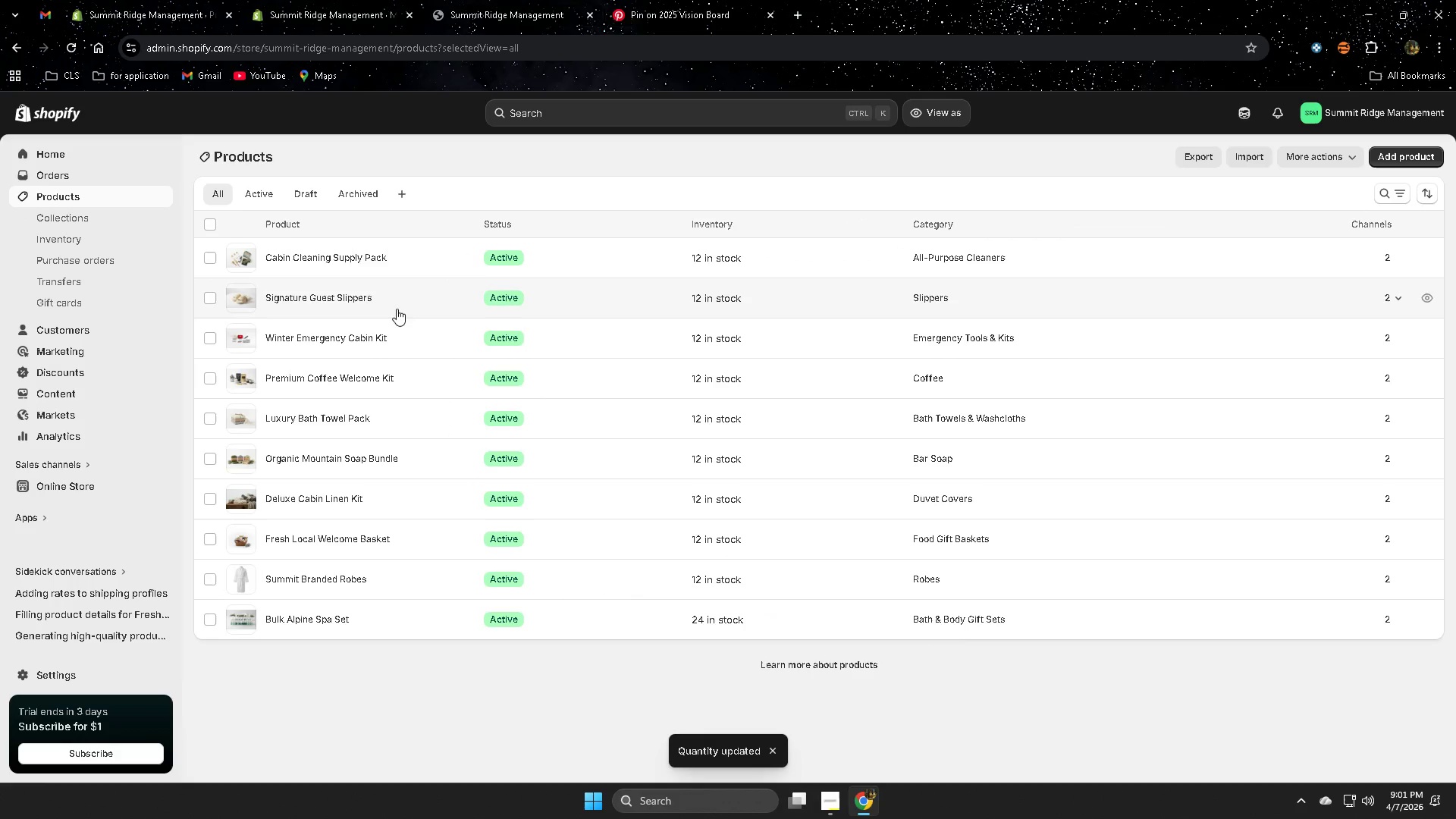 
left_click([406, 343])
 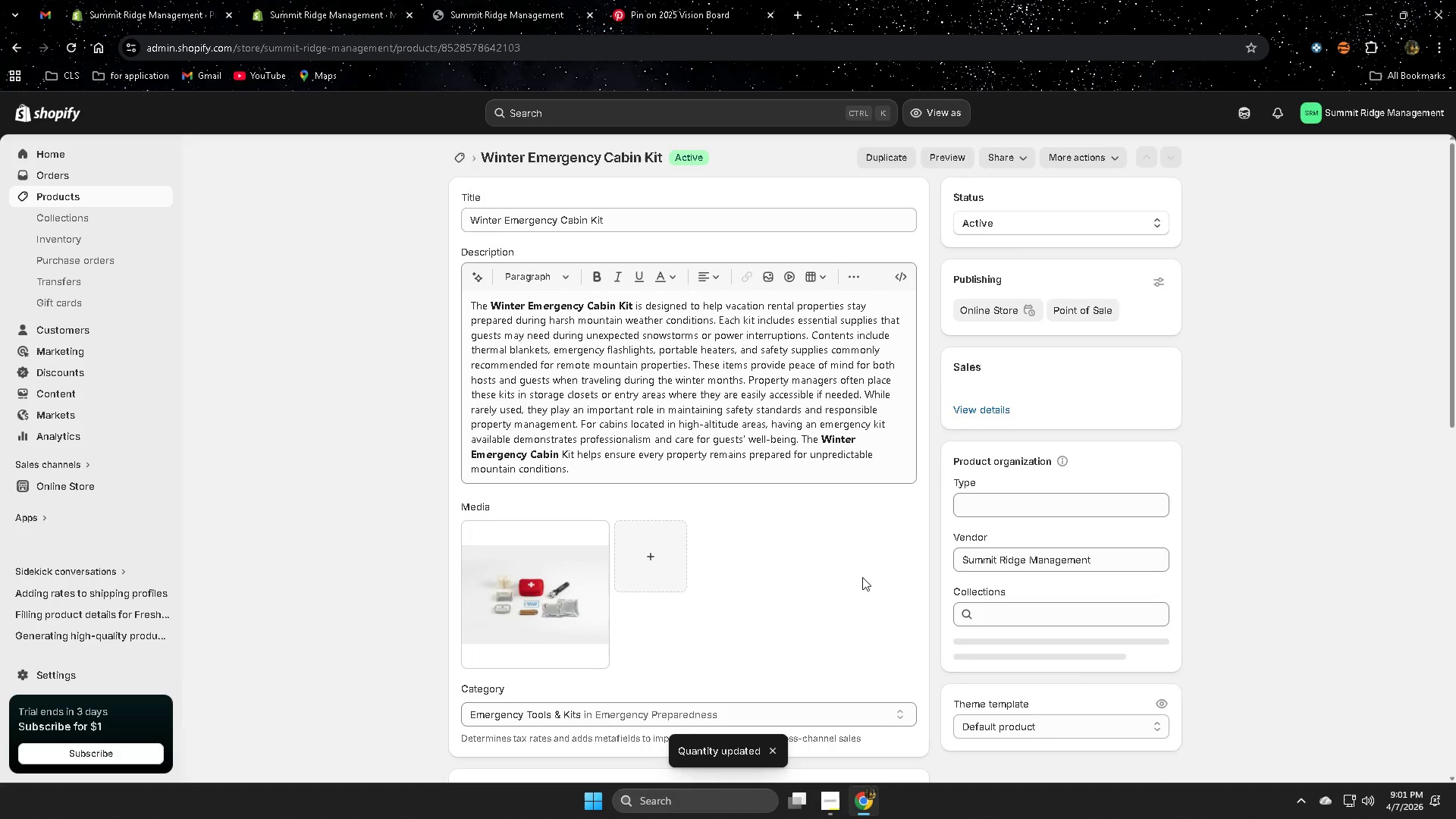 
scroll: coordinate [899, 603], scroll_direction: down, amount: 6.0
 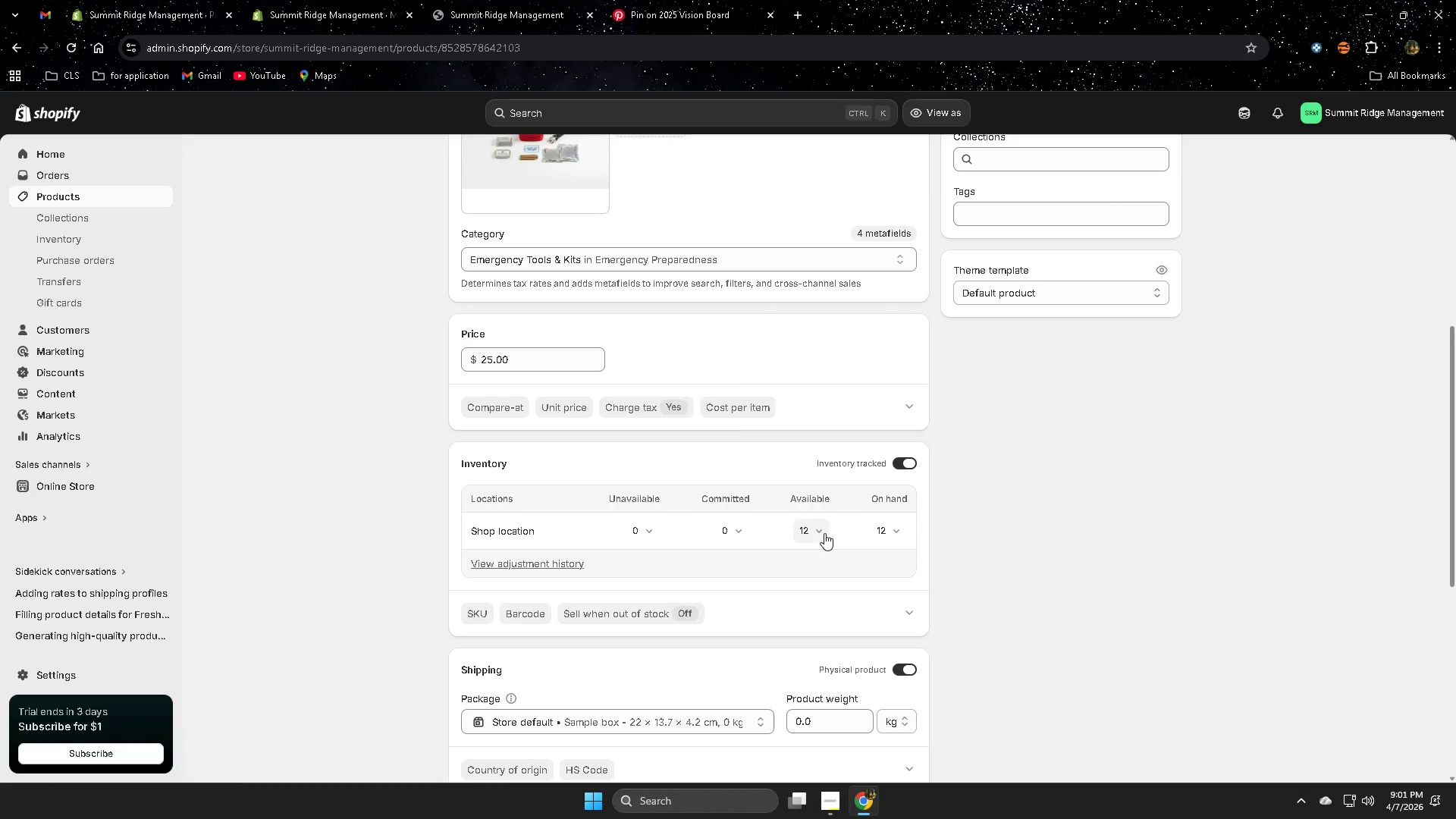 
left_click([821, 529])
 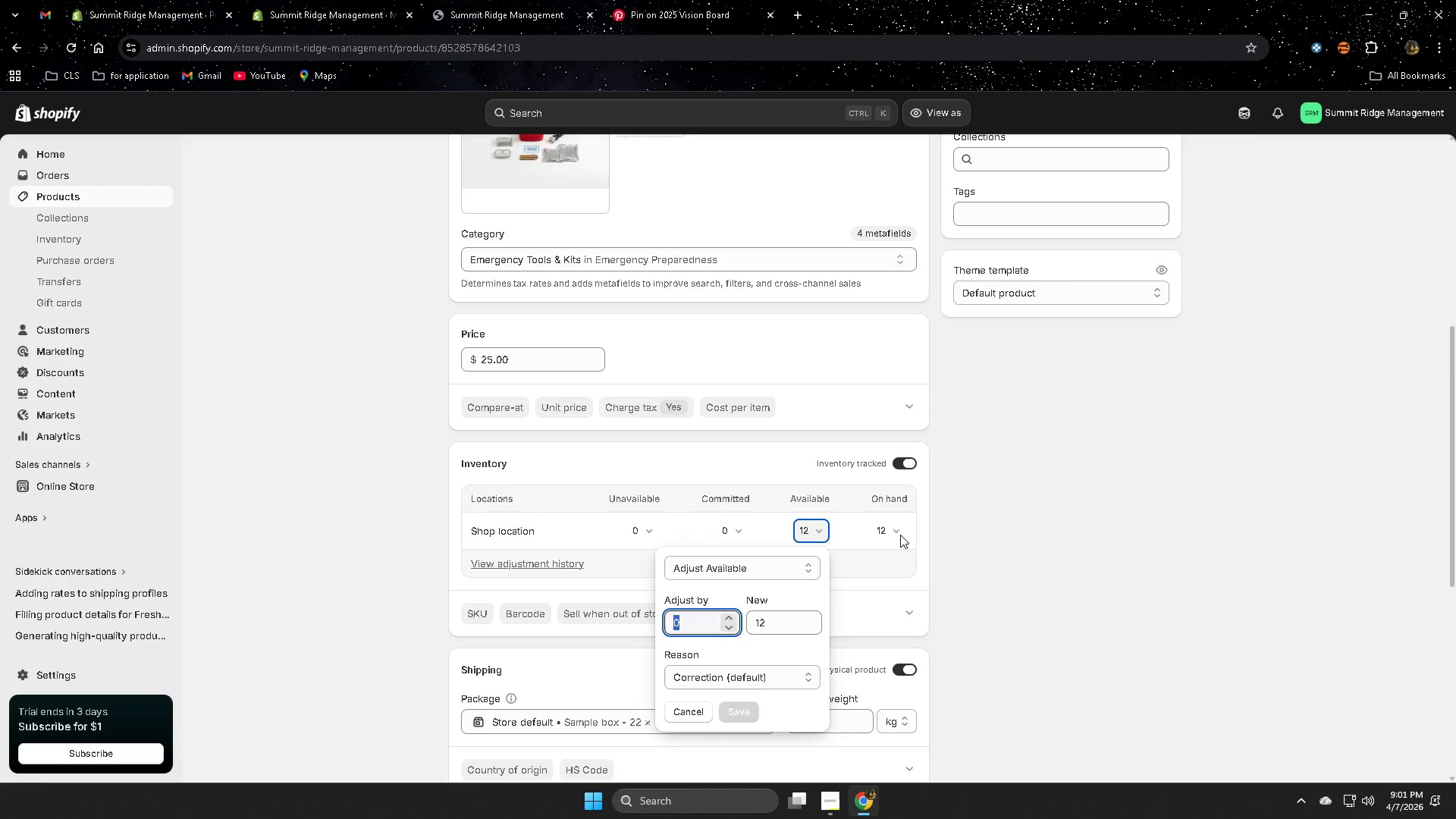 
double_click([895, 533])
 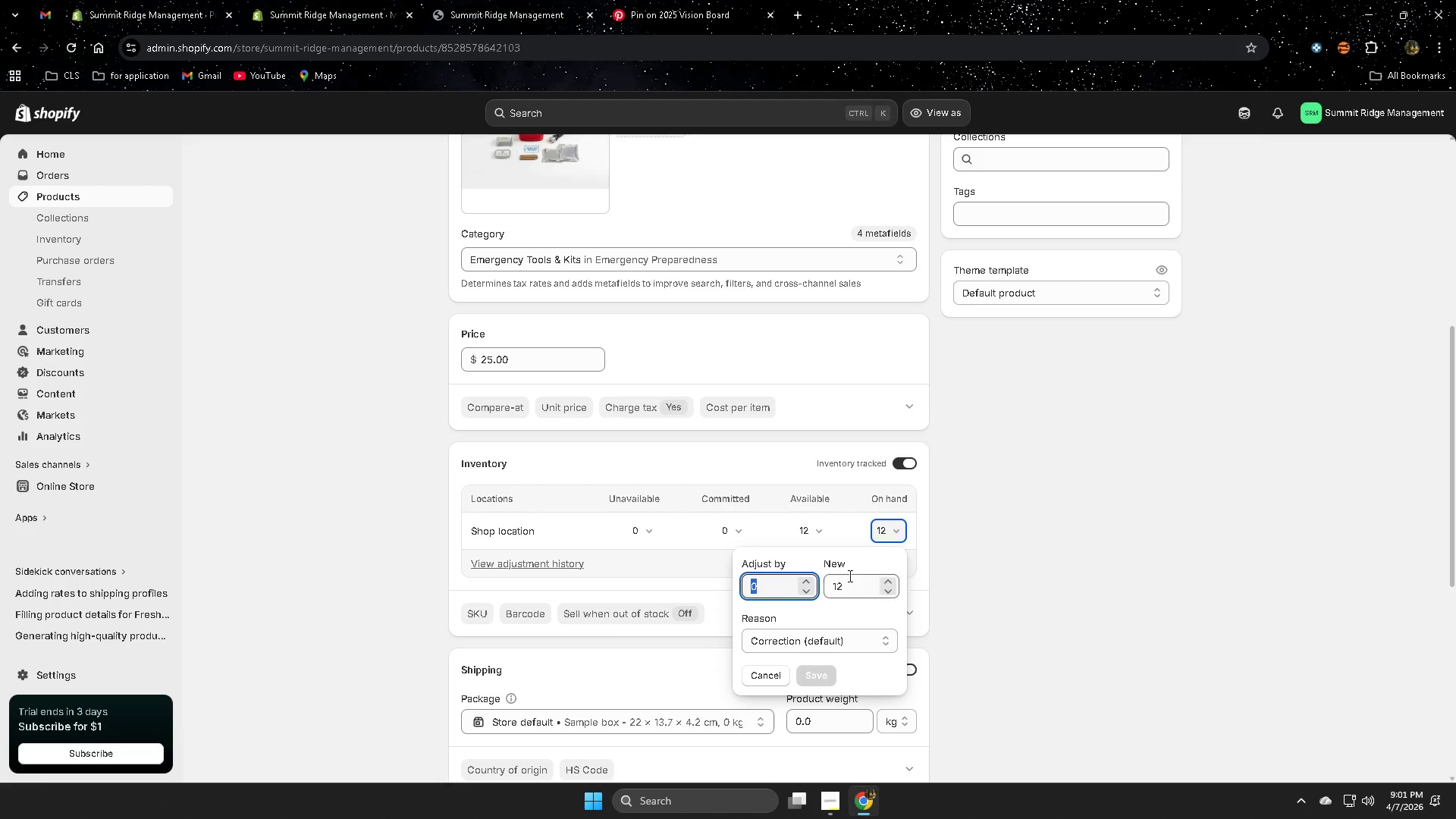 
left_click([773, 585])
 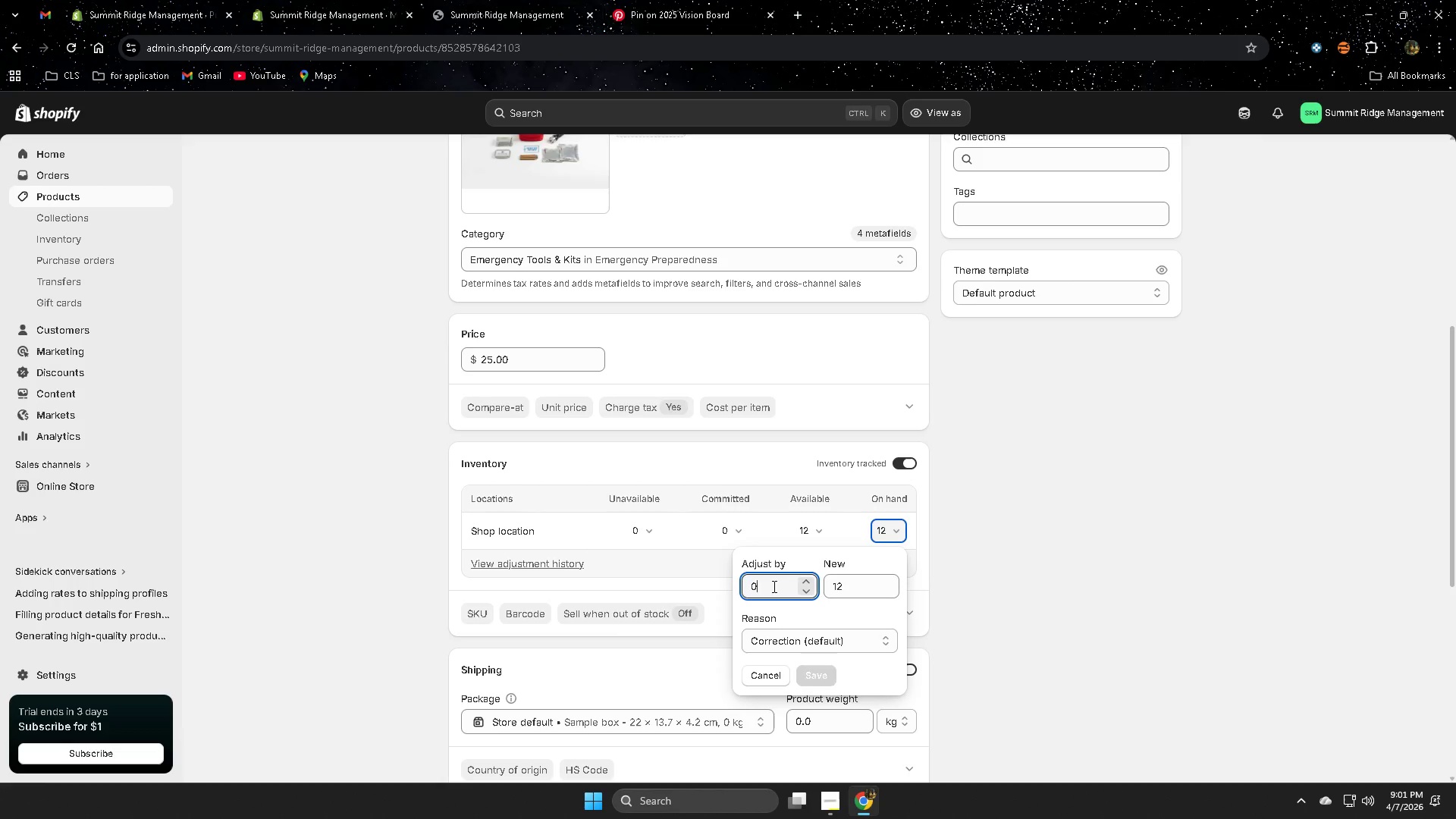 
type(12)
 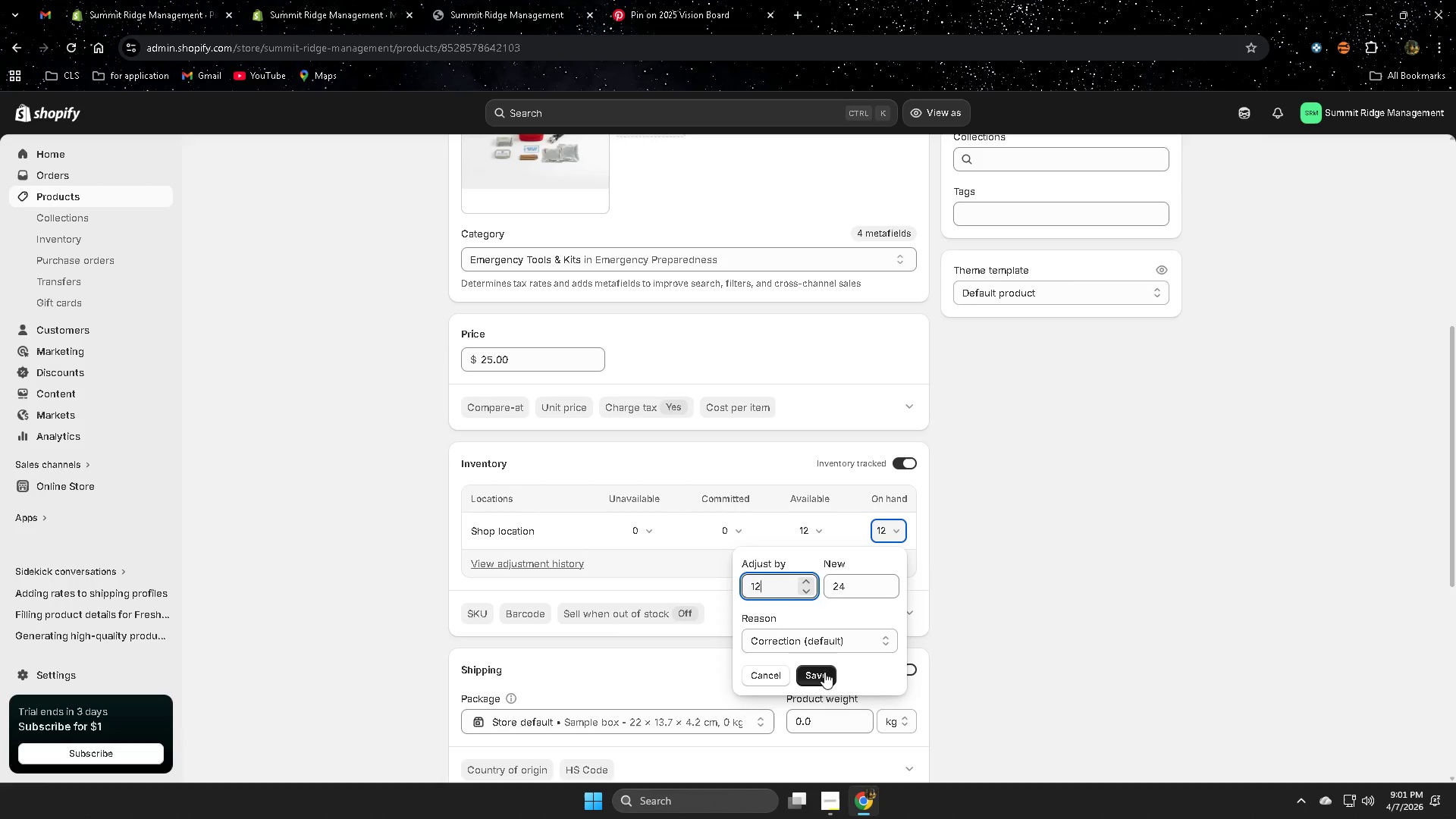 
left_click([822, 668])
 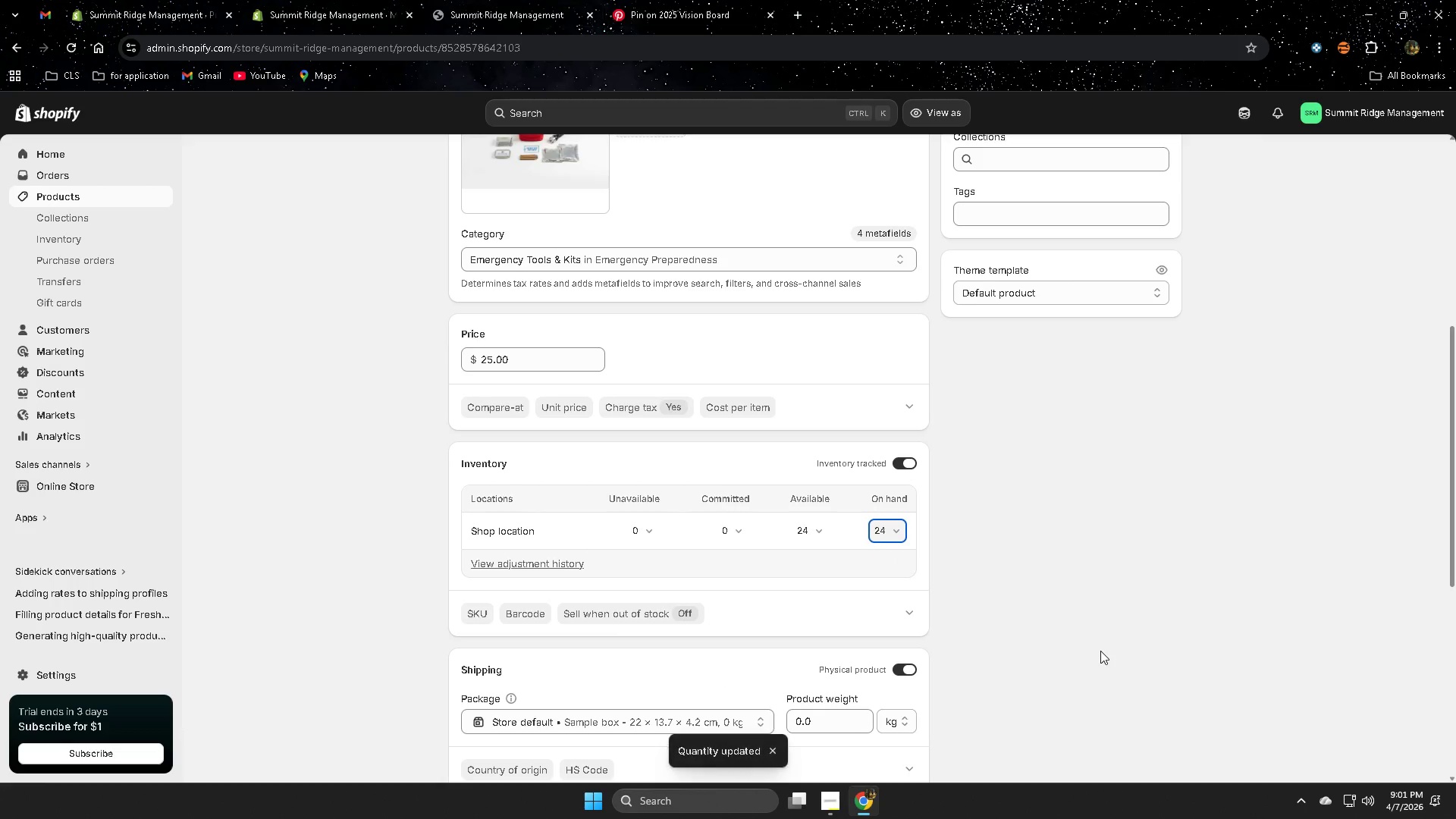 
left_click([1100, 651])
 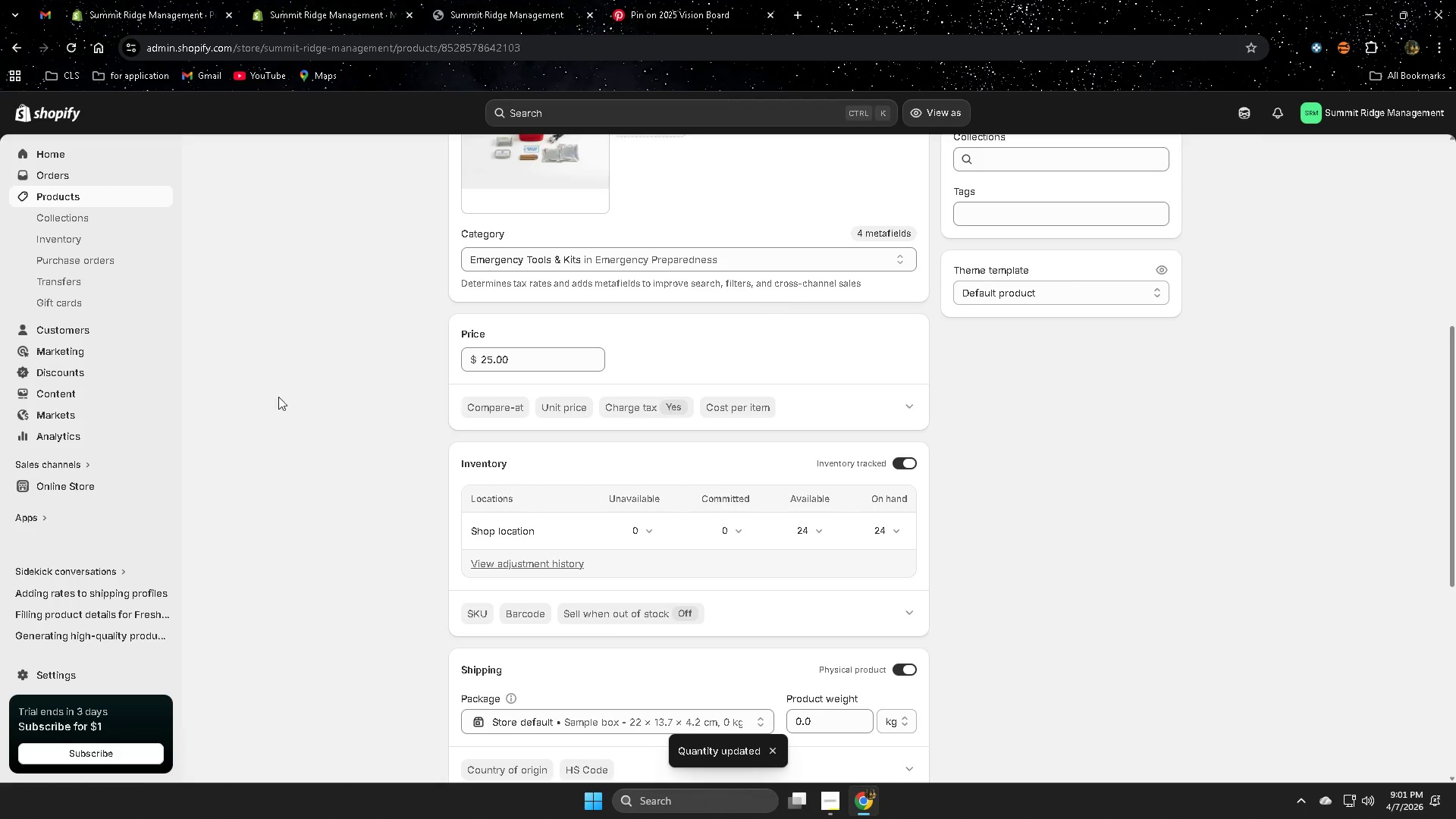 
left_click([83, 200])
 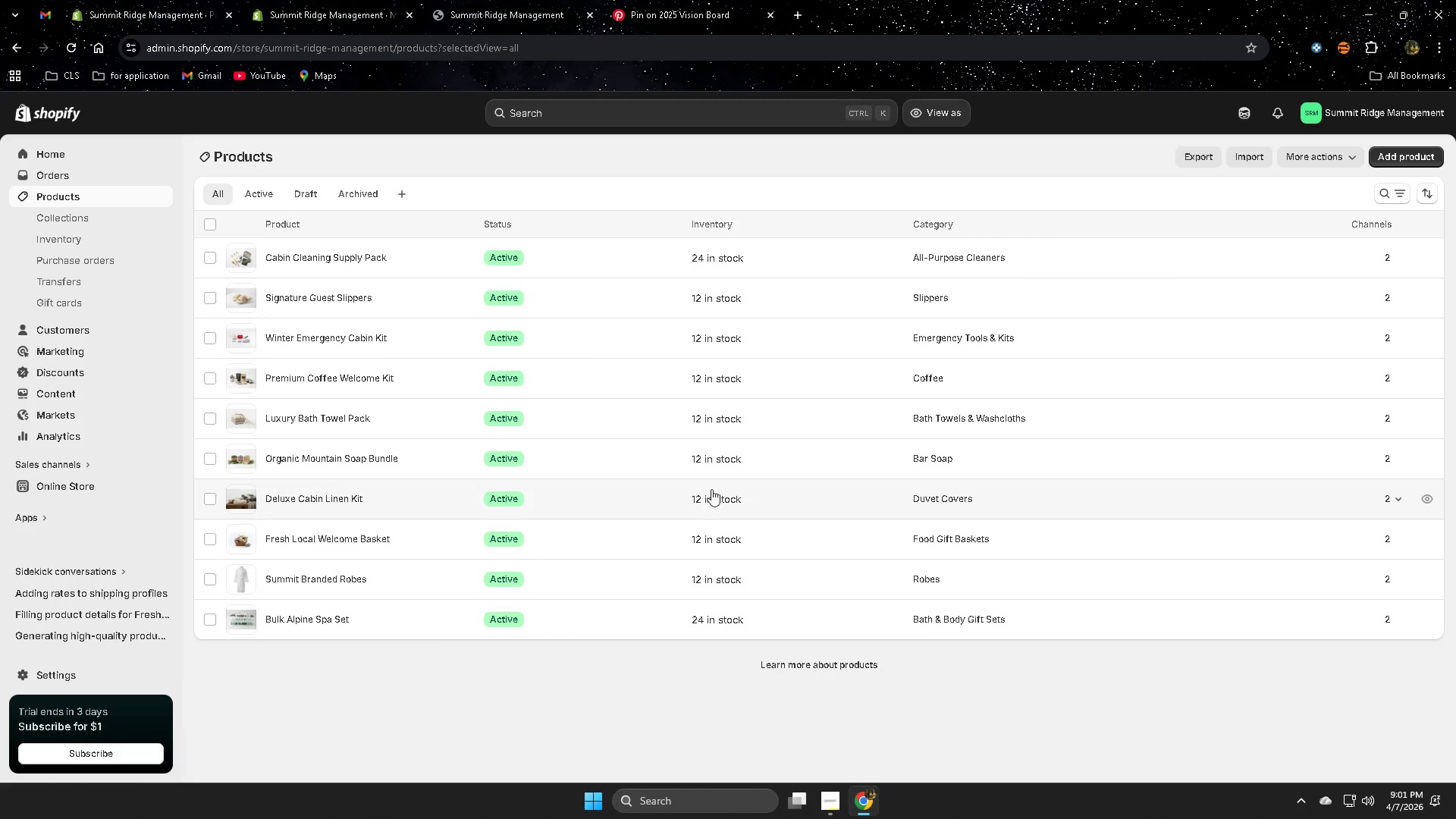 
left_click([510, 0])
 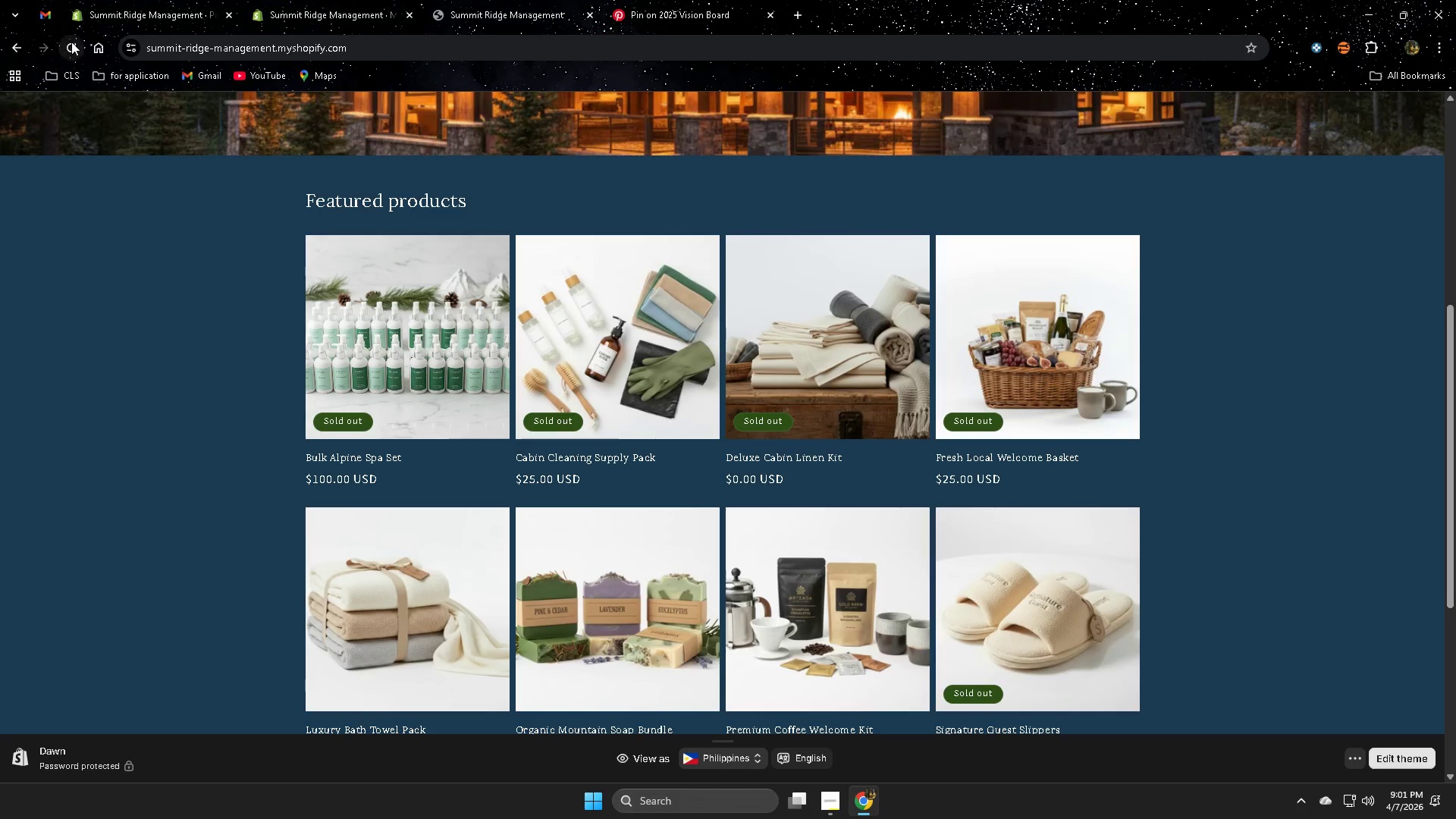 
left_click([71, 42])
 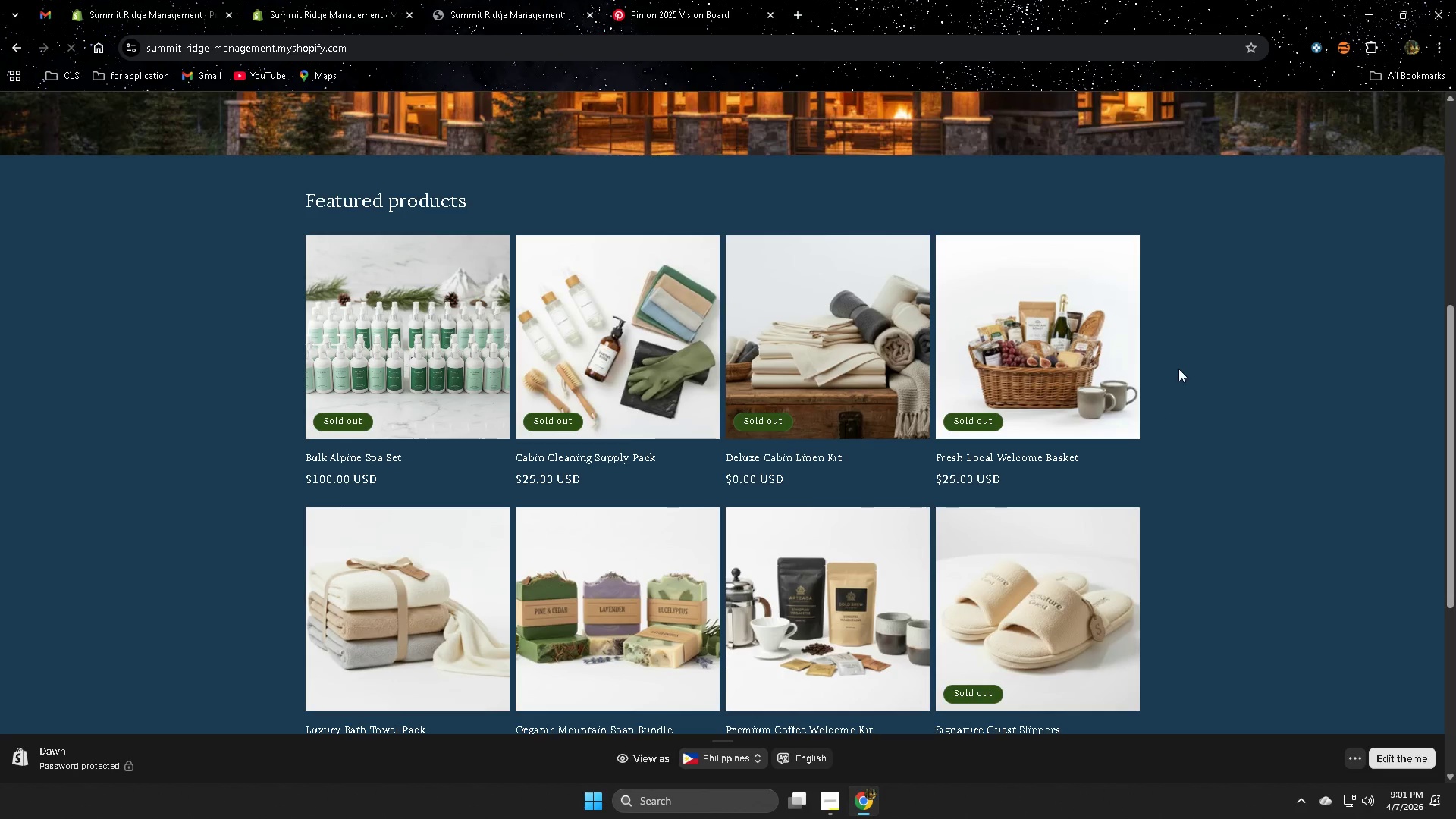 
scroll: coordinate [1243, 302], scroll_direction: down, amount: 3.0
 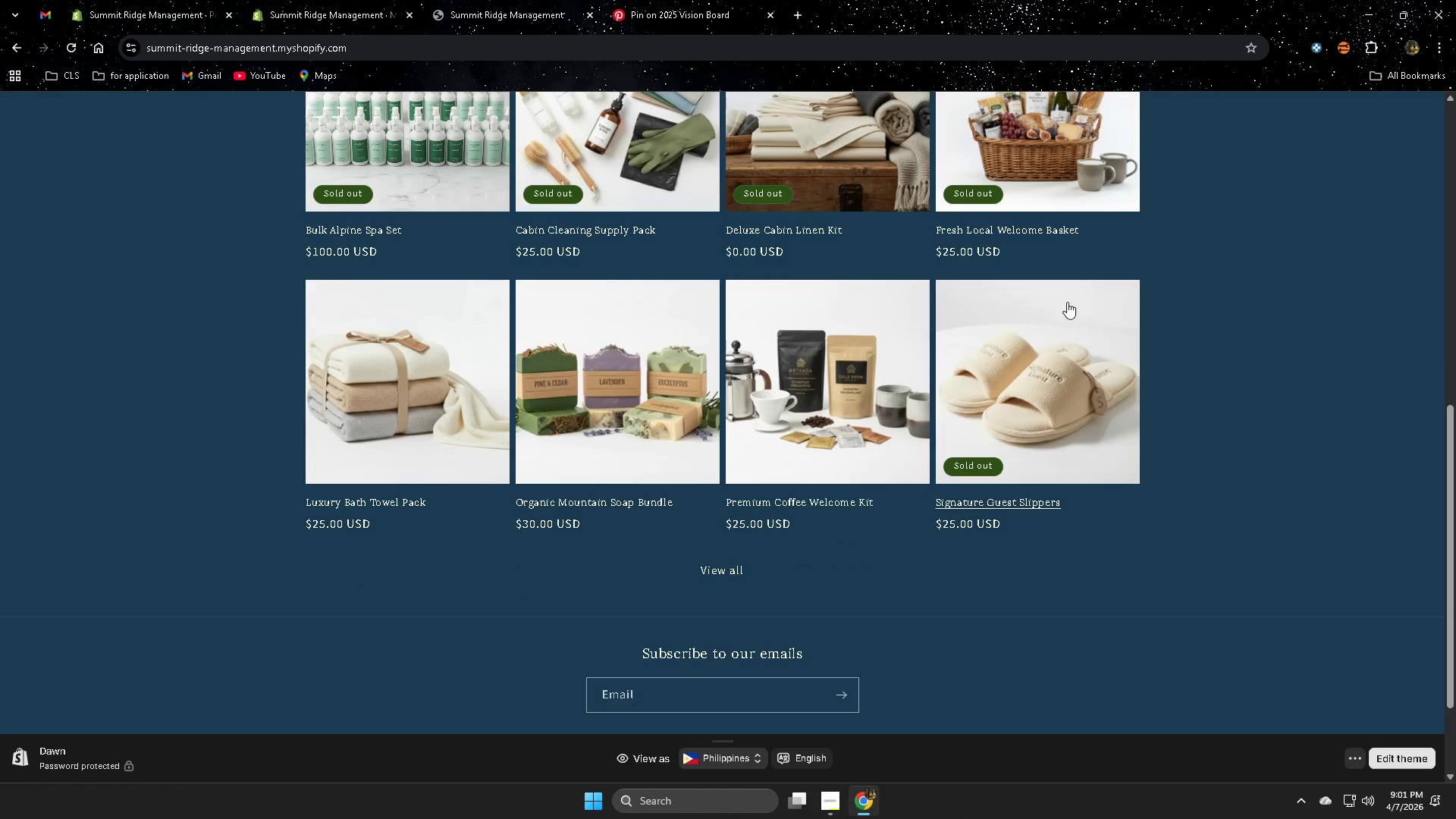 
scroll: coordinate [1113, 338], scroll_direction: up, amount: 1.0
 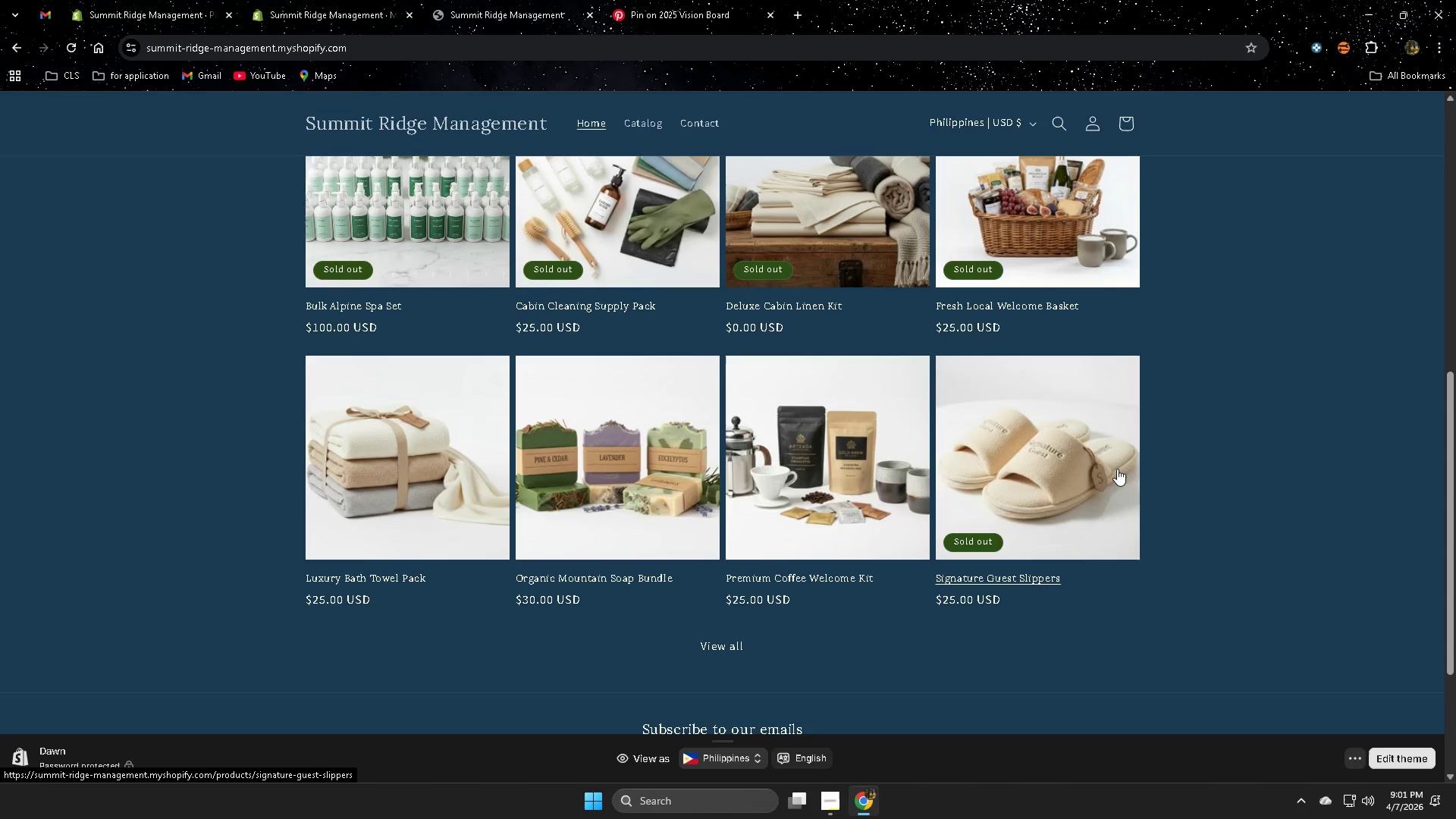 
left_click([1053, 443])
 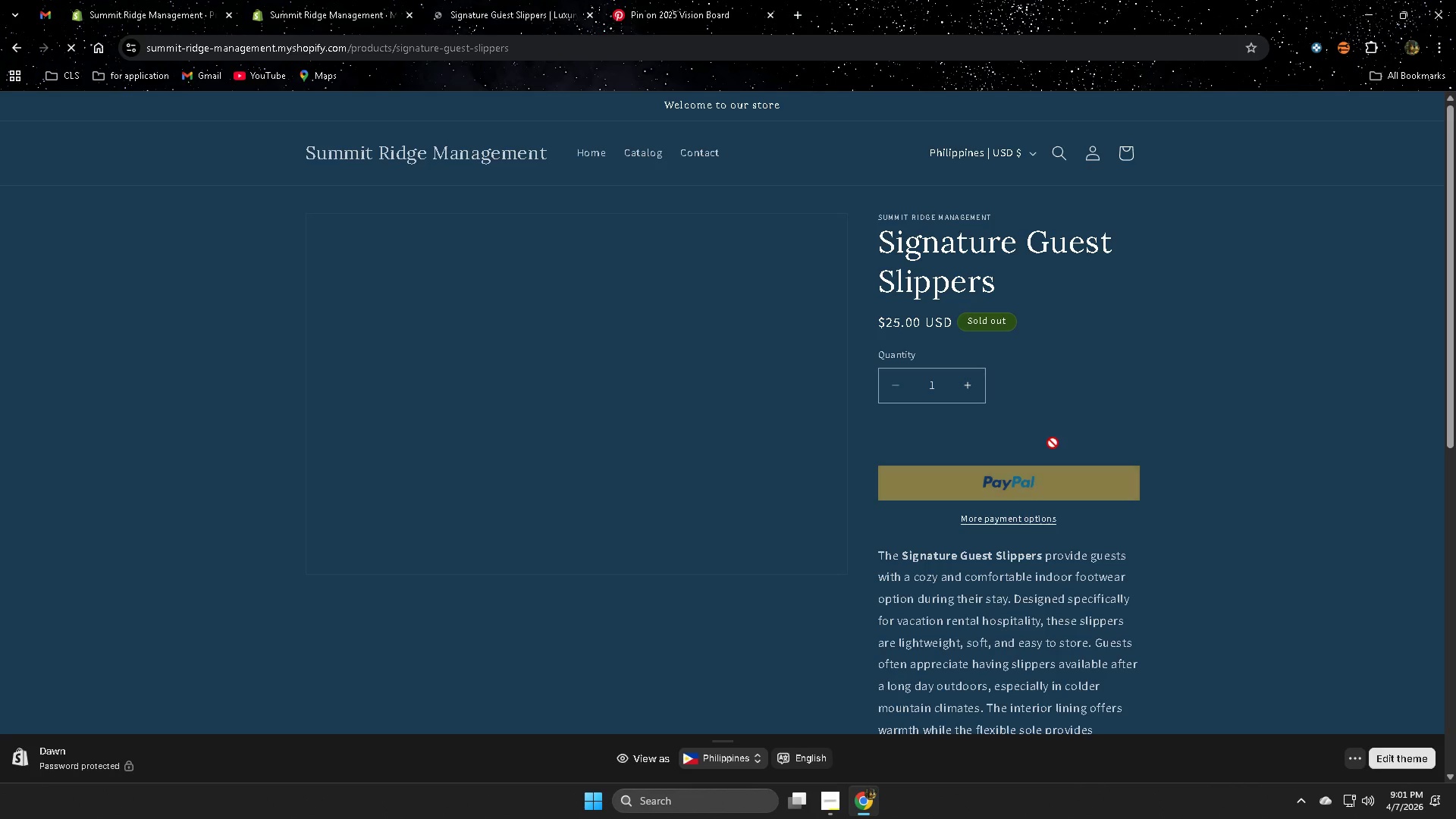 
scroll: coordinate [1053, 443], scroll_direction: down, amount: 1.0
 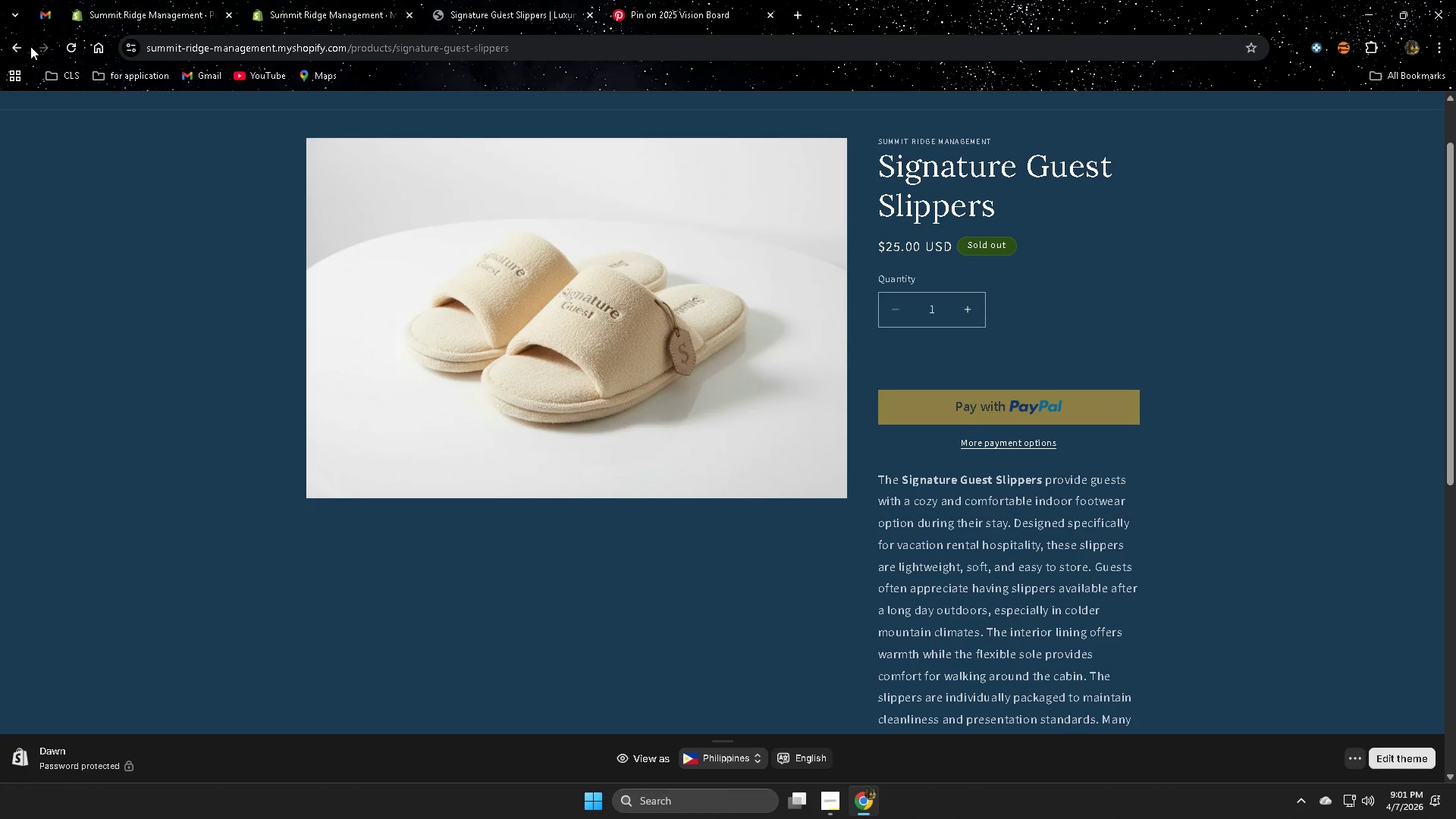 
left_click([3, 44])
 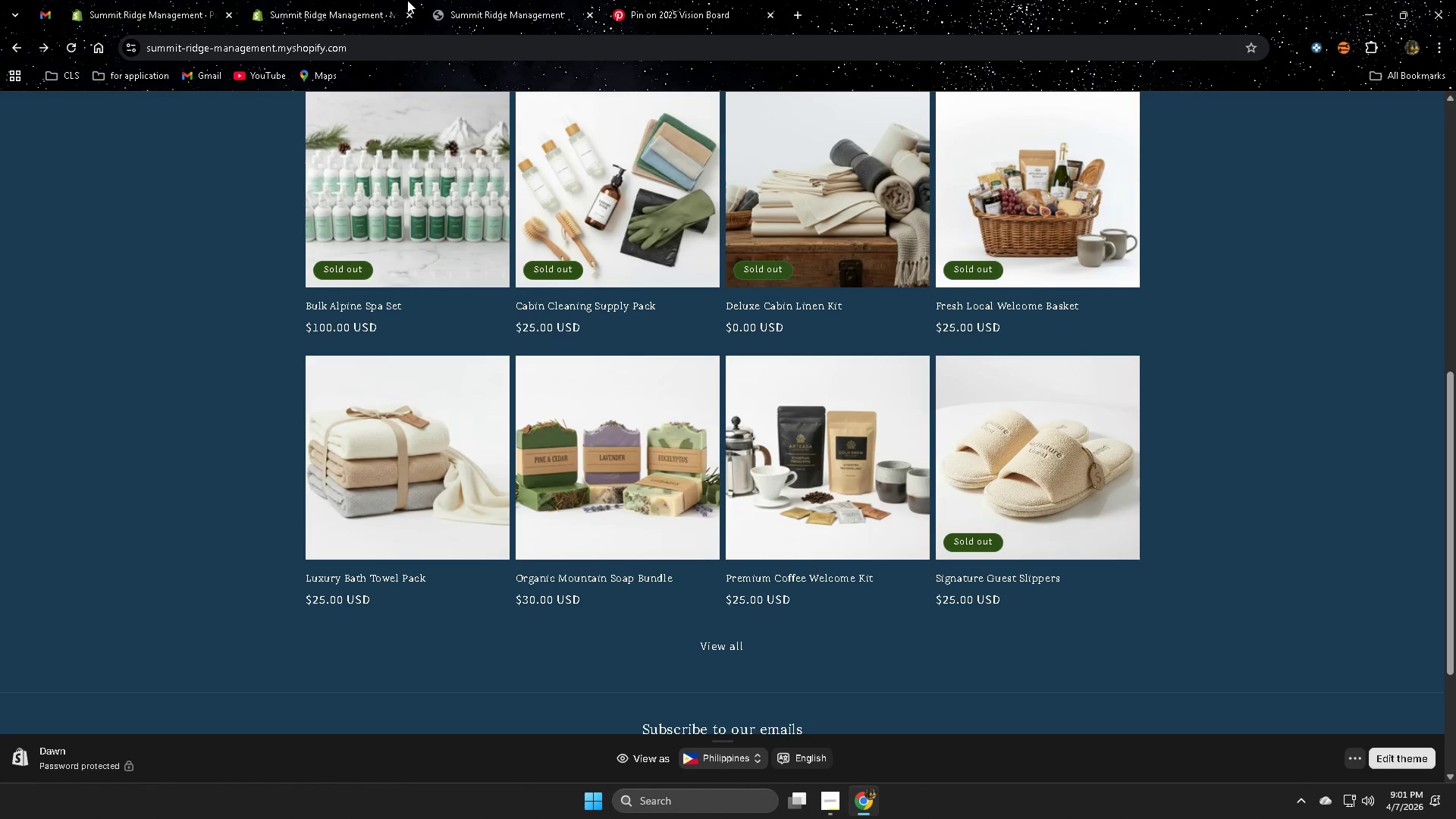 
left_click([297, 5])
 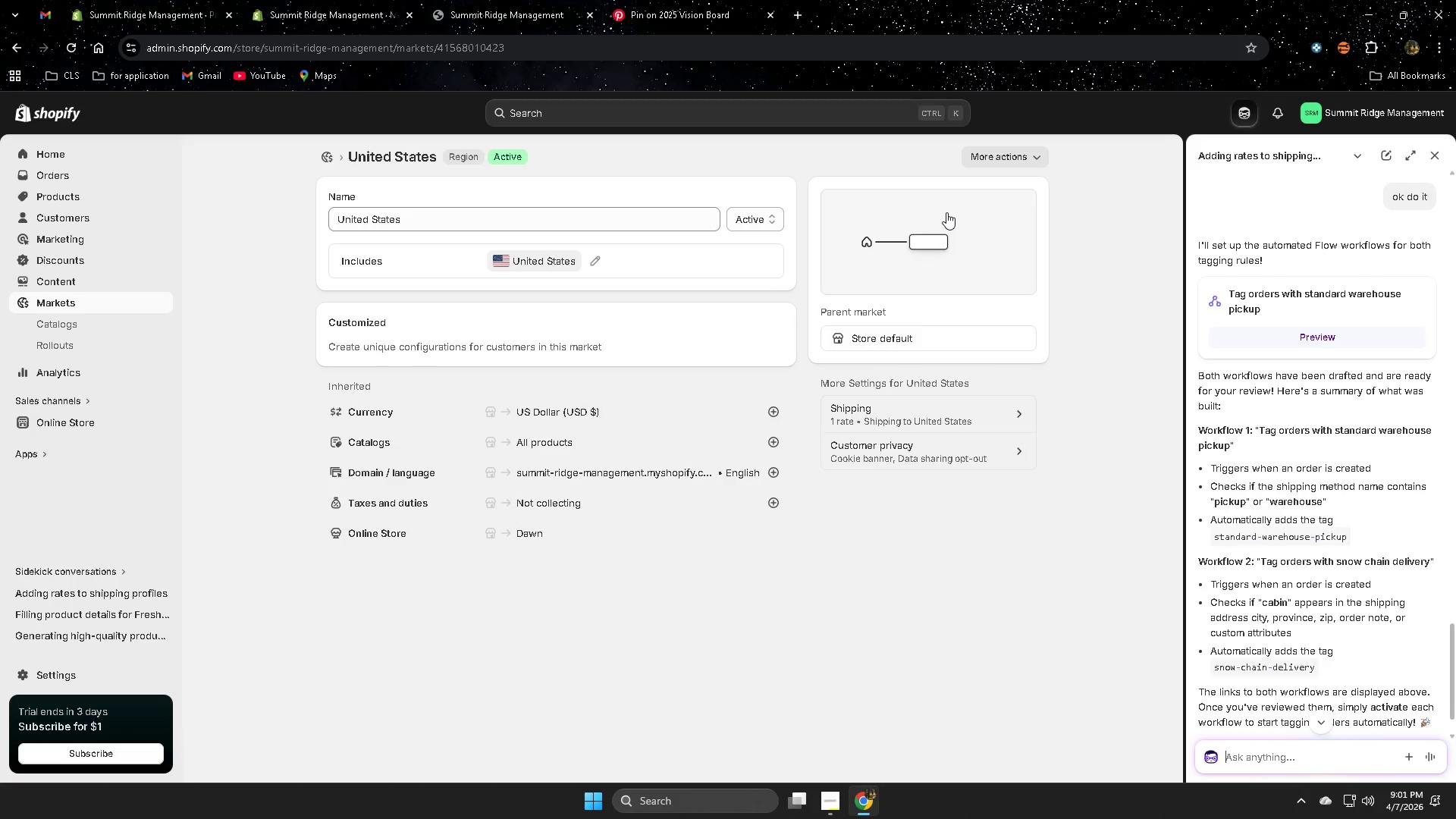 
scroll: coordinate [957, 598], scroll_direction: up, amount: 4.0
 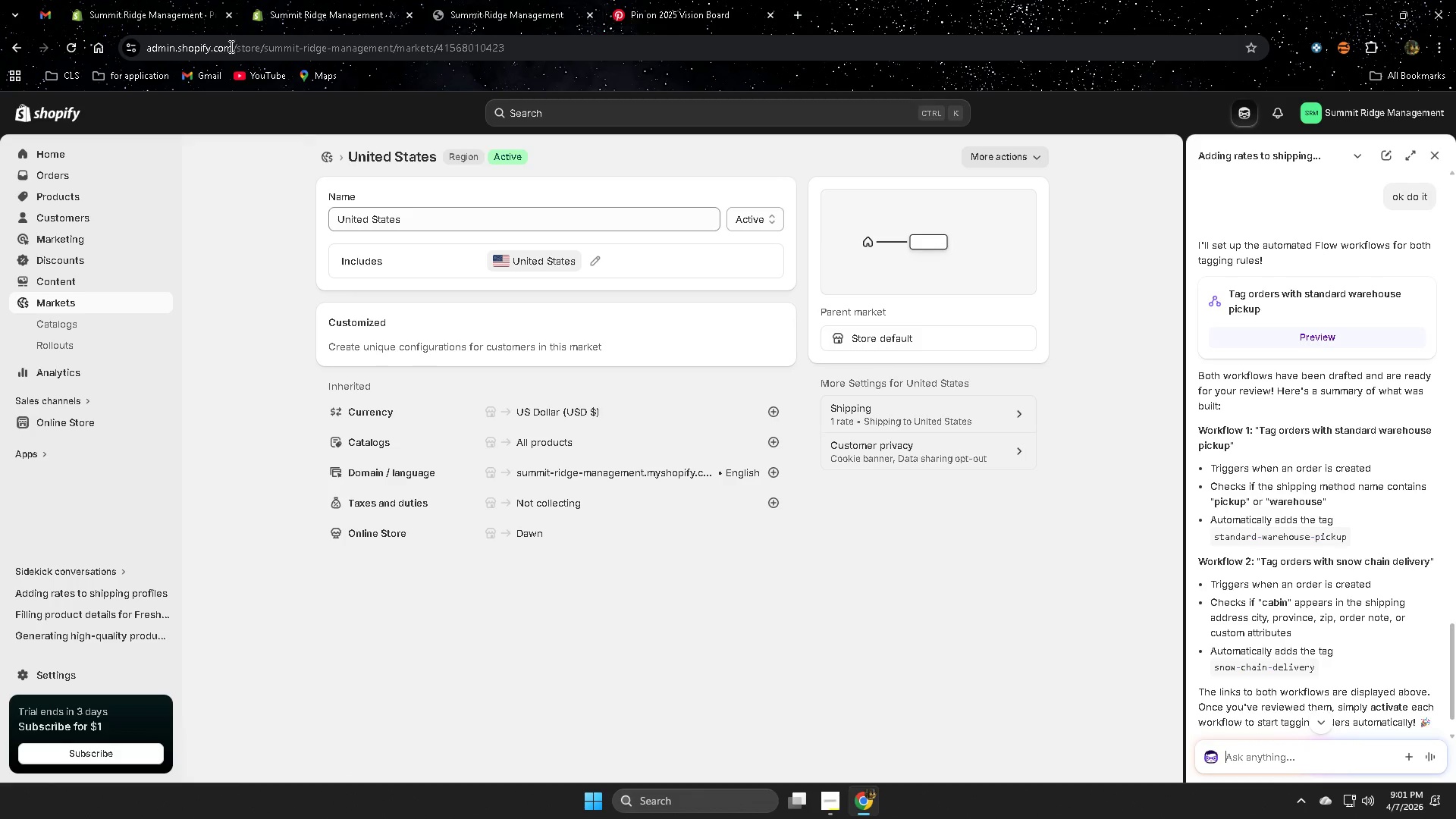 
left_click([301, 0])
 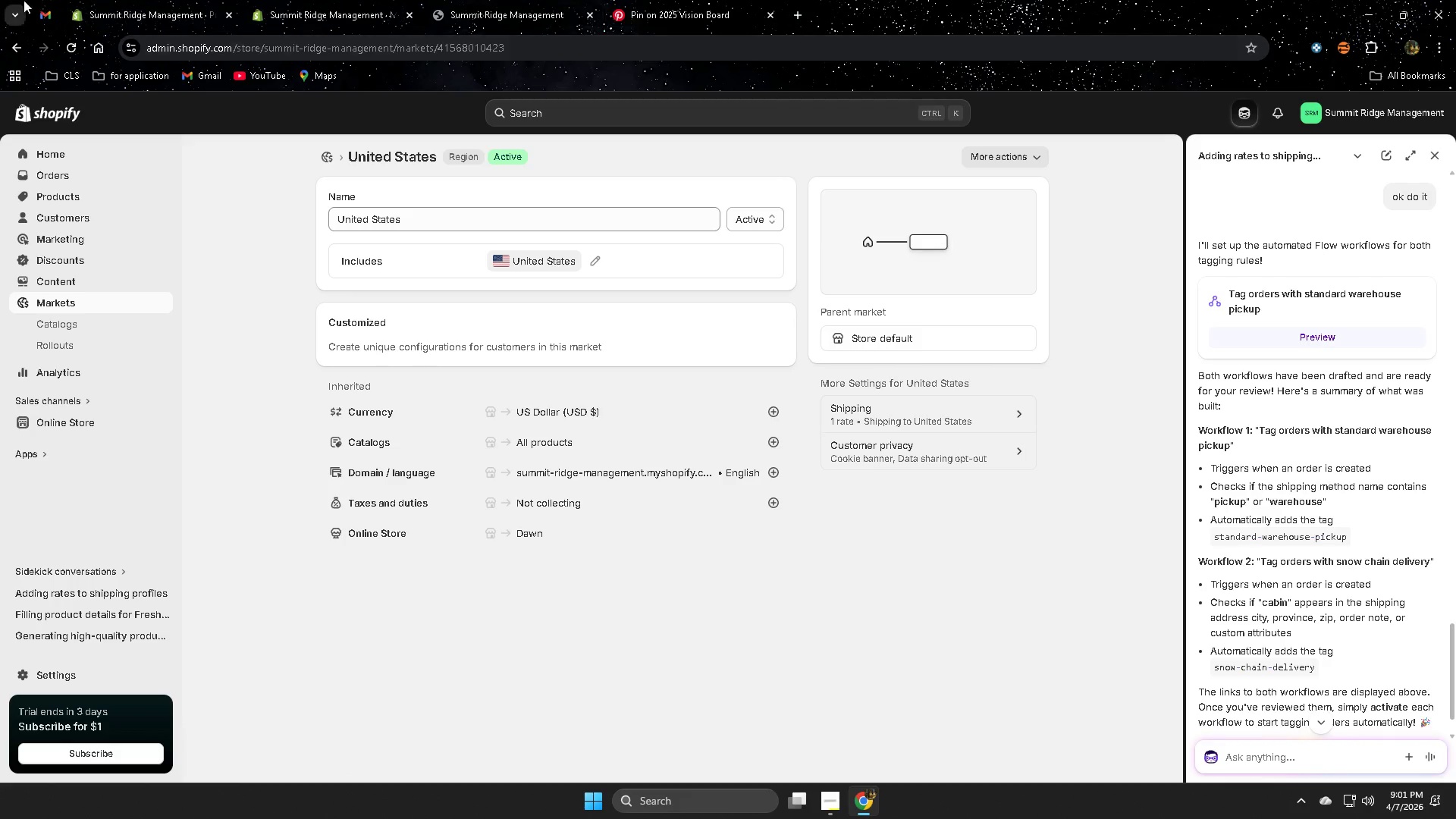 
left_click([137, 0])
 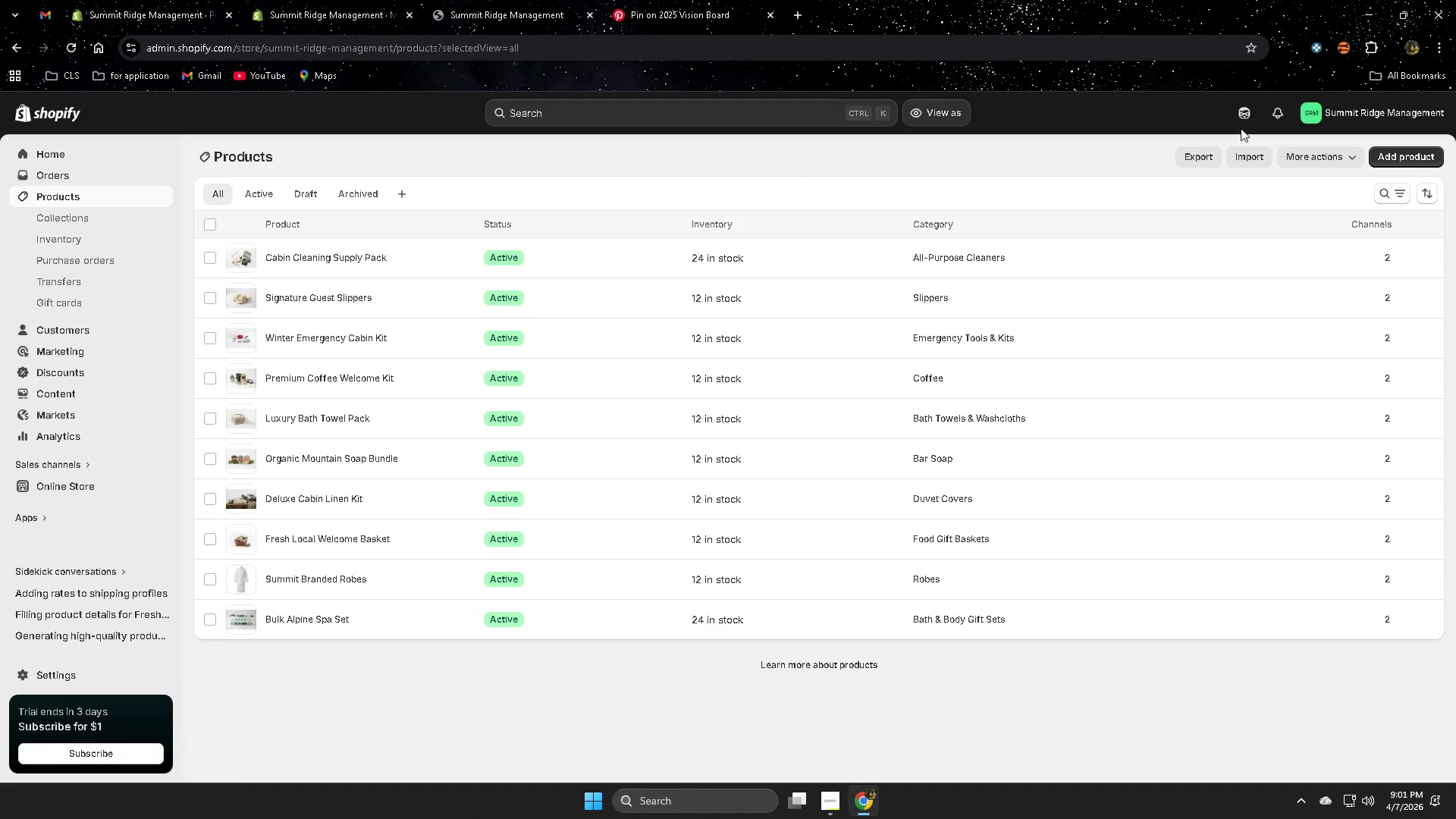 
left_click([1235, 112])
 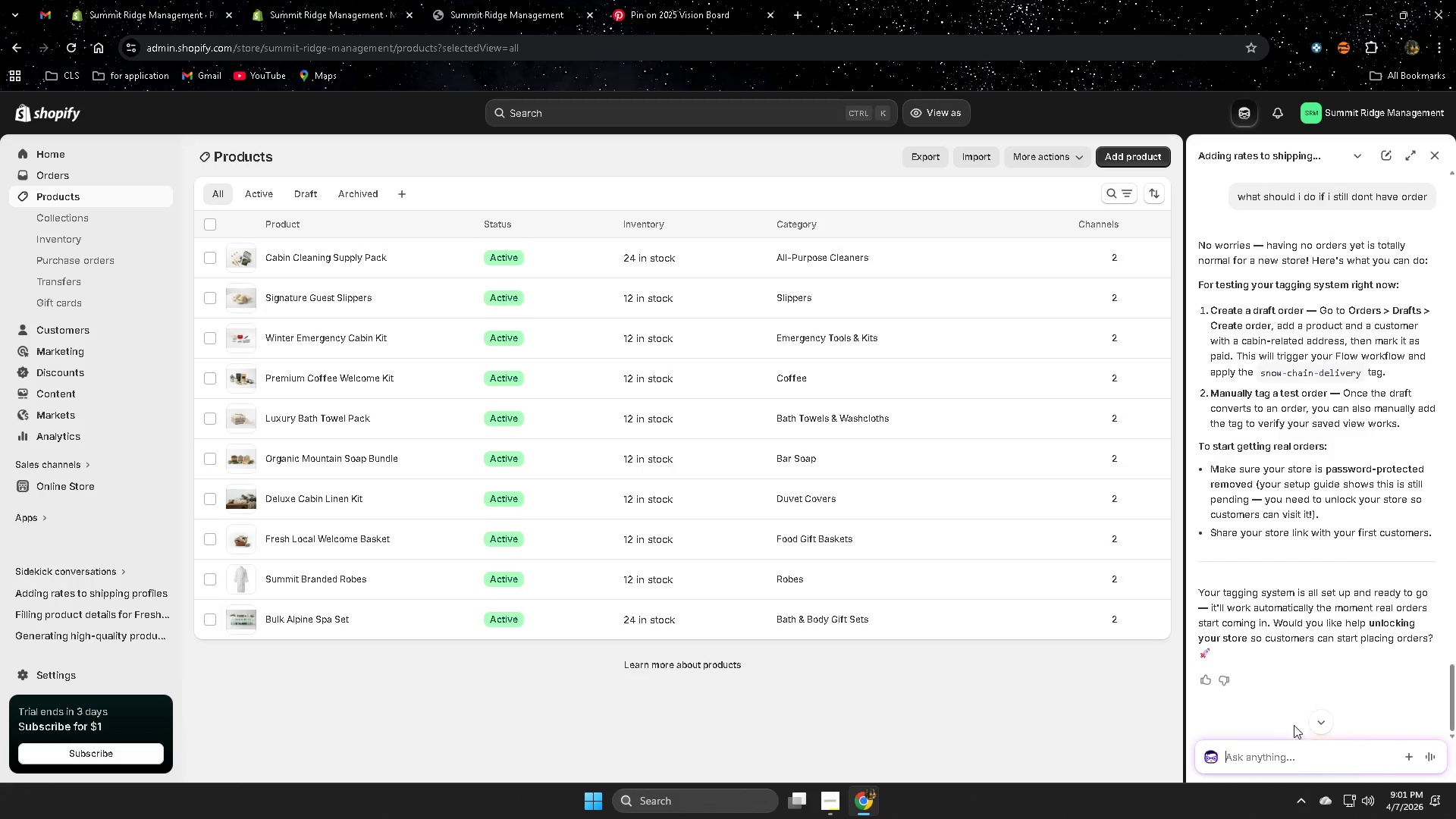 
left_click([1263, 755])
 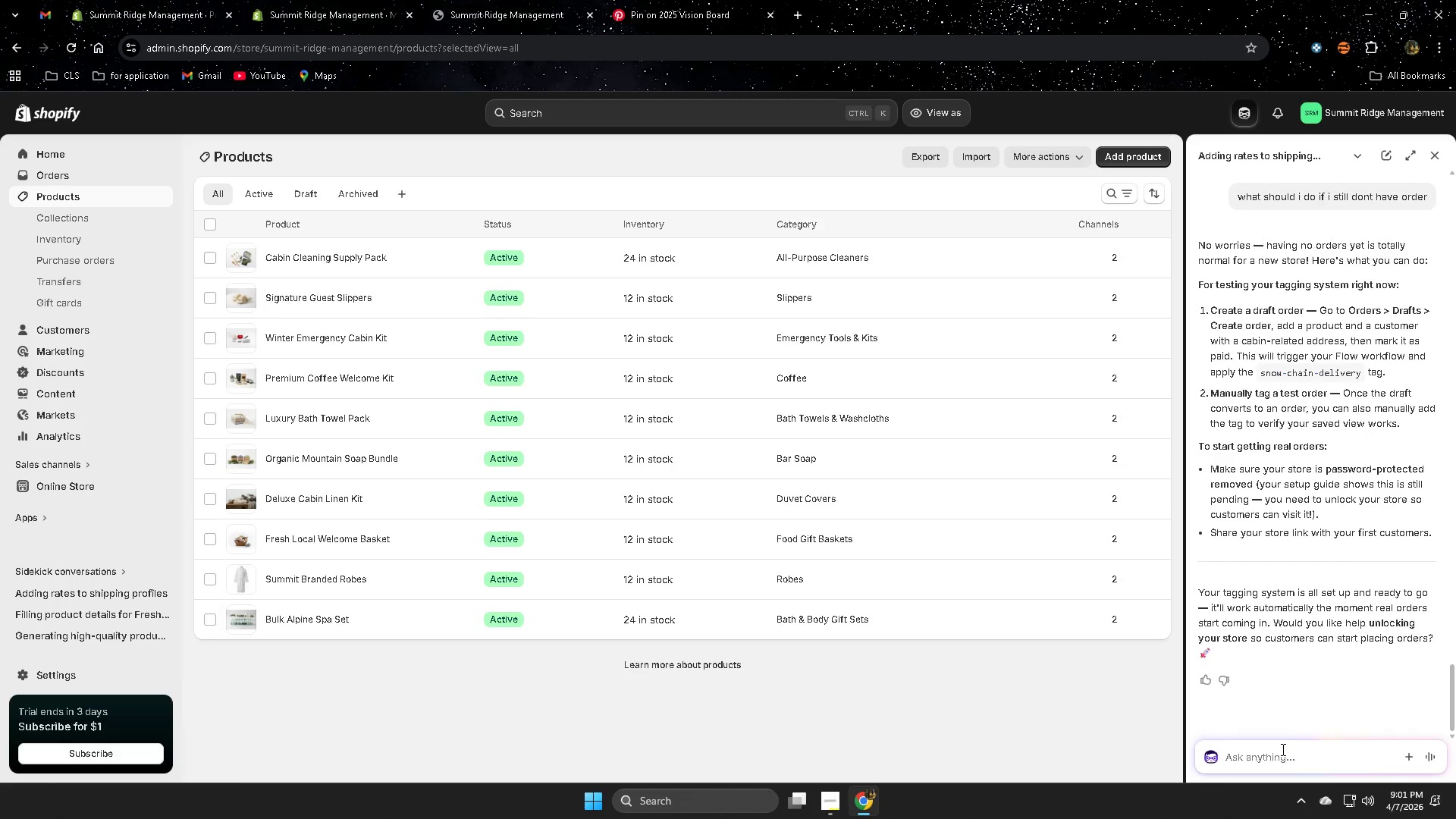 
type(canyou )
key(Backspace)
key(Backspace)
key(Backspace)
key(Backspace)
type( you make all my pror)
key(Backspace)
type(duct not sold oiu)
key(Backspace)
key(Backspace)
type(ut)
 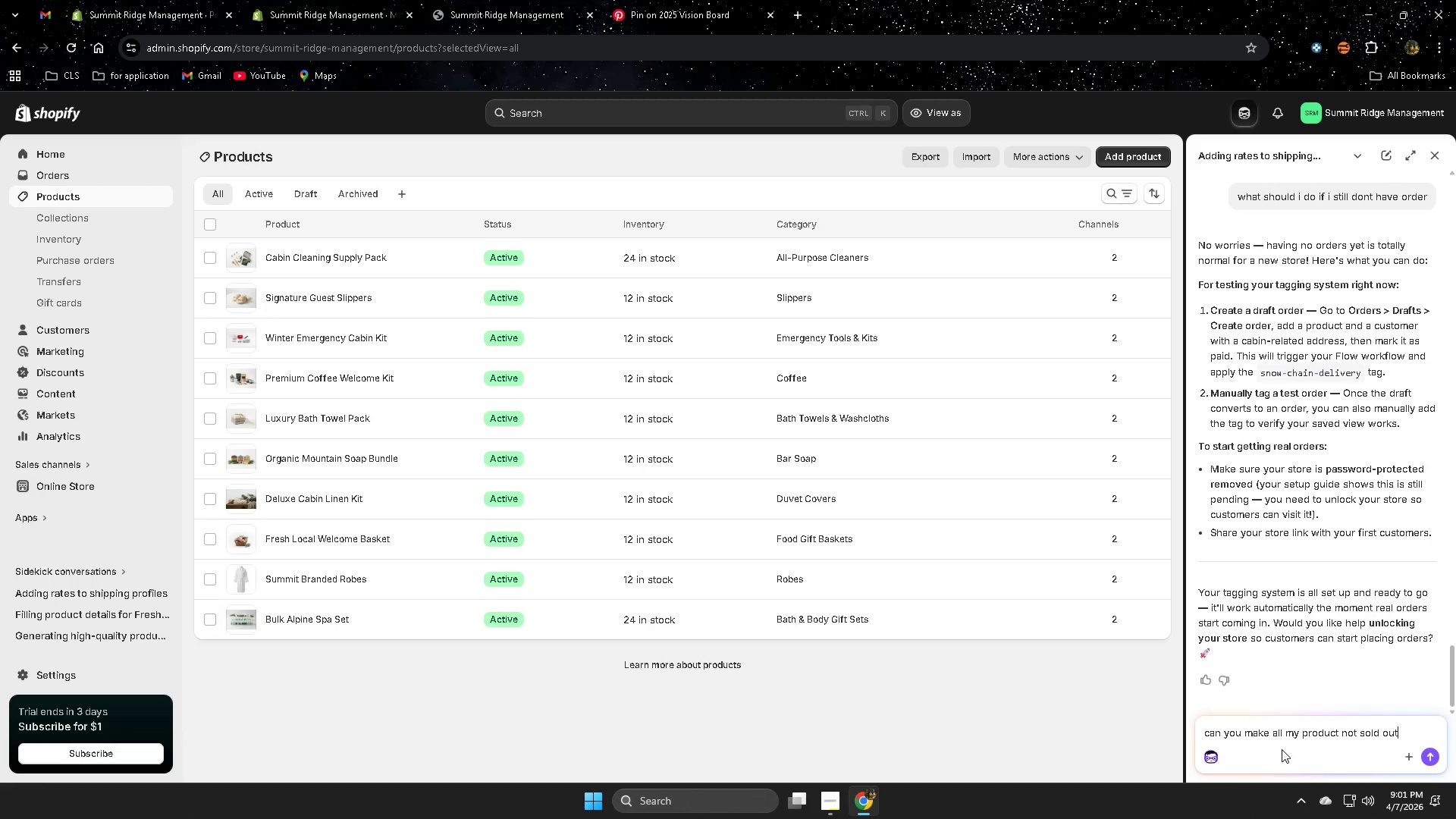 
key(Enter)
 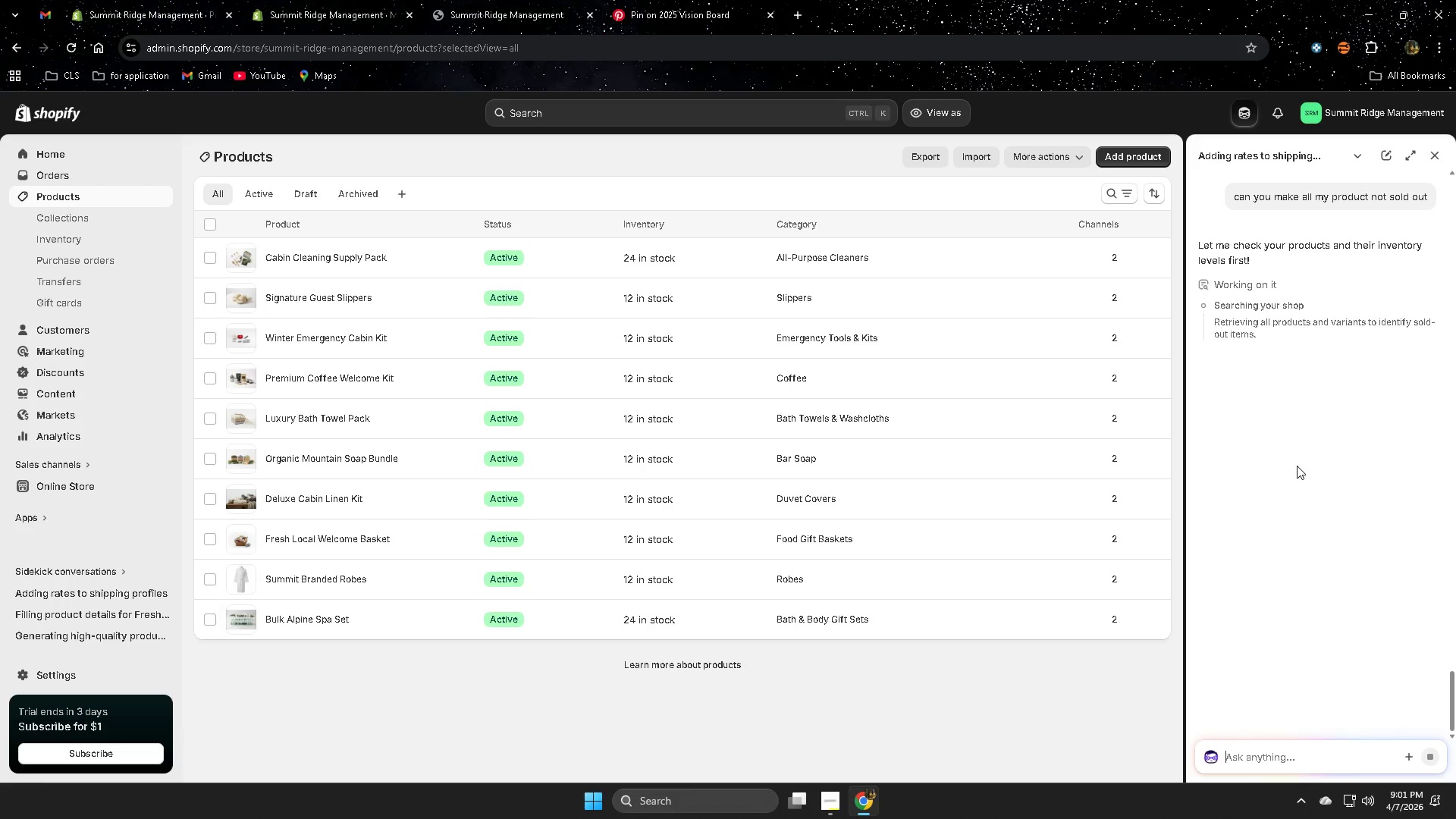 
wait(14.7)
 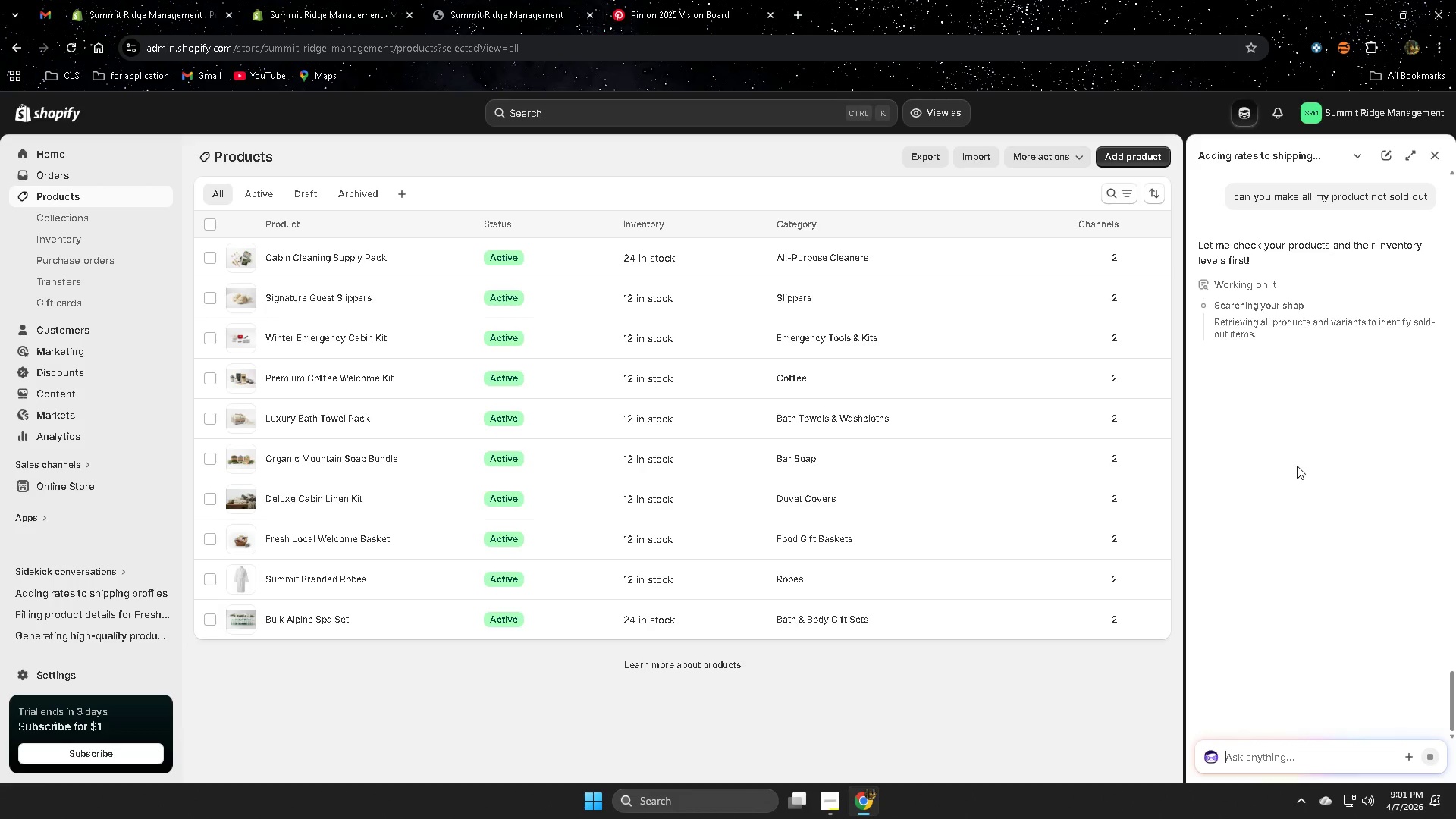 
scroll: coordinate [1350, 612], scroll_direction: down, amount: 6.0
 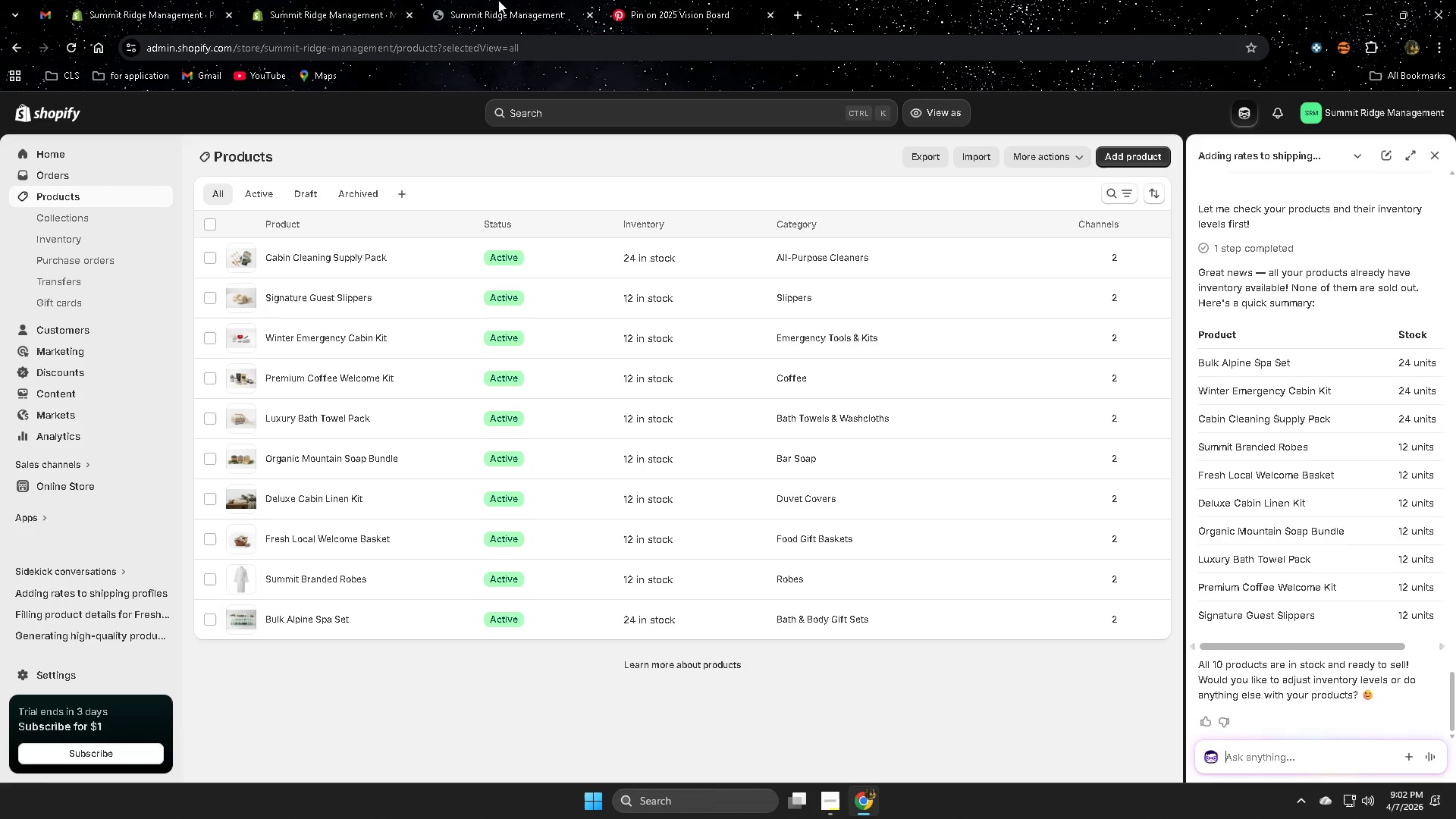 
left_click_drag(start_coordinate=[477, 2], to_coordinate=[473, 6])
 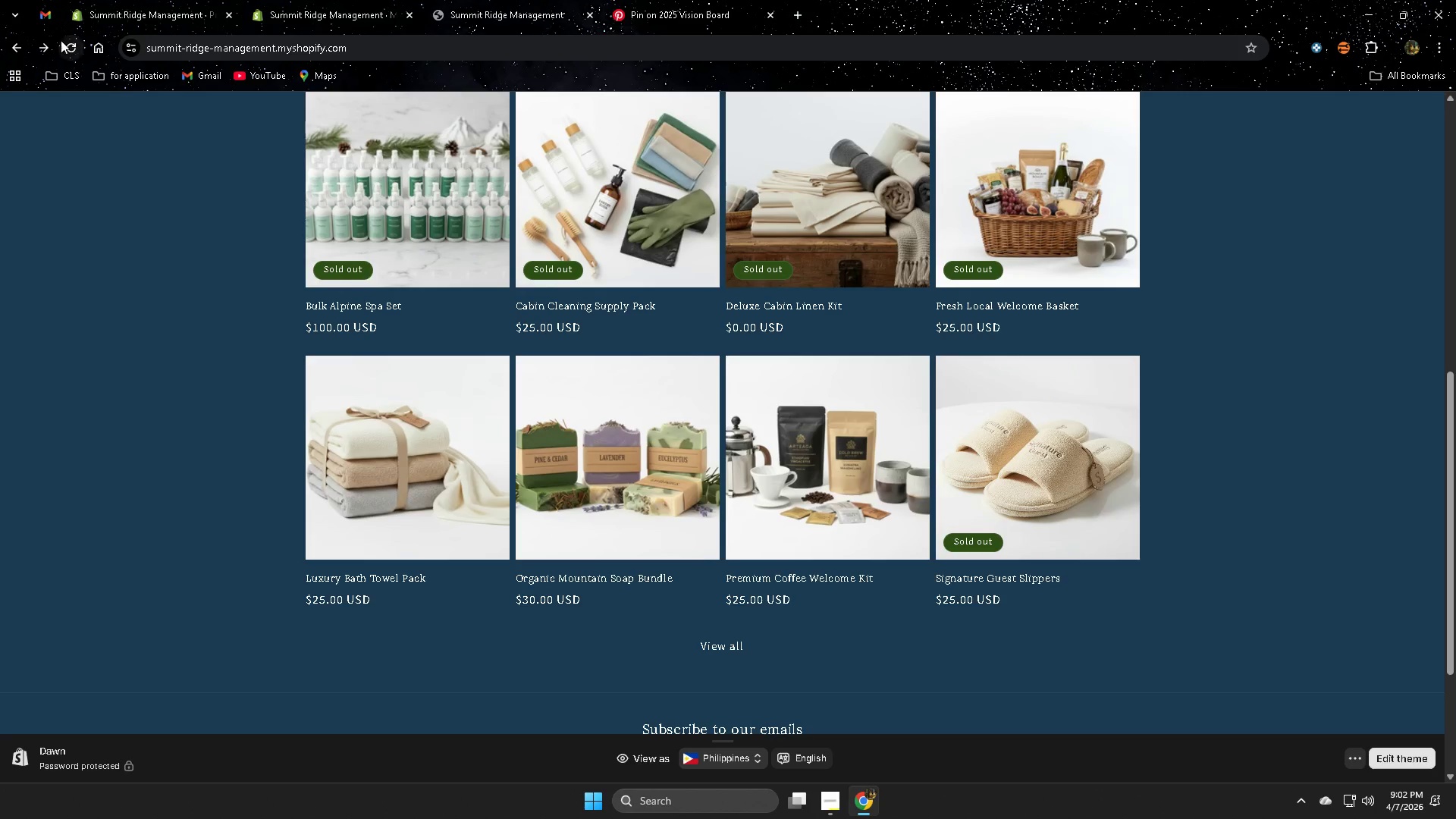 
left_click([73, 49])
 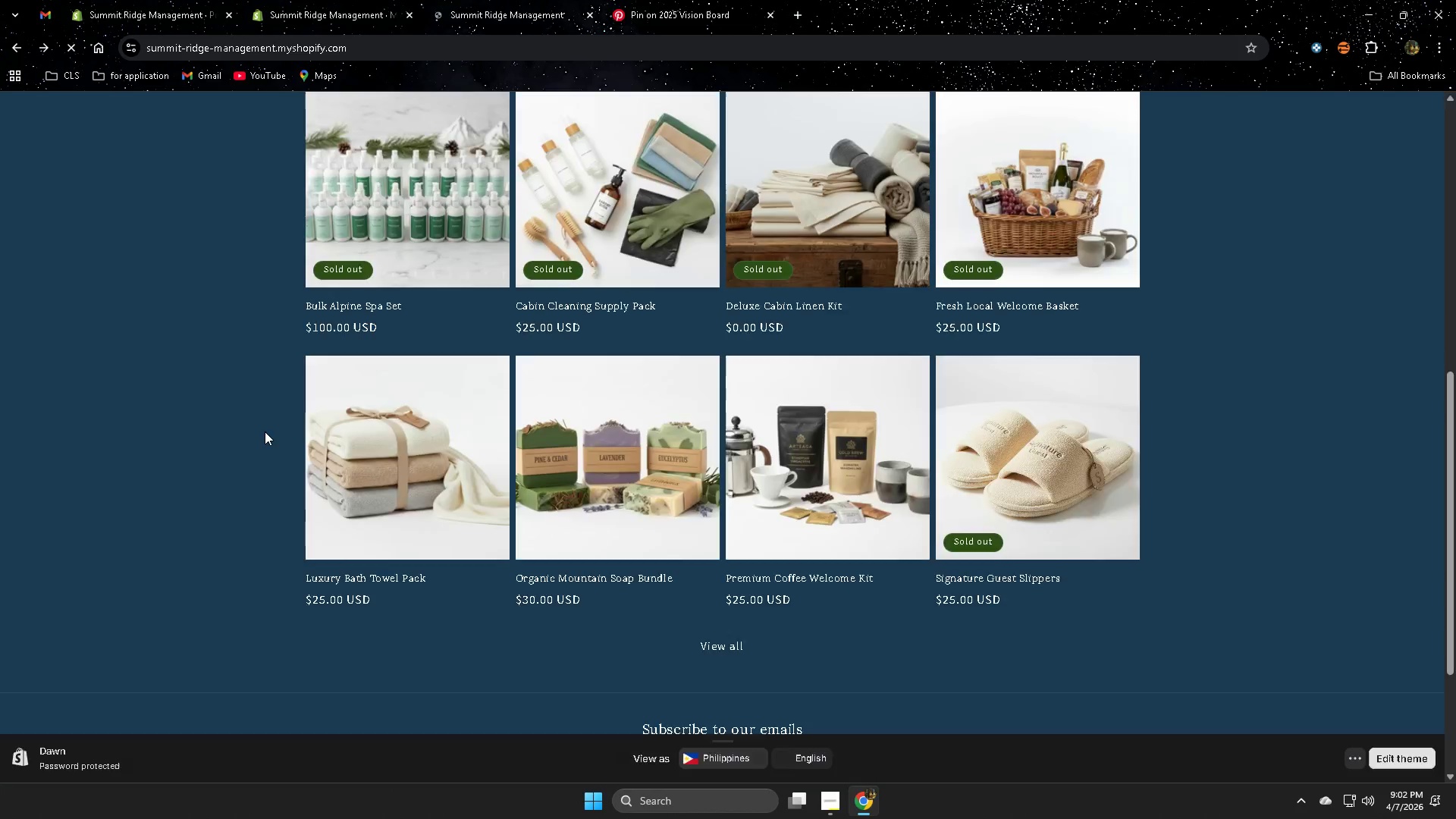 
scroll: coordinate [265, 431], scroll_direction: up, amount: 3.0
 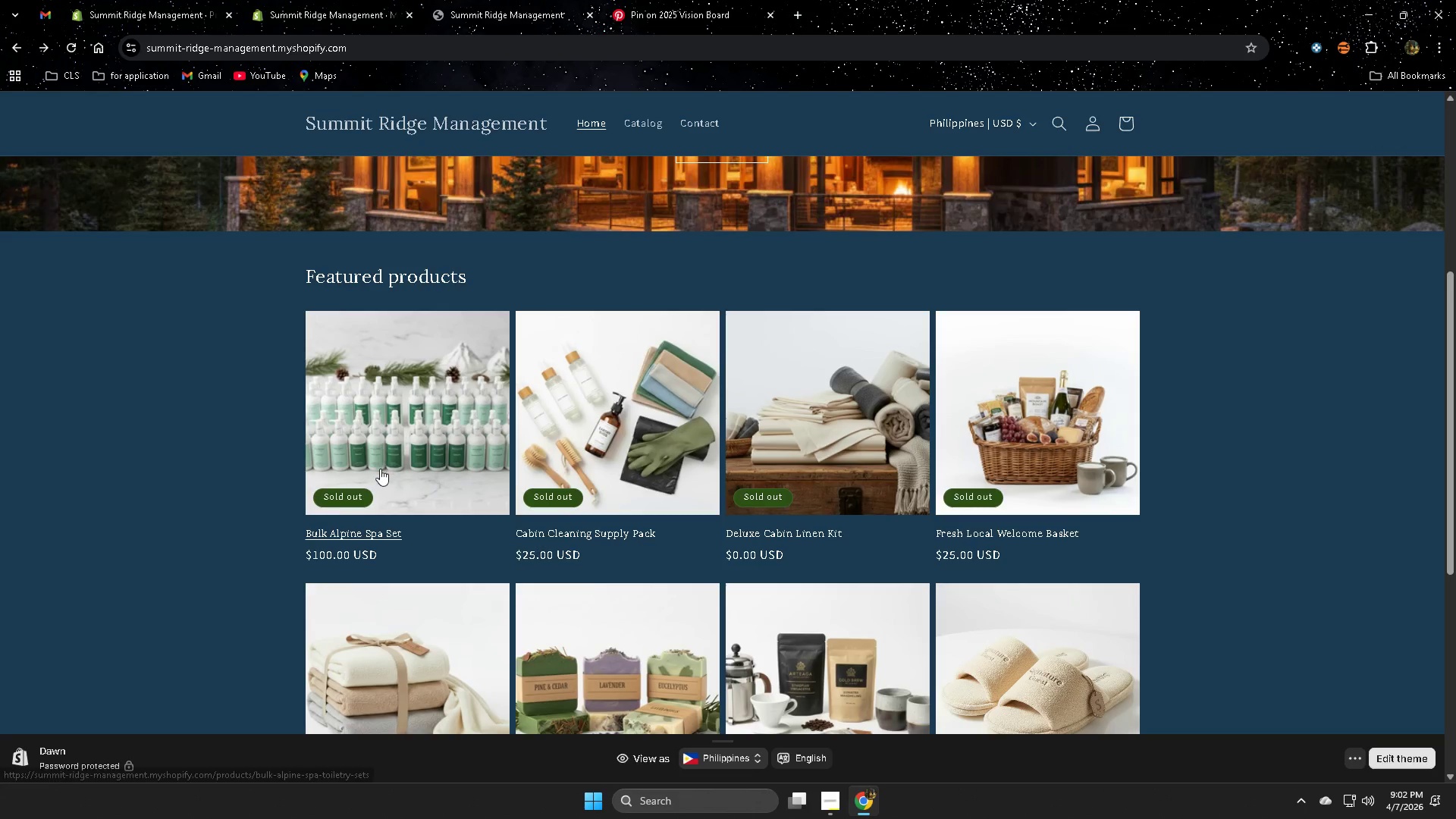 
left_click([334, 494])
 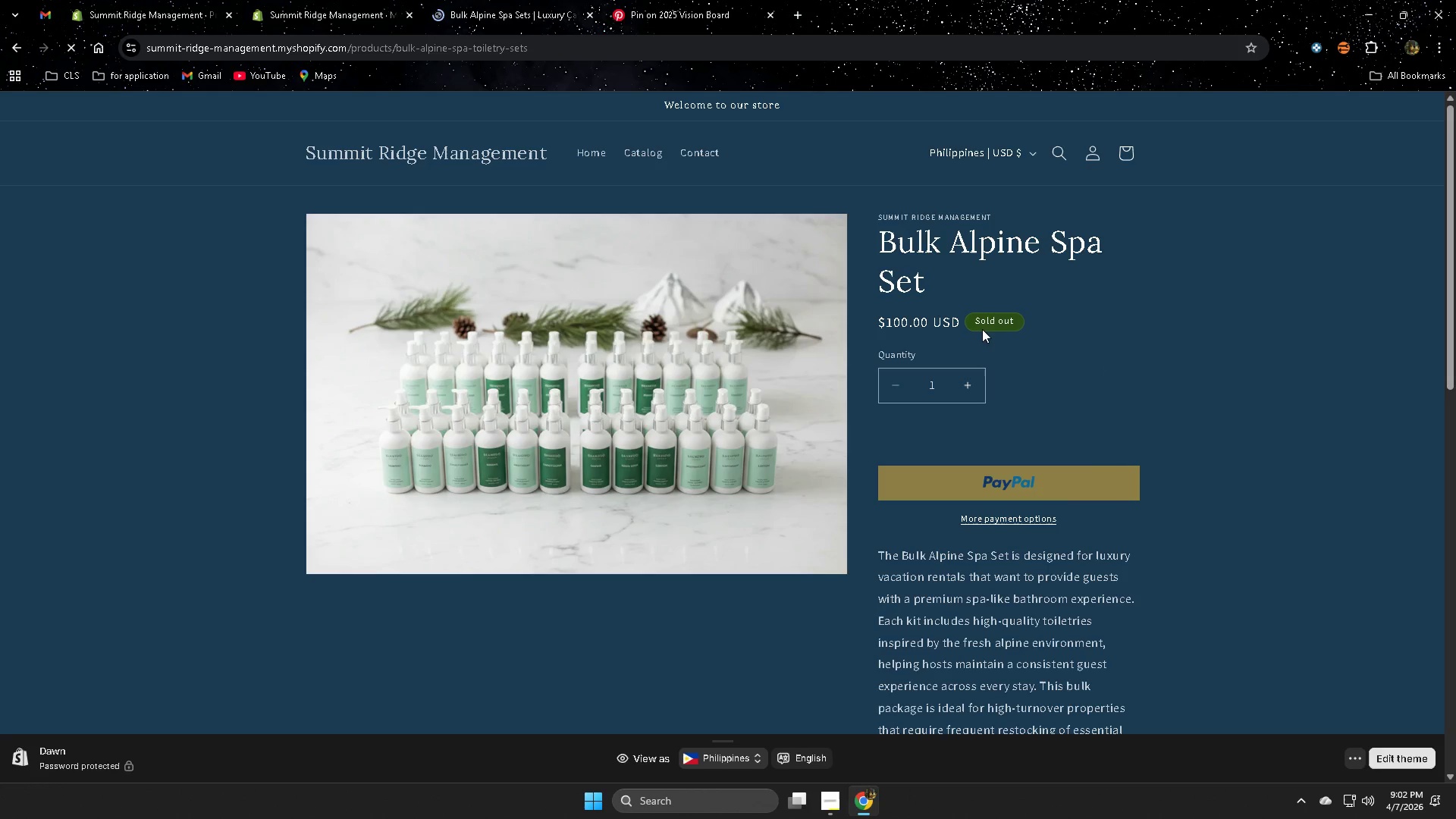 
left_click([993, 318])
 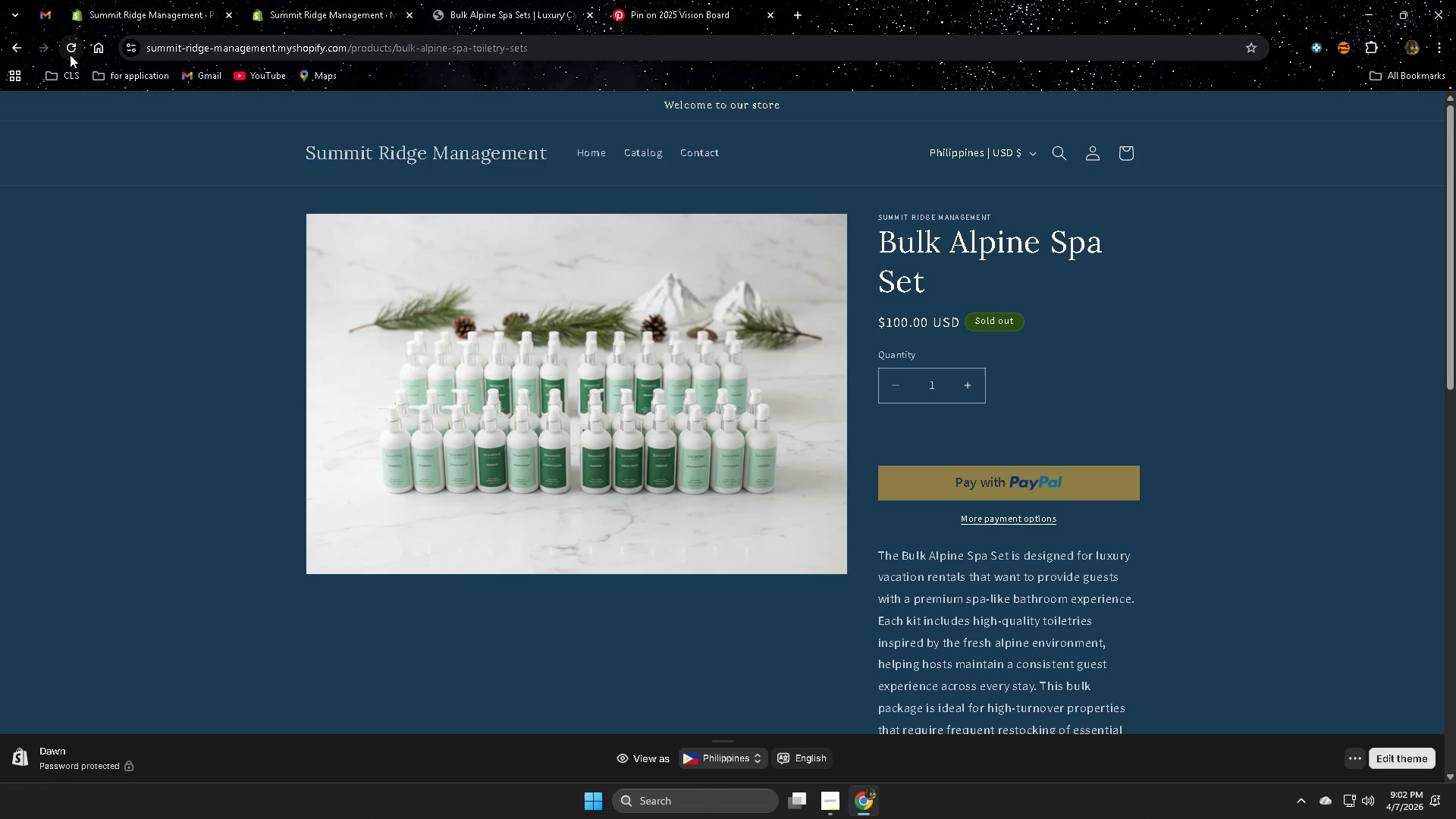 
left_click([67, 46])
 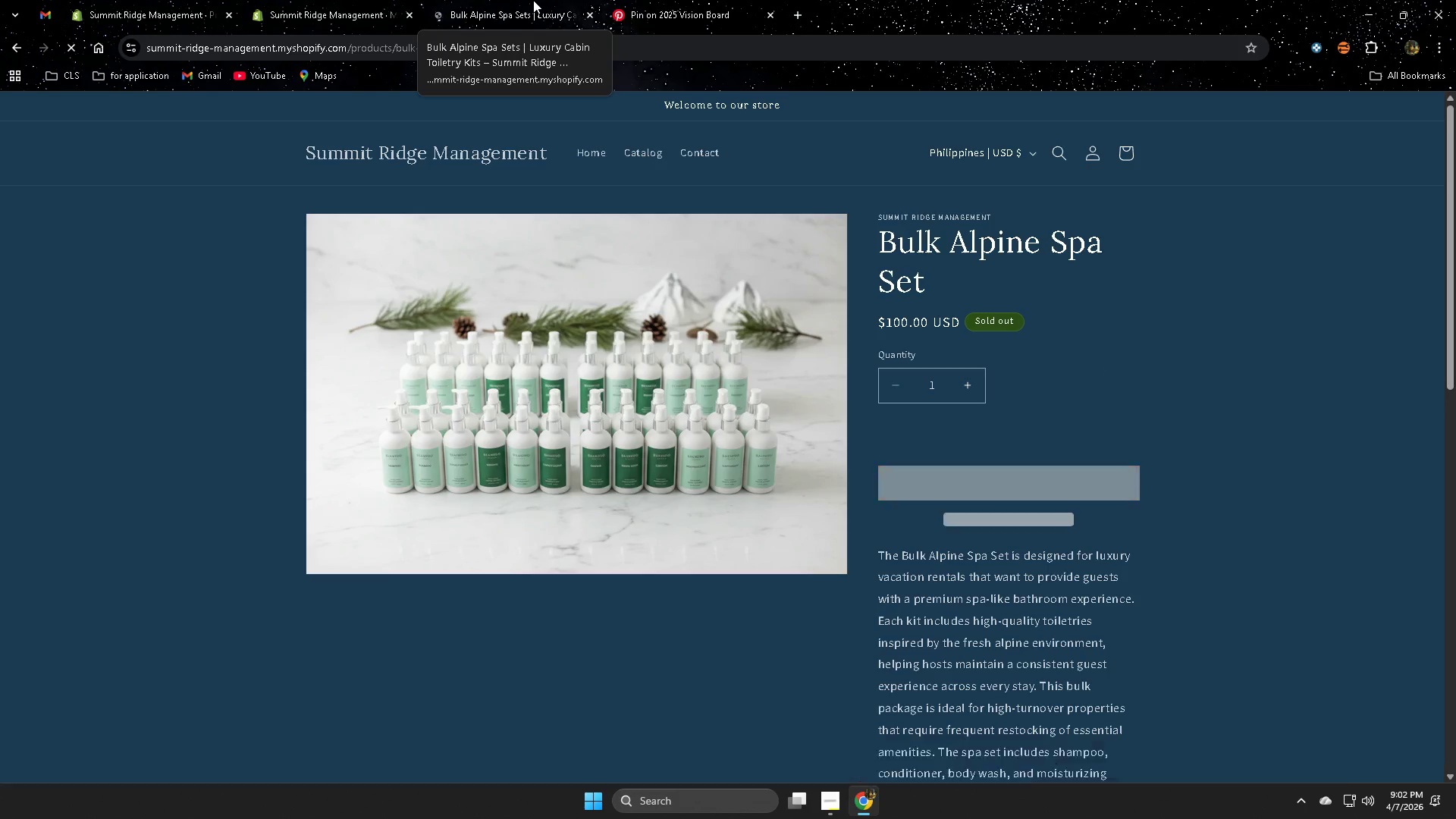 
left_click([533, 0])
 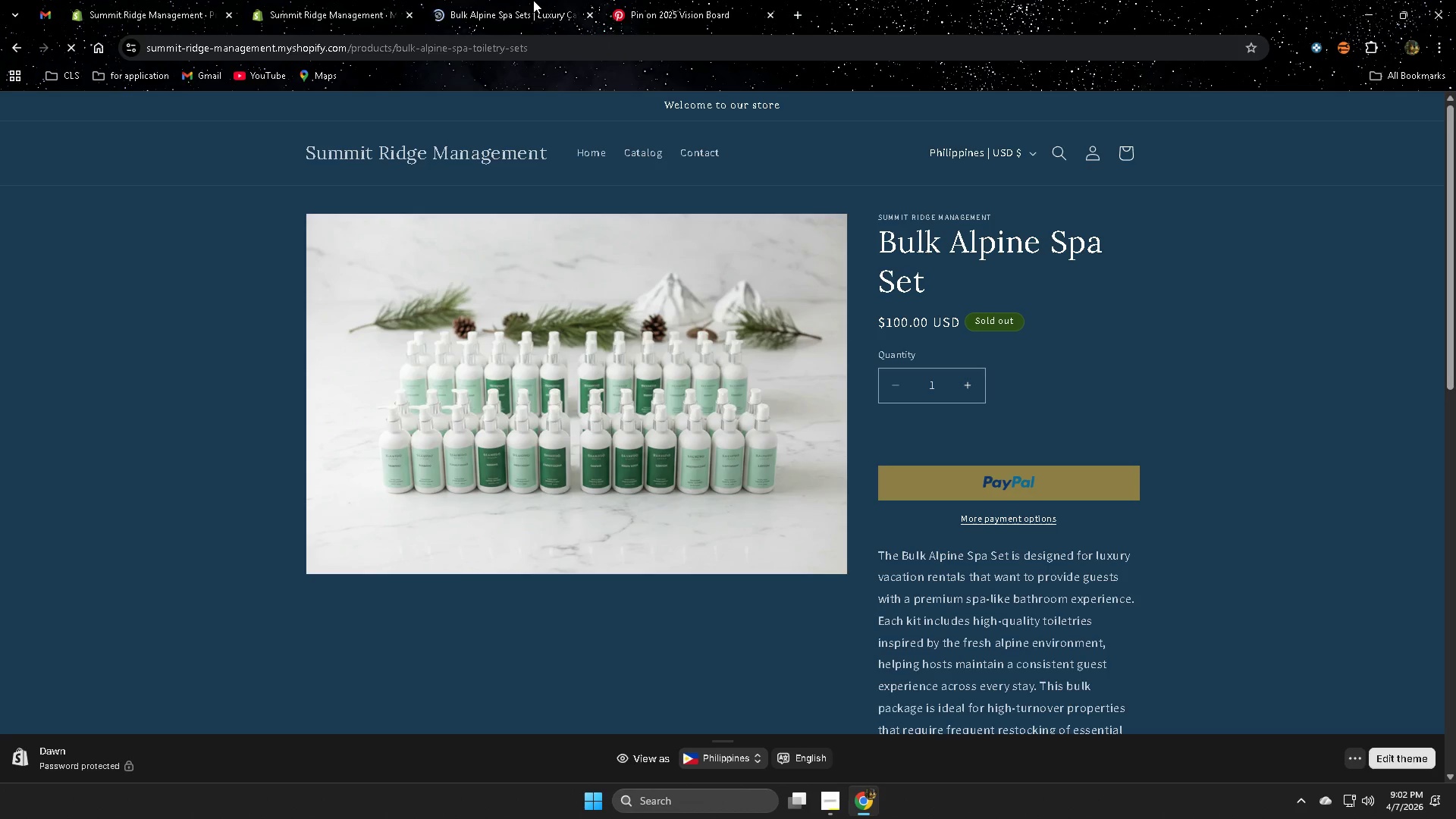 
key(Control+W)
 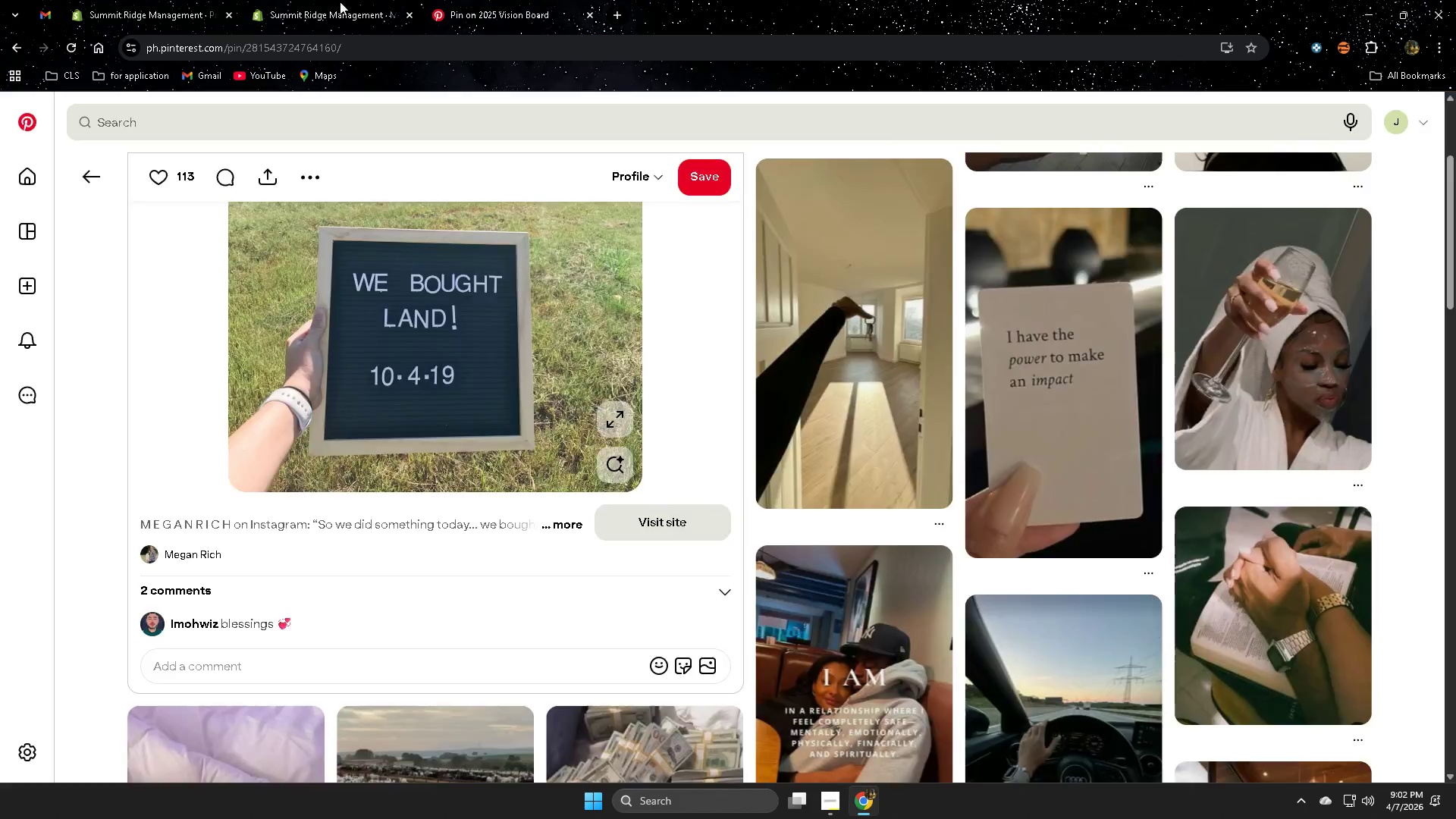 
left_click([325, 2])
 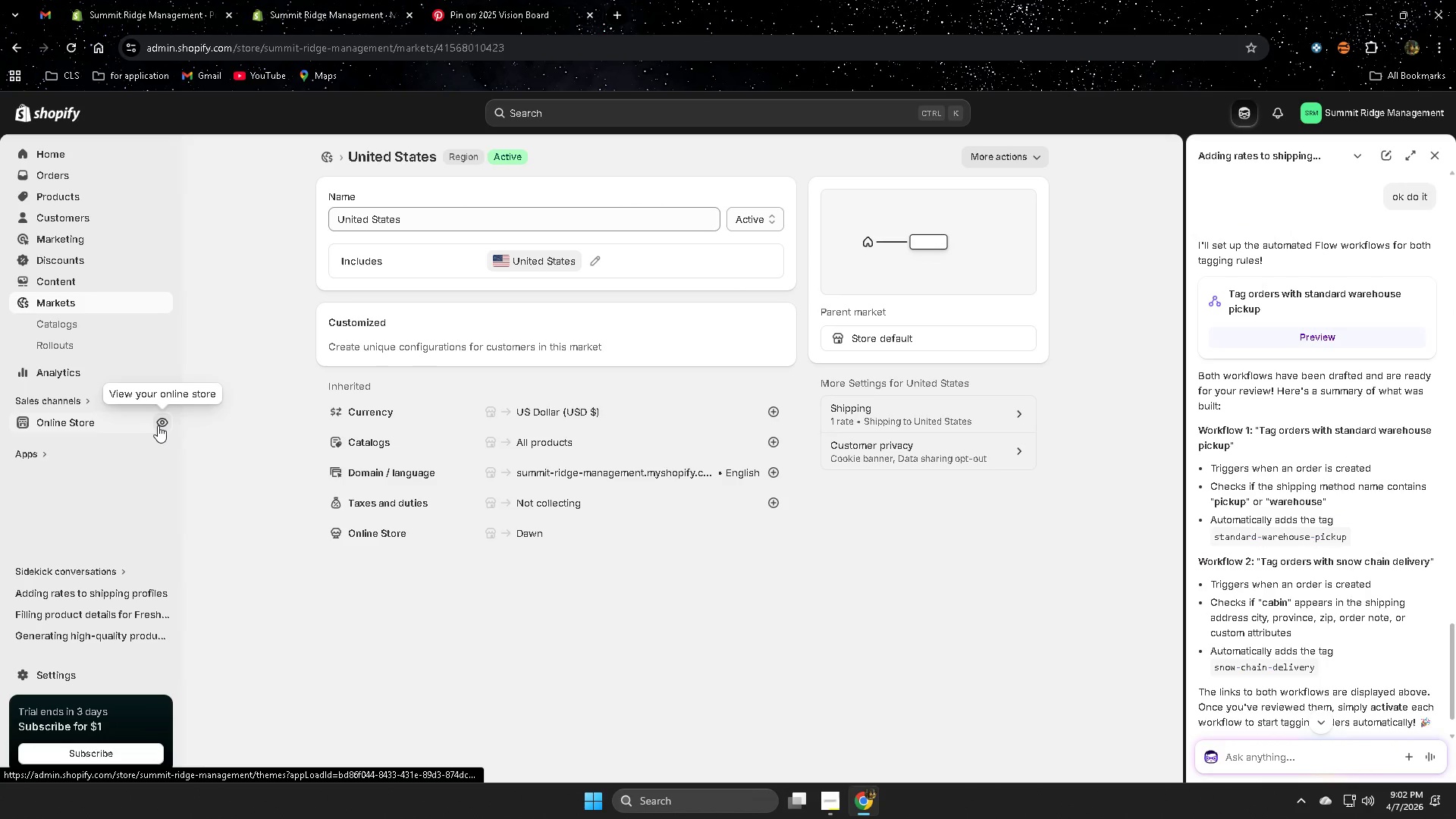 
middle_click([162, 423])
 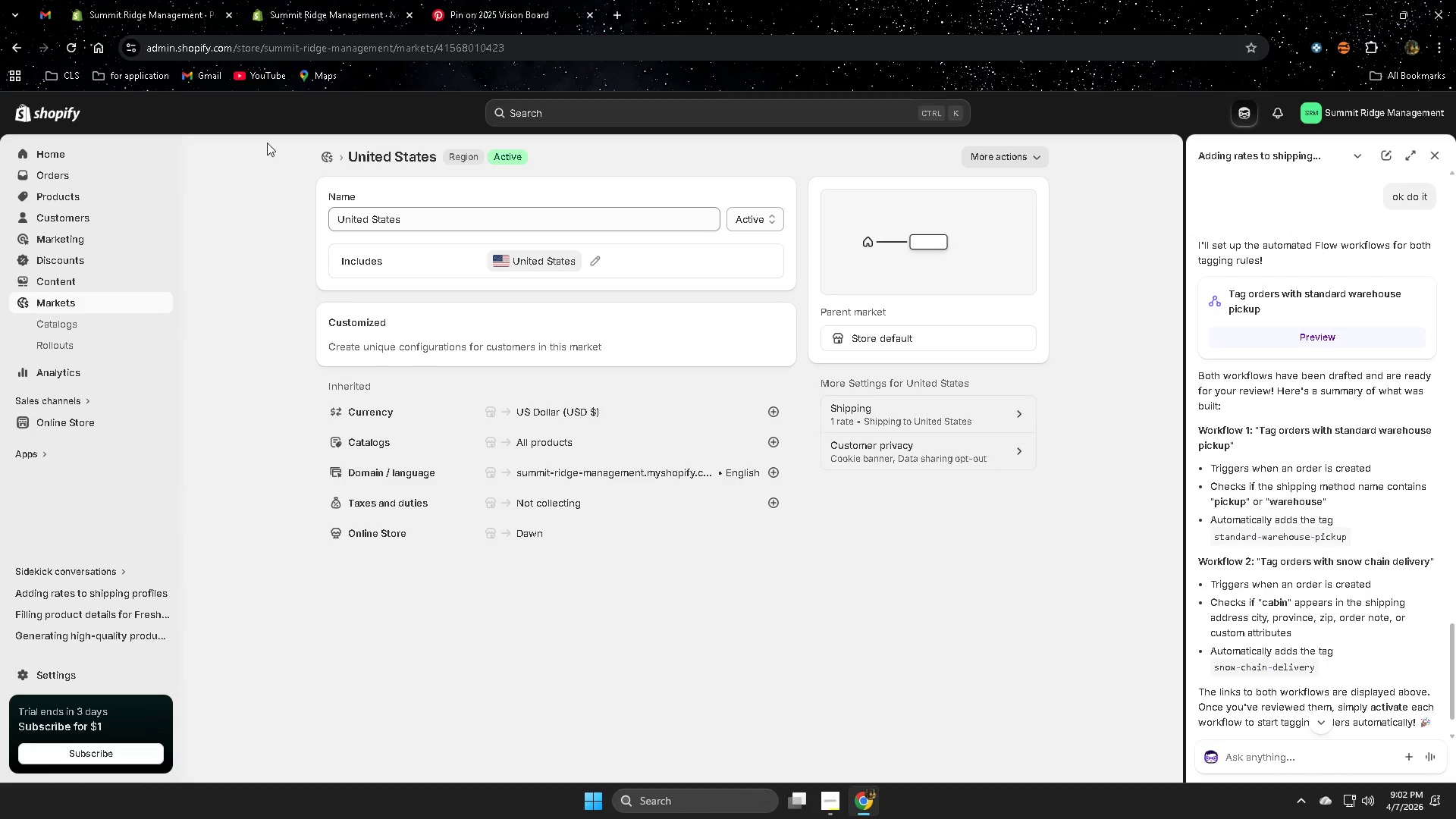 
hold_key(key=ControlLeft, duration=1.5)
 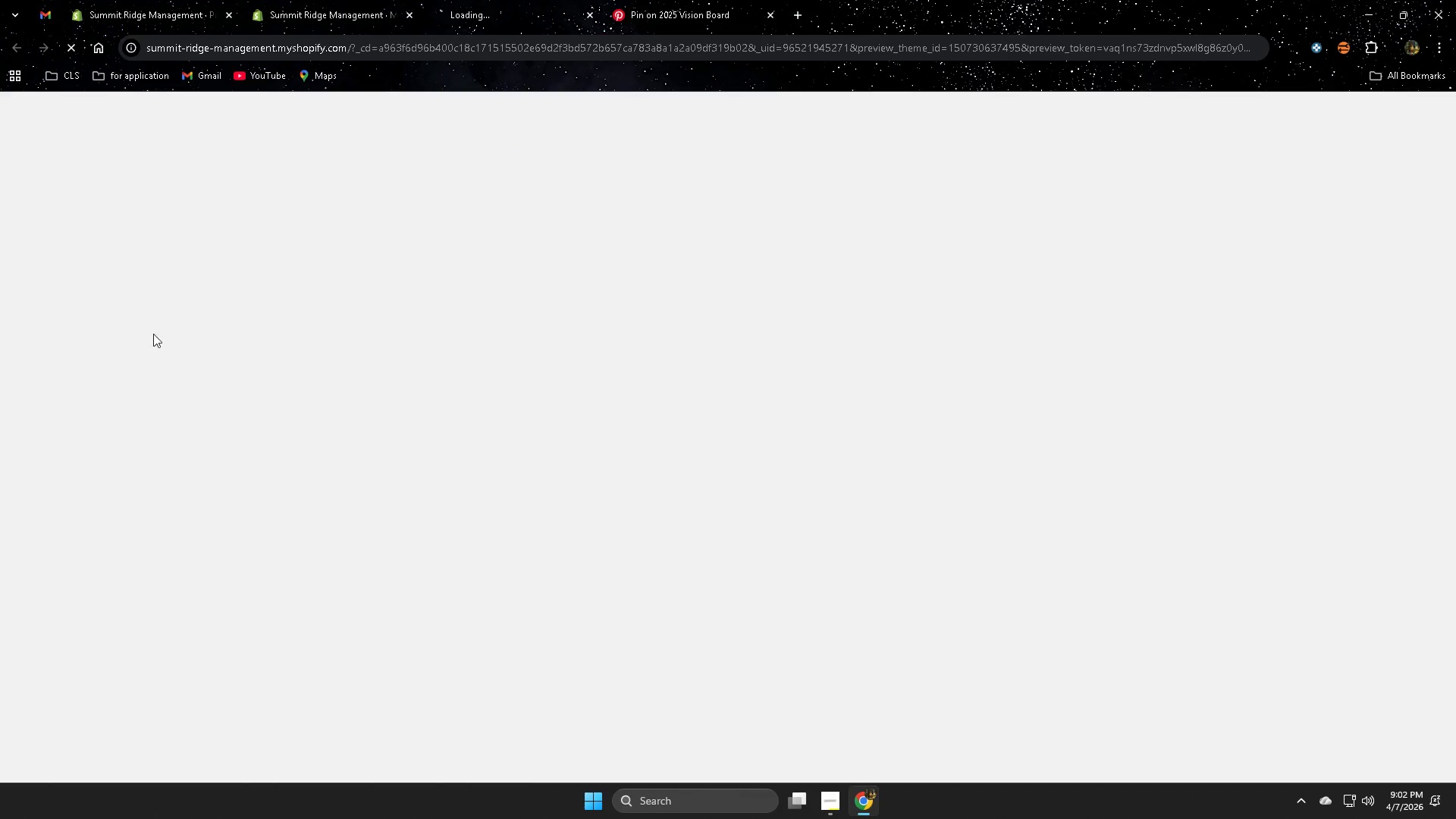 
key(Control+ControlLeft)
 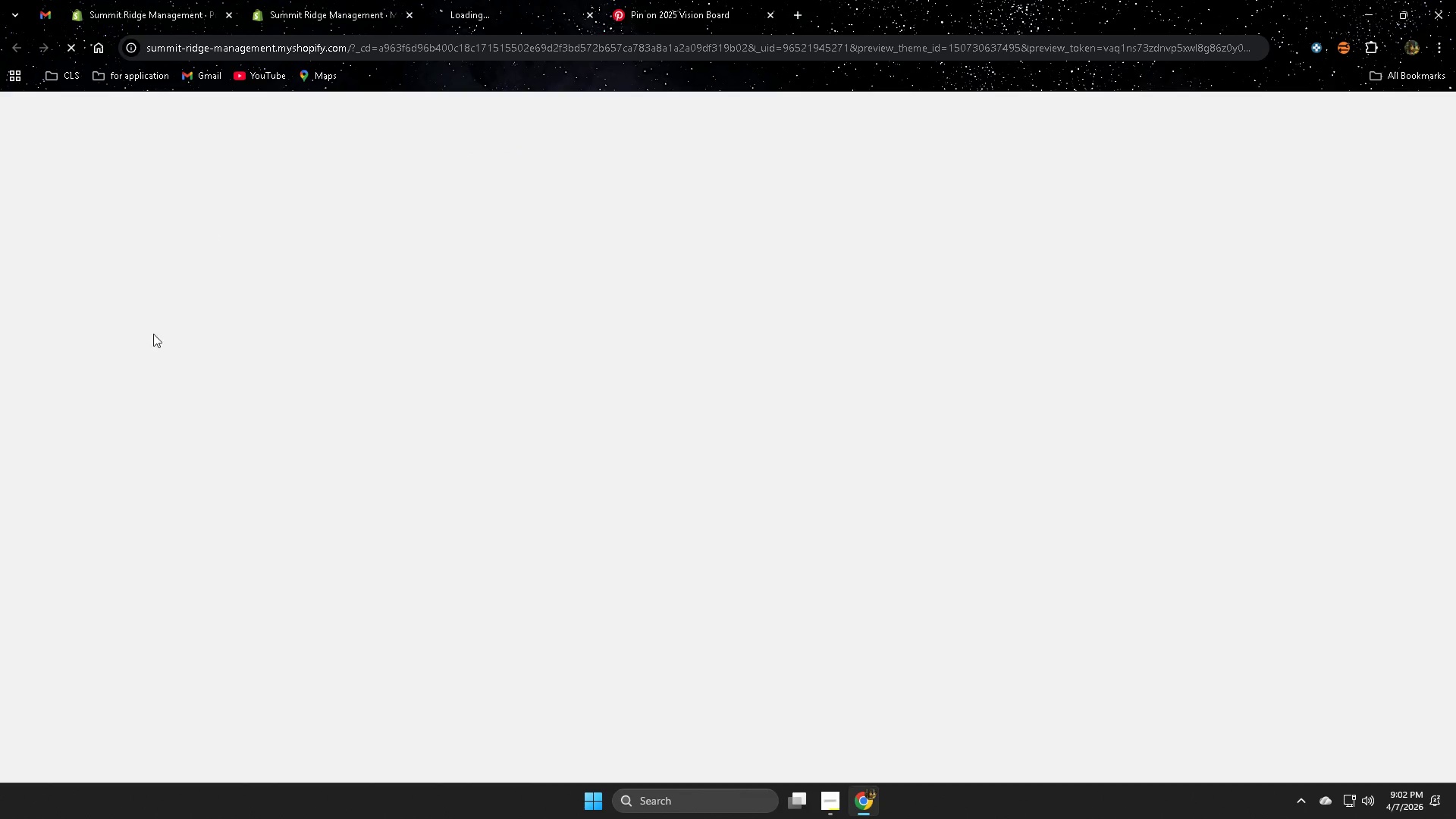 
key(Control+ControlLeft)
 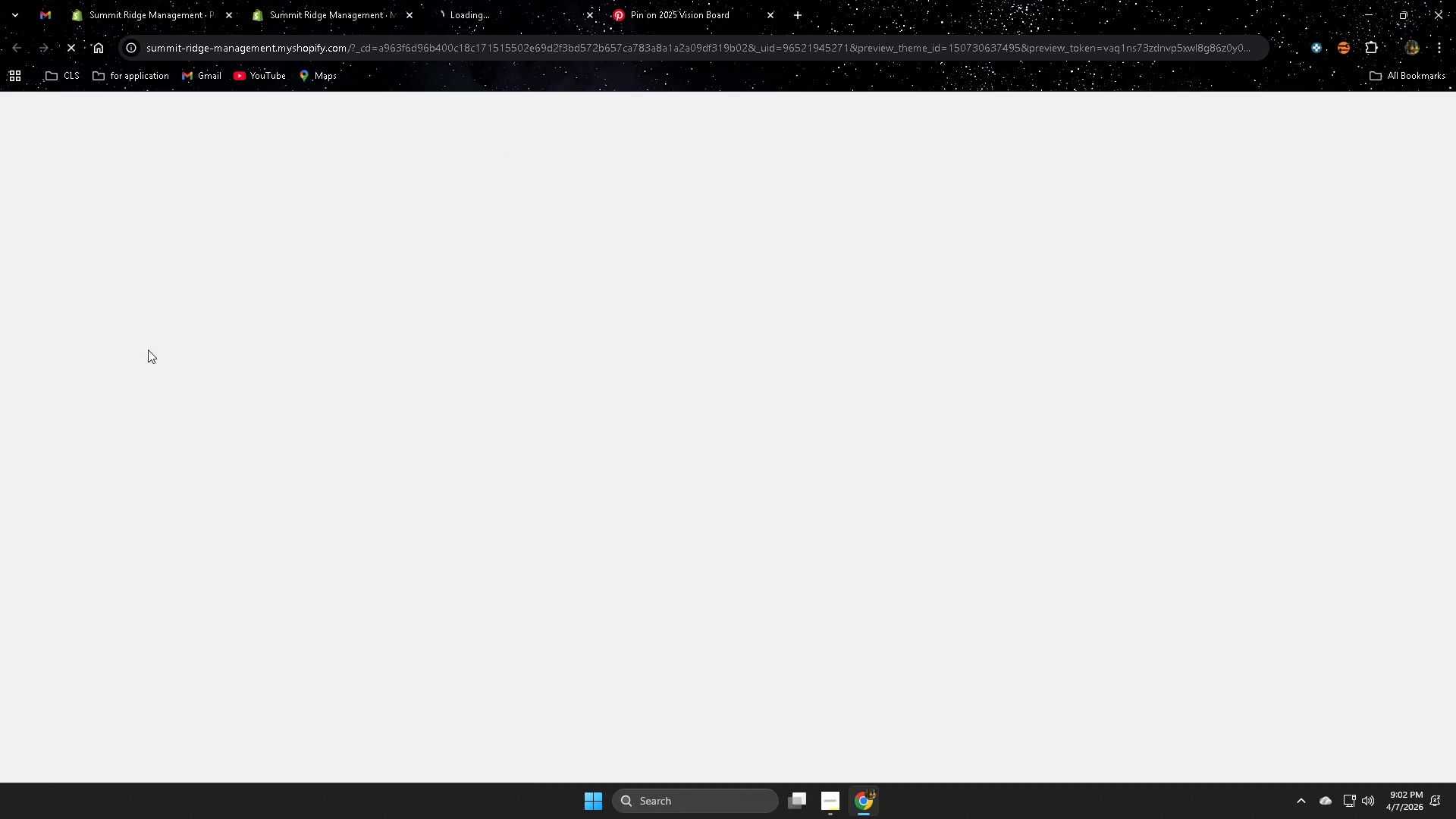 
key(Control+ControlLeft)
 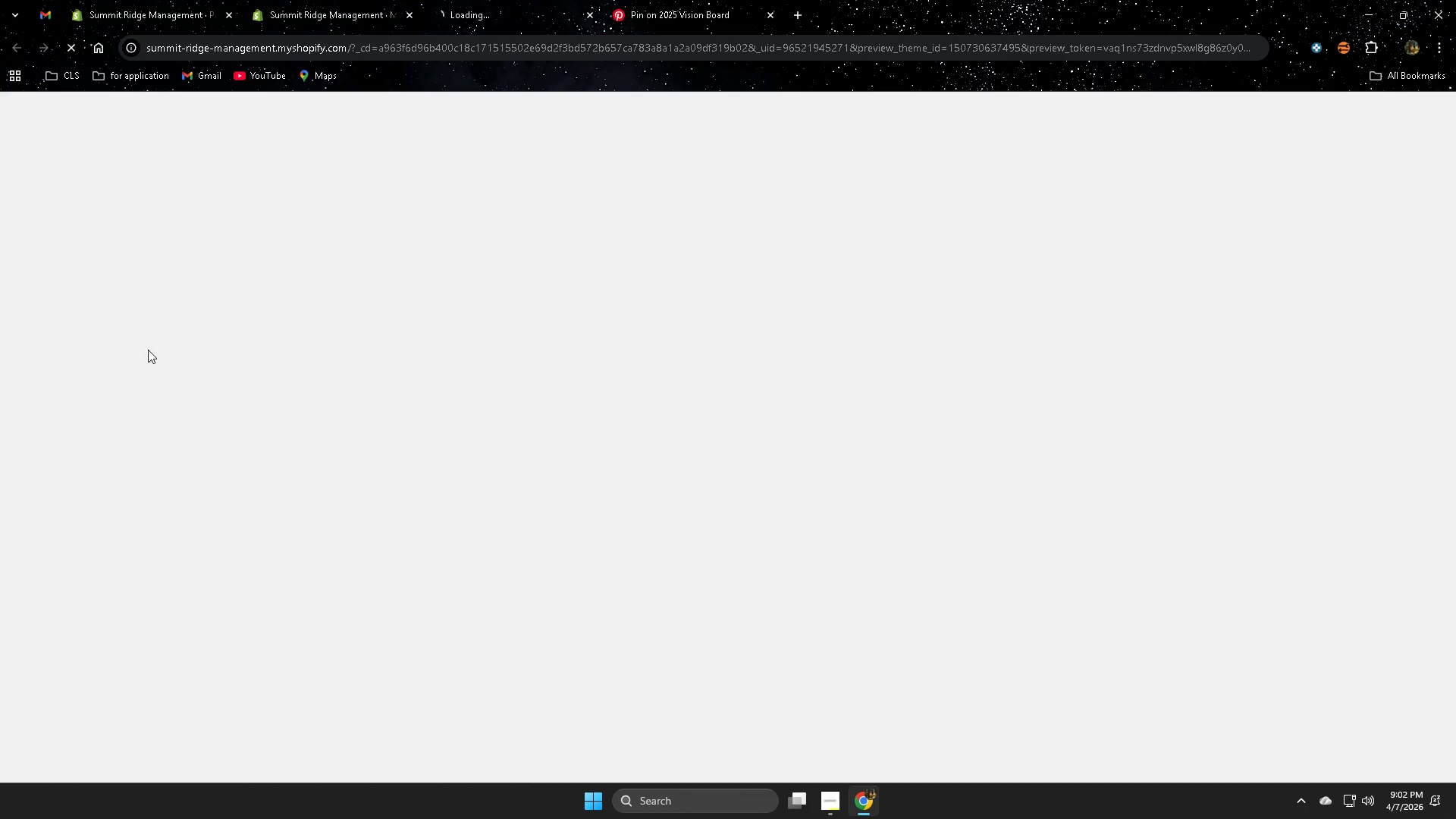 
key(Control+ControlLeft)
 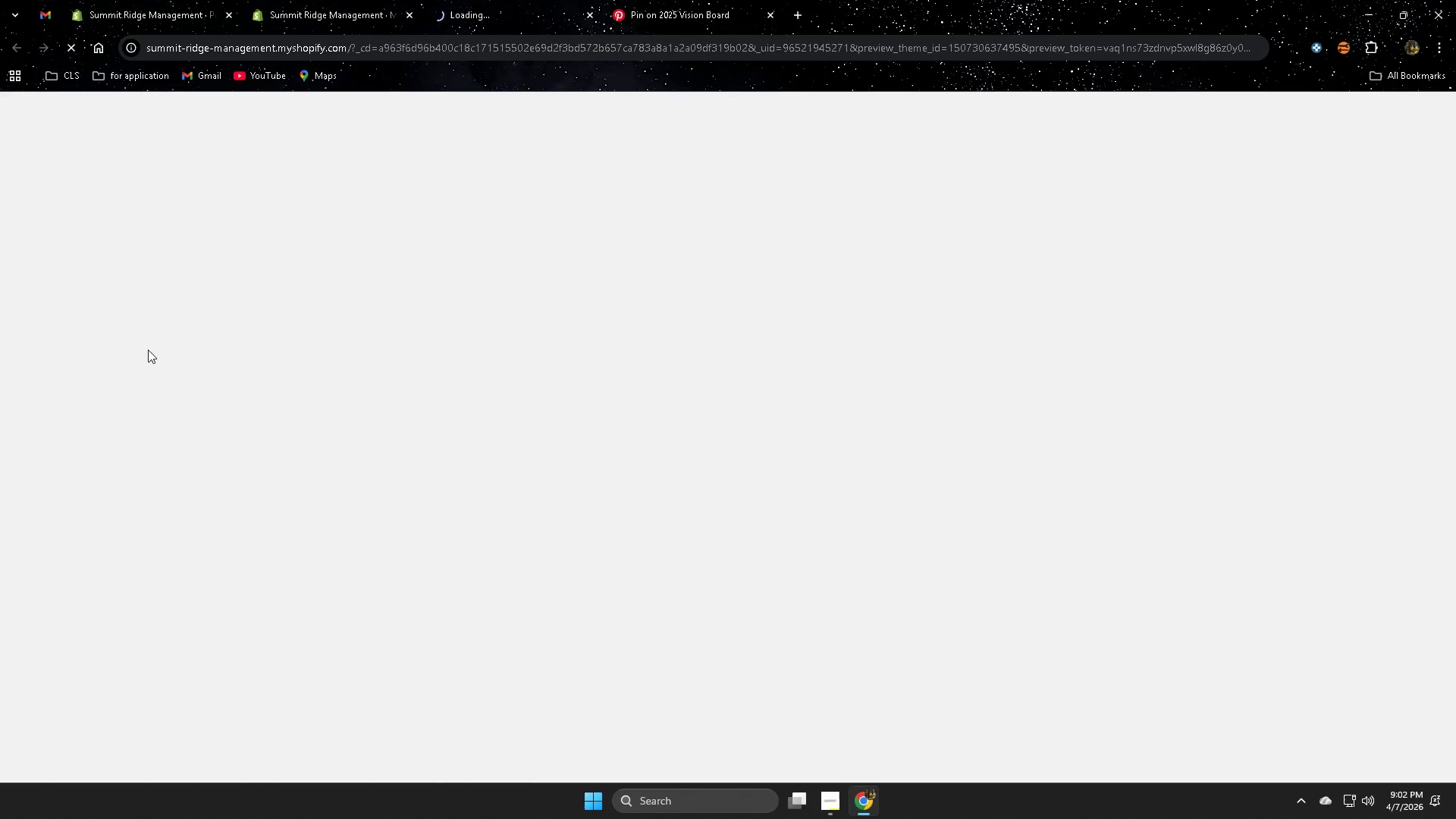 
key(Control+ControlLeft)
 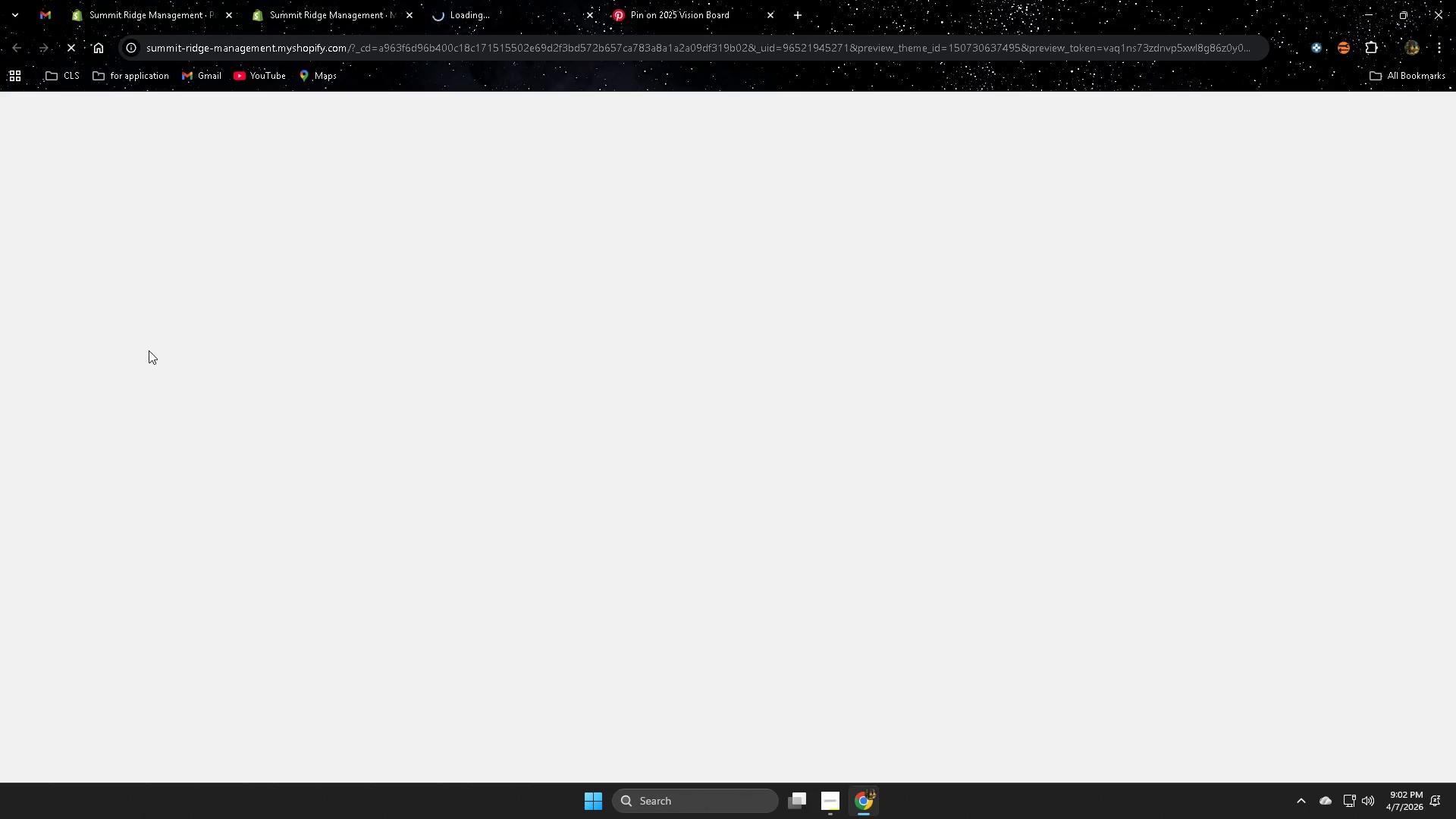 
key(Control+ControlLeft)
 